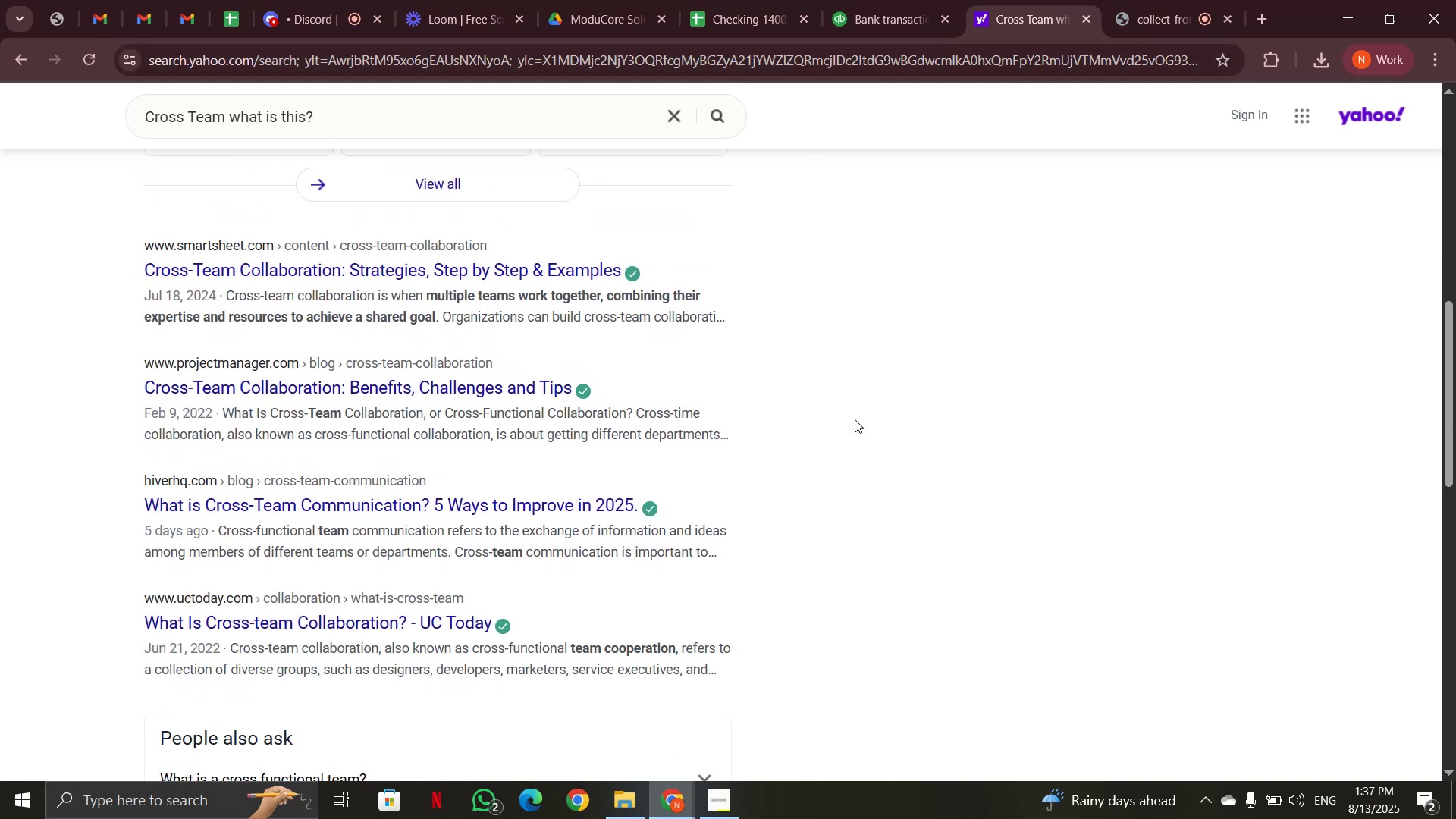 
scroll: coordinate [855, 419], scroll_direction: up, amount: 10.0
 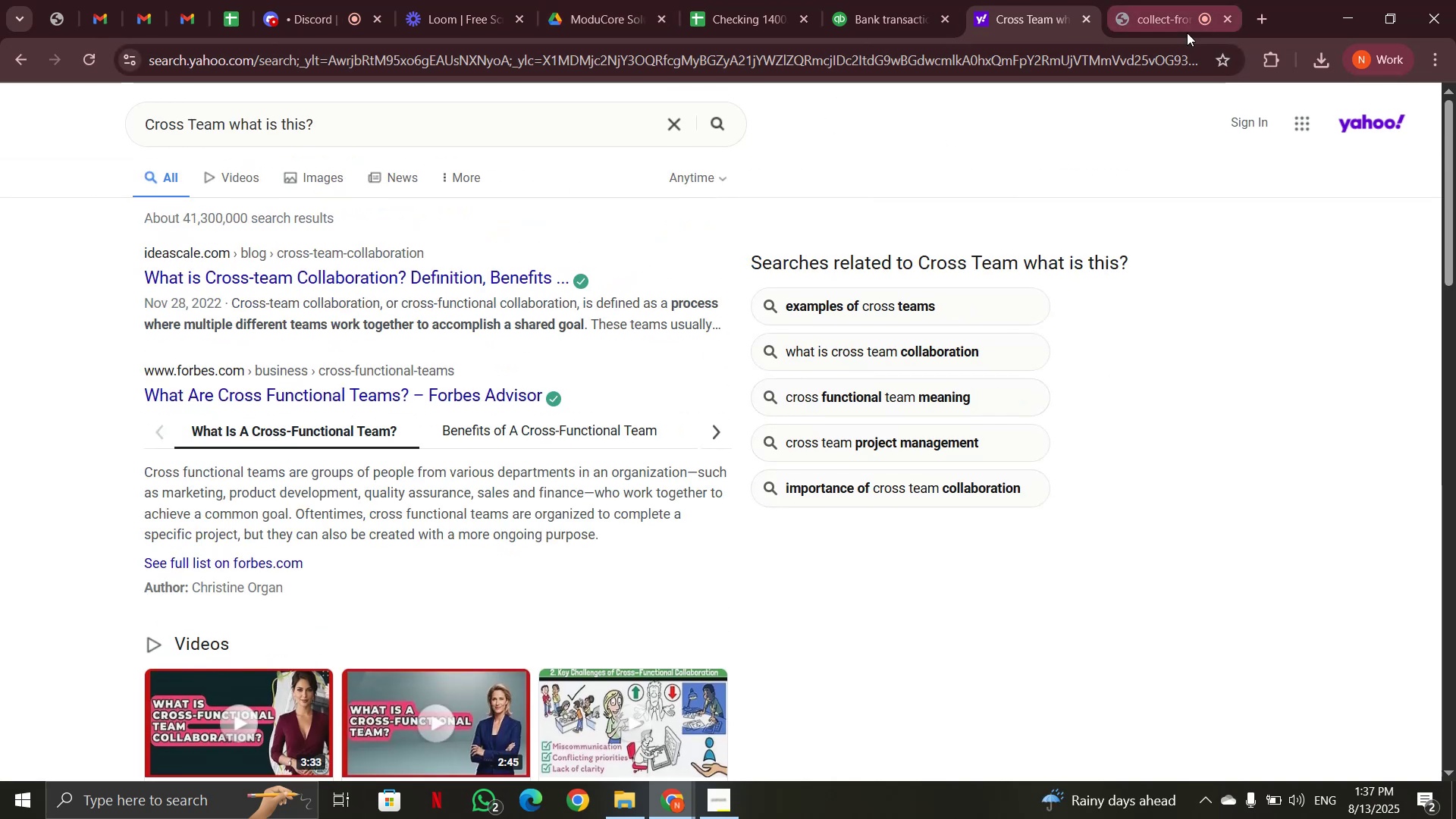 
left_click([880, 24])
 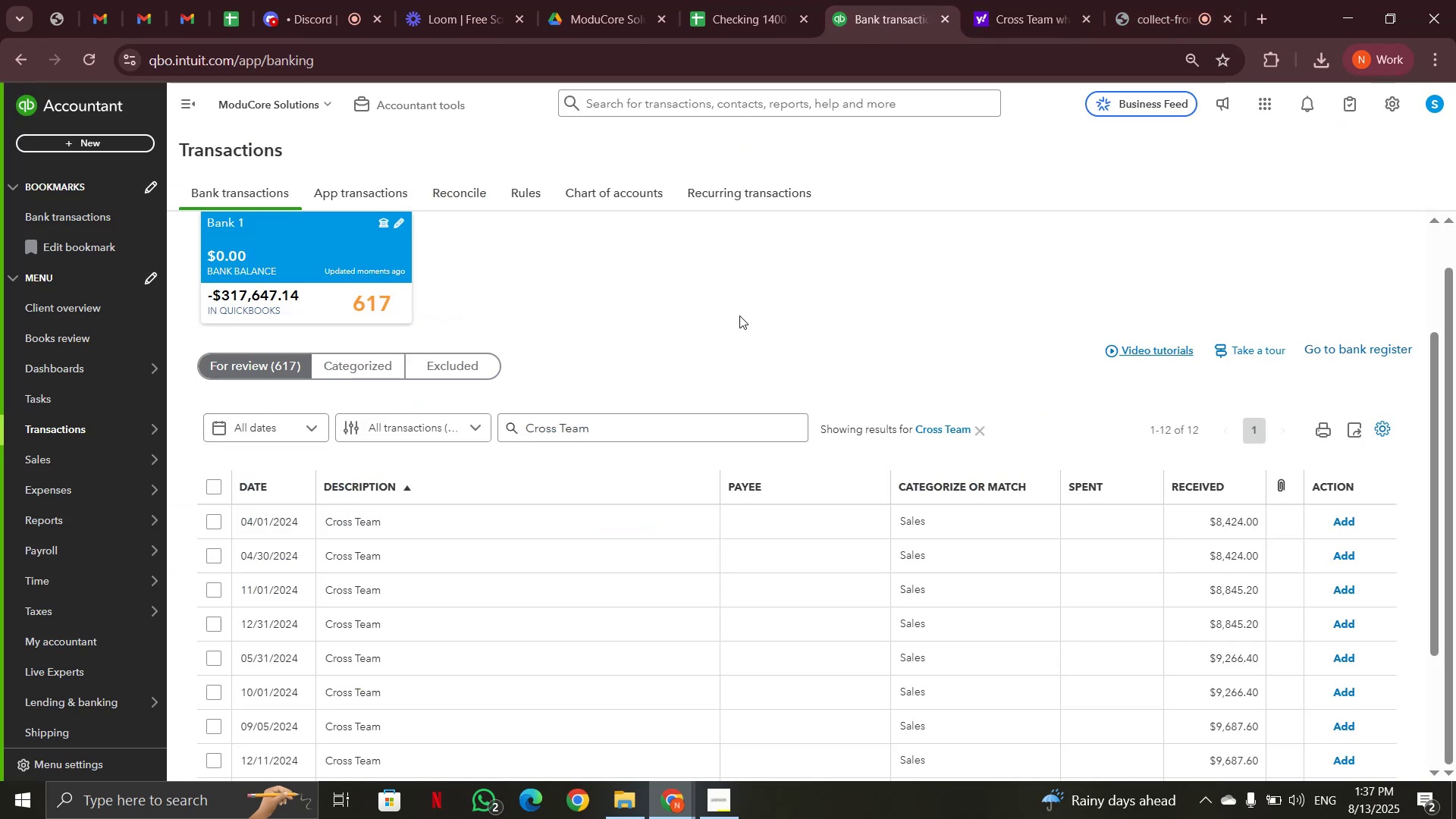 
scroll: coordinate [739, 318], scroll_direction: down, amount: 7.0
 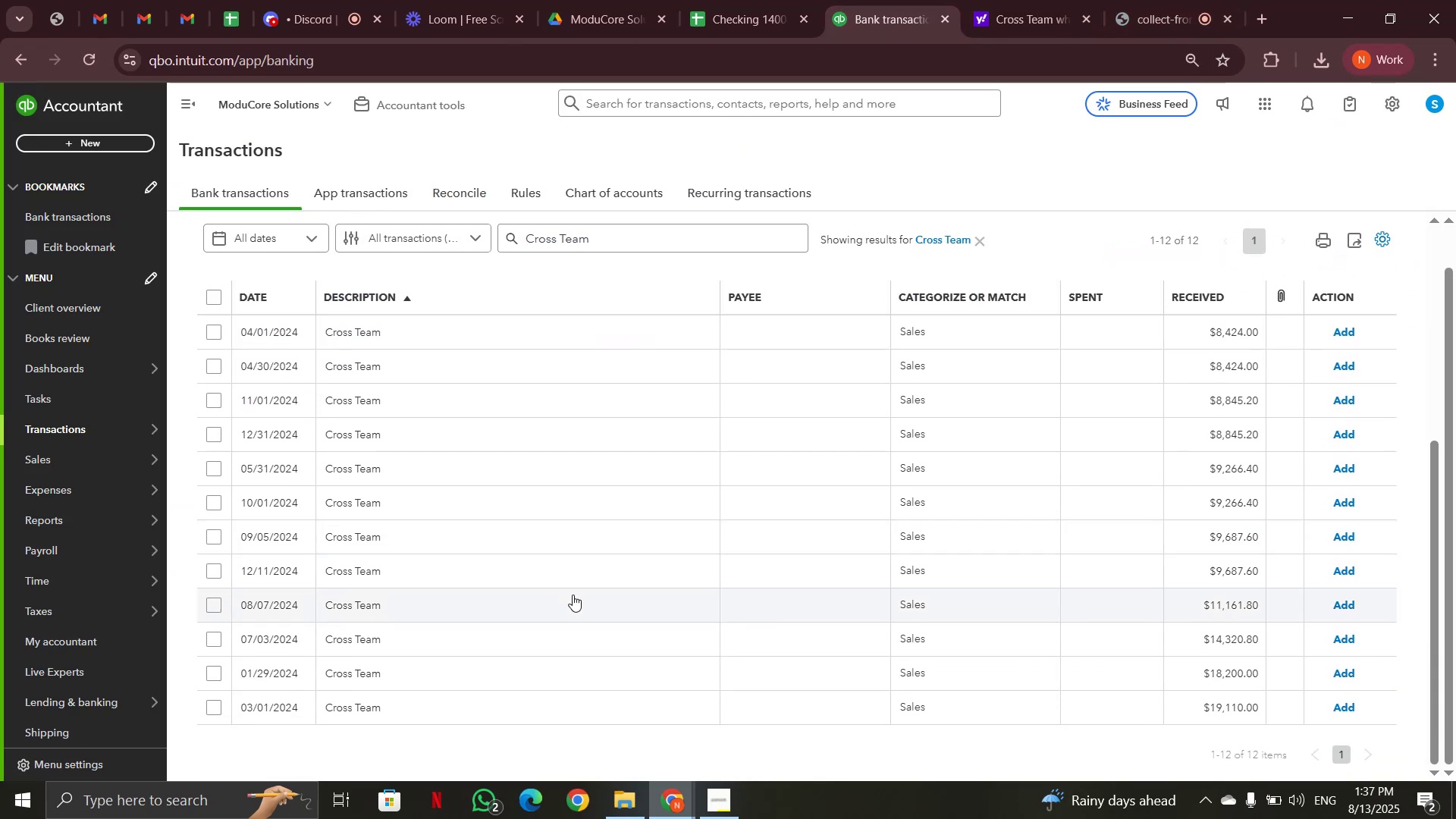 
left_click([573, 596])
 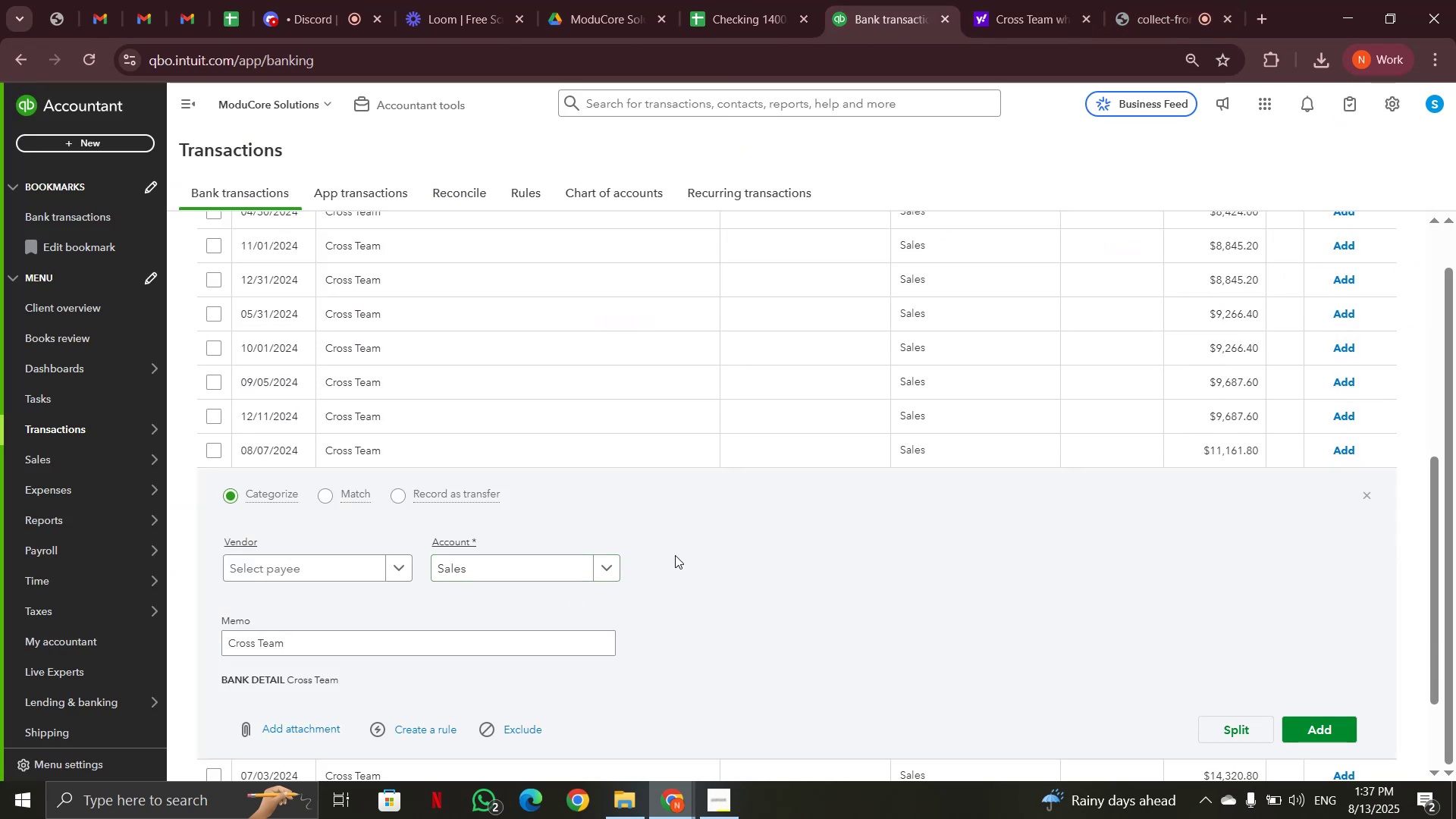 
scroll: coordinate [675, 555], scroll_direction: up, amount: 3.0
 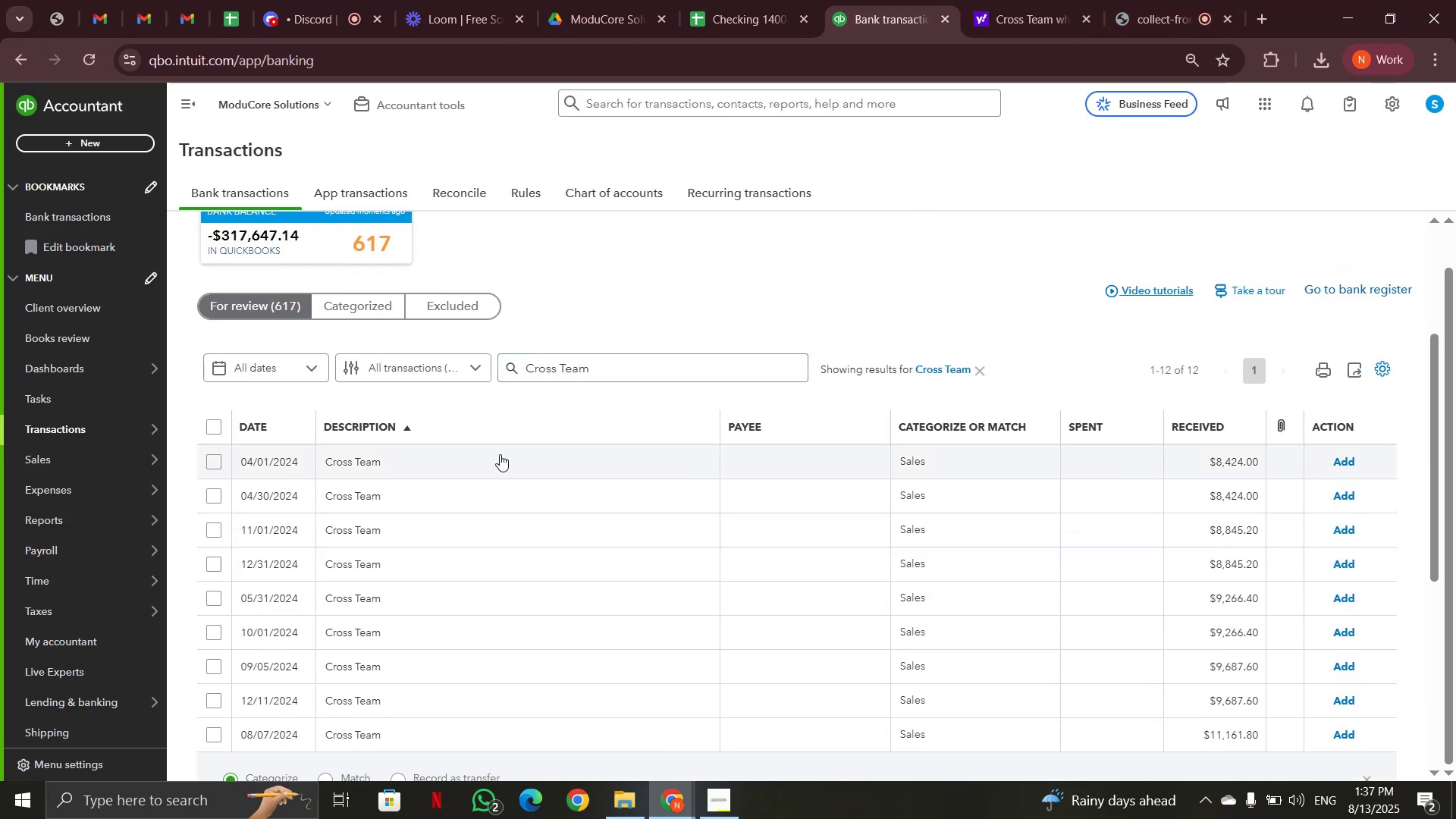 
left_click([213, 428])
 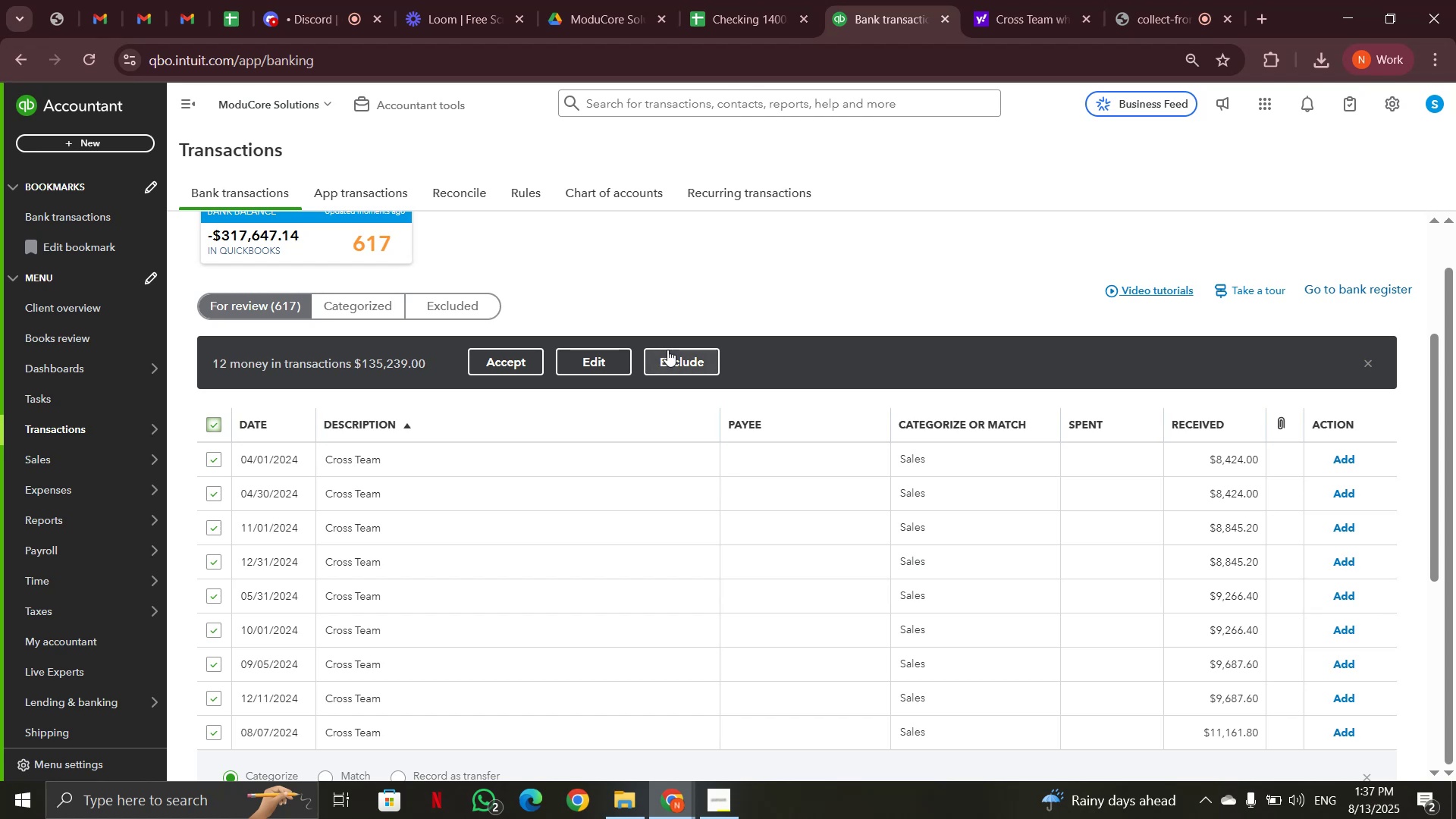 
left_click([600, 359])
 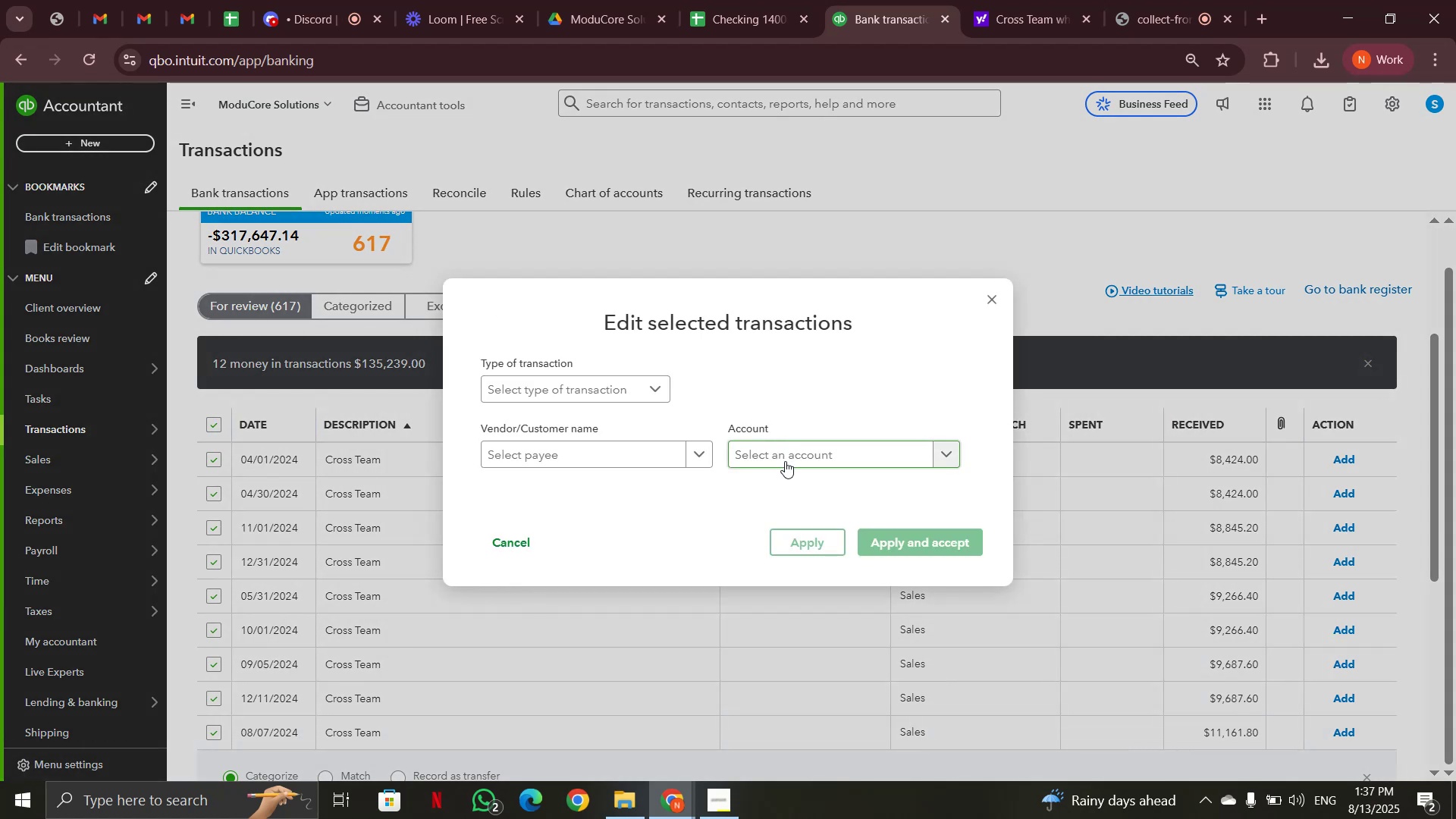 
left_click([789, 444])
 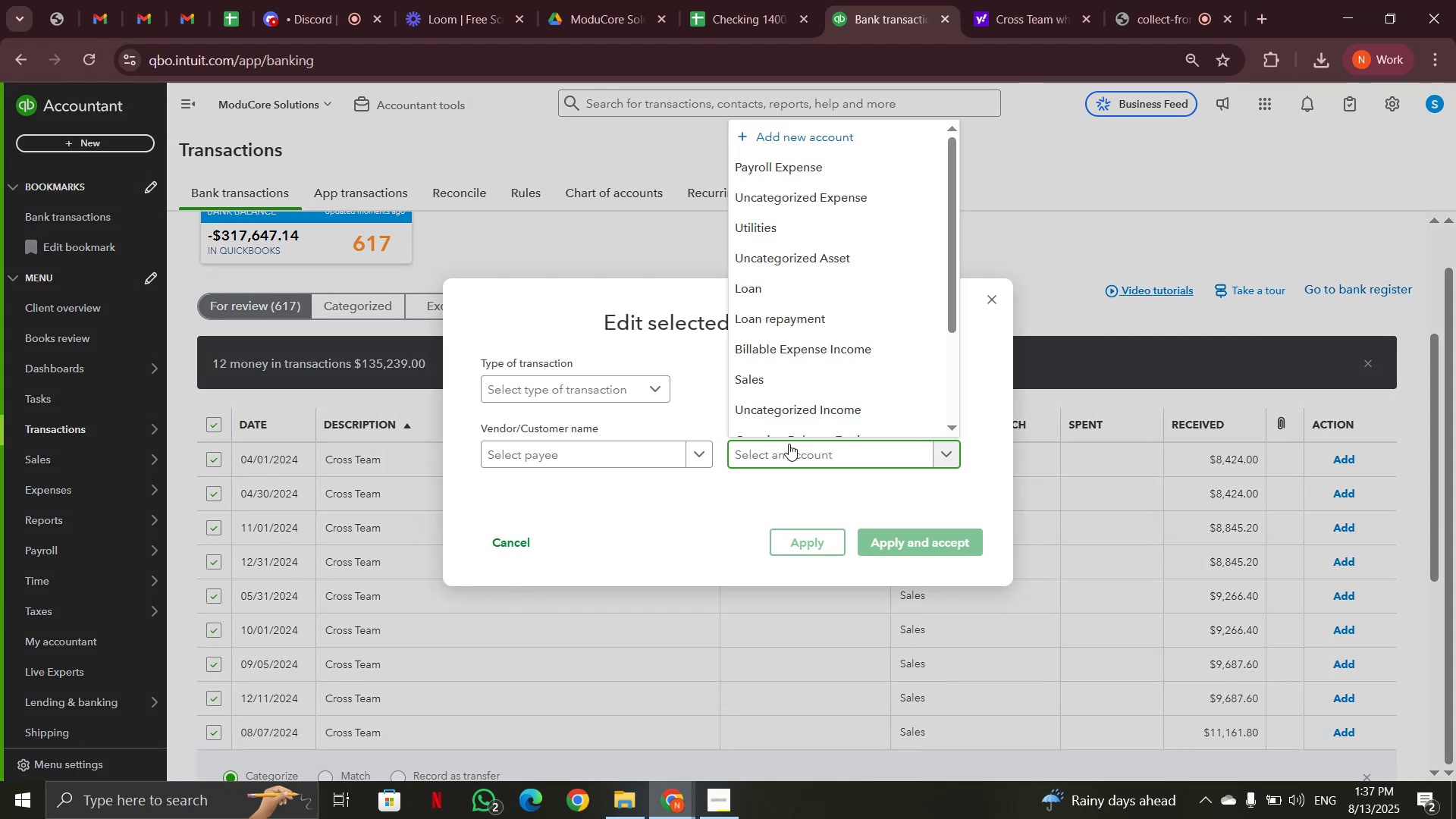 
type(sa)
 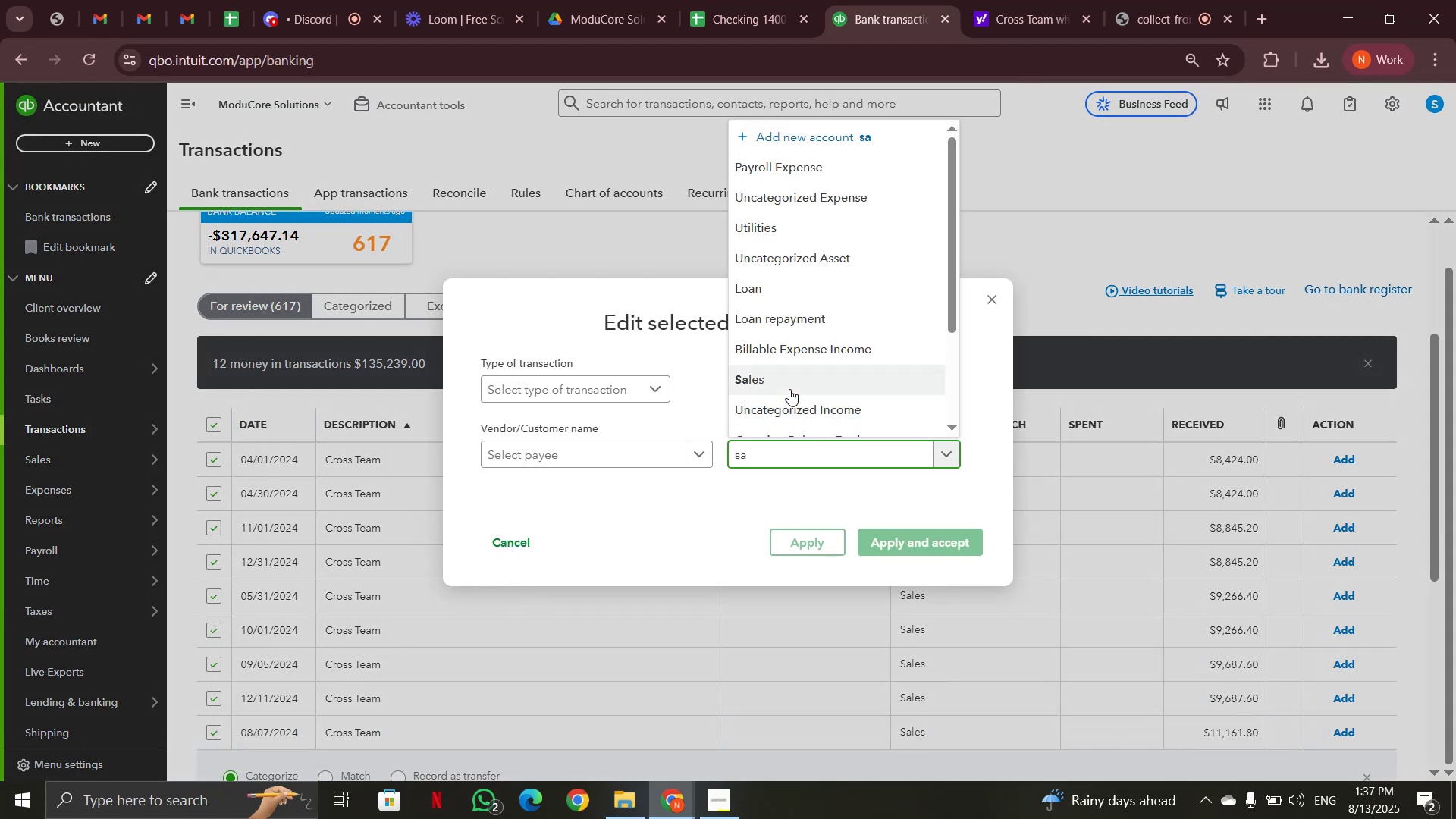 
left_click([789, 388])
 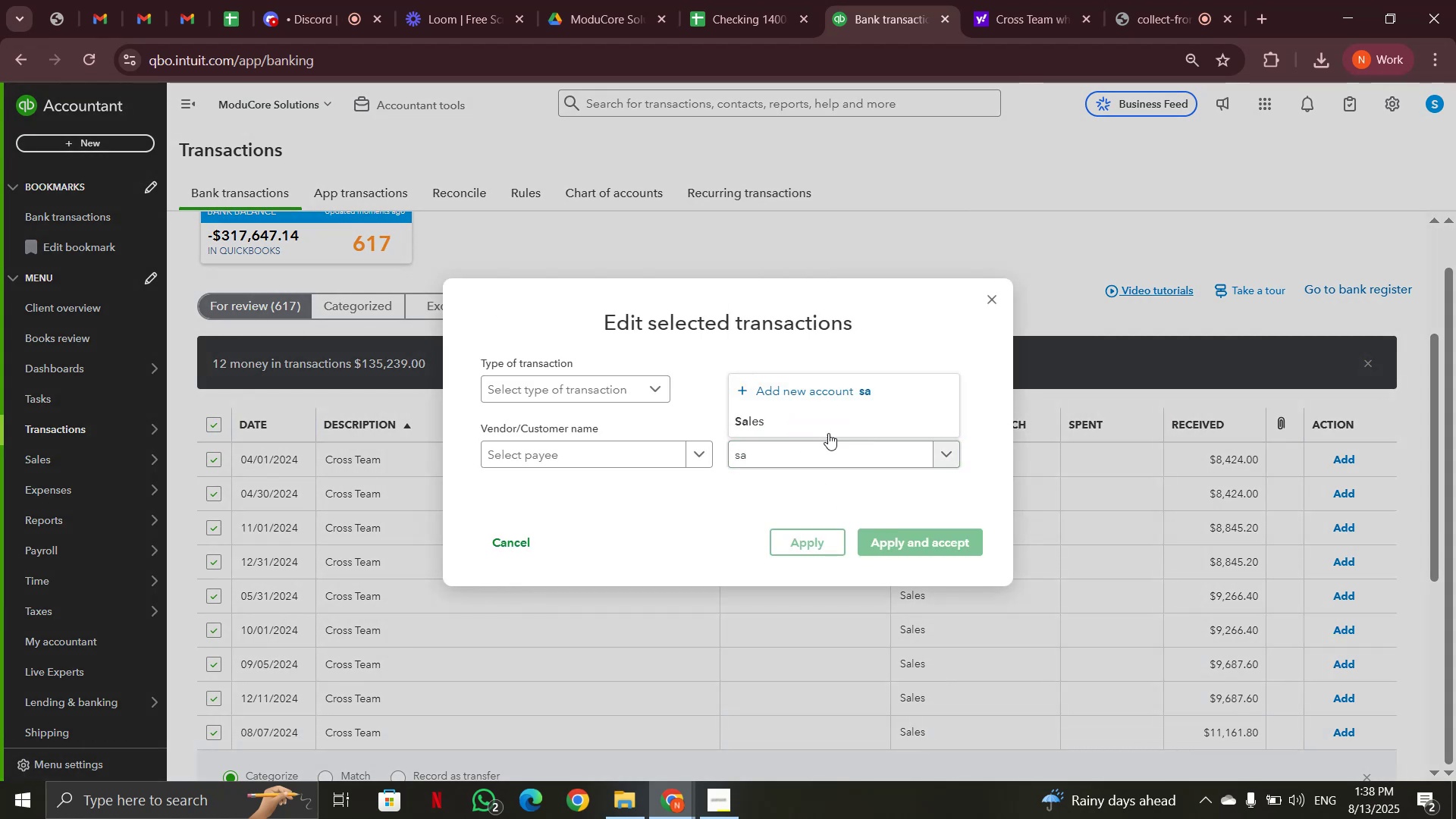 
left_click([824, 423])
 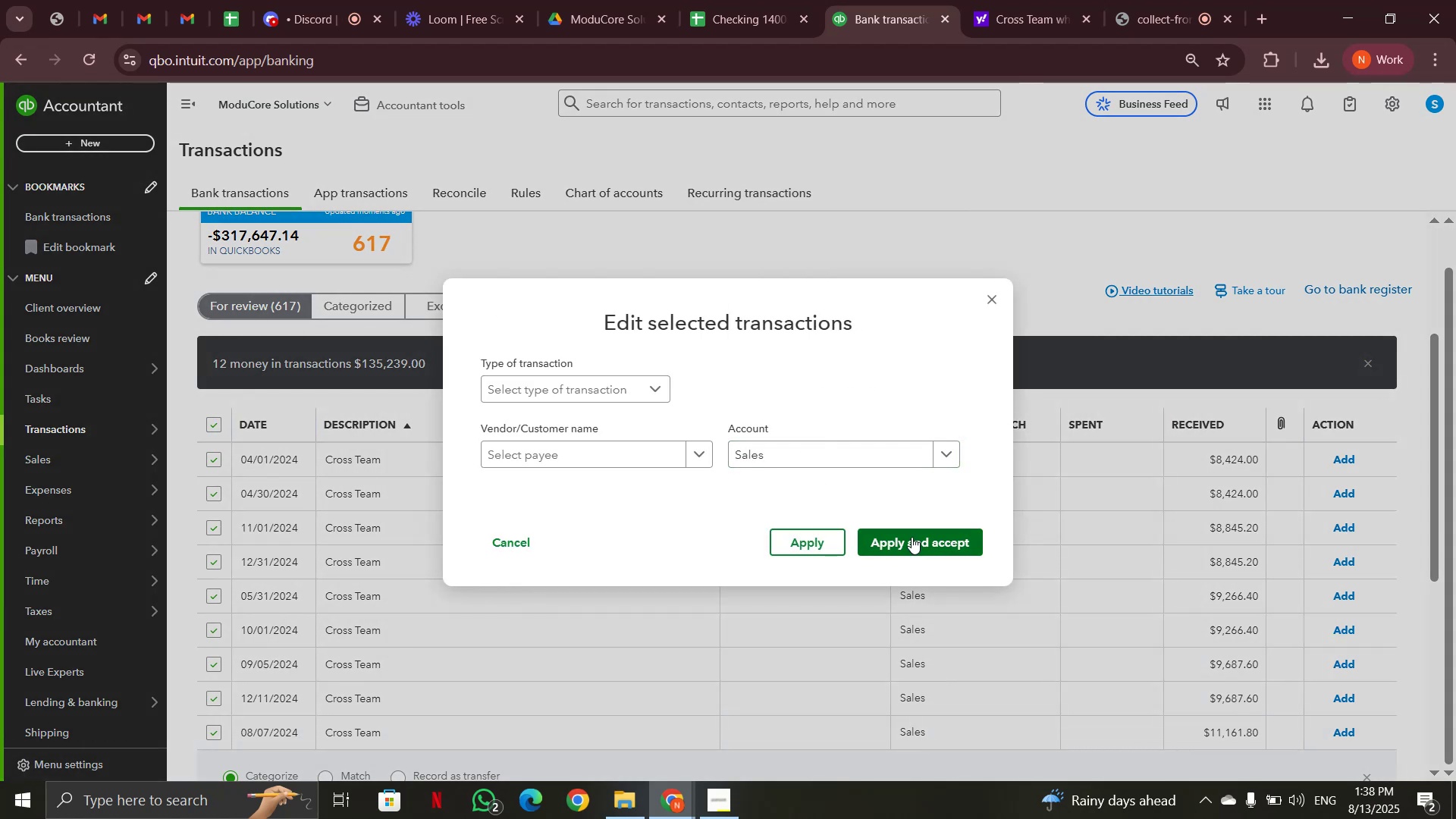 
left_click([912, 537])
 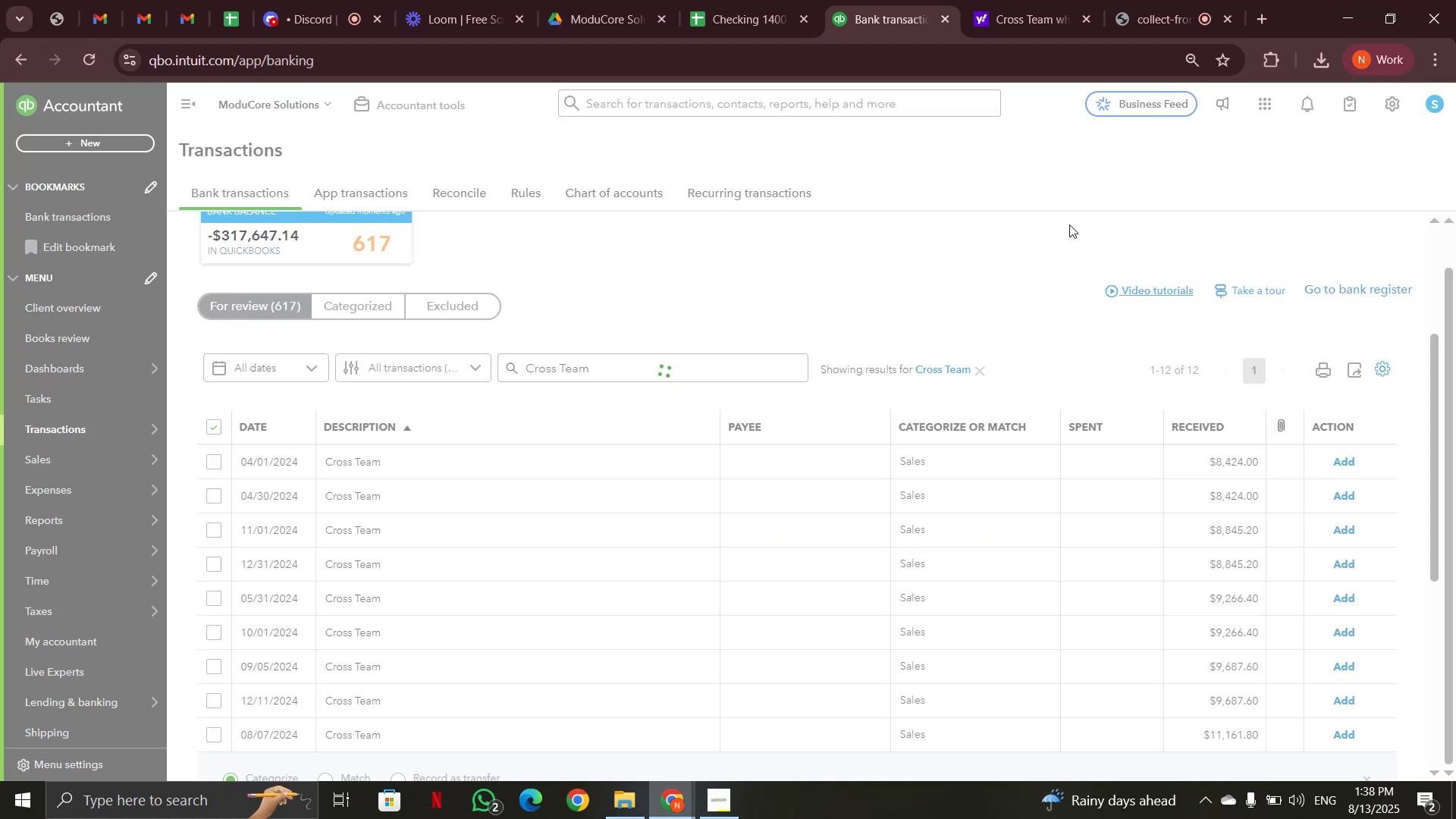 
left_click([1028, 34])
 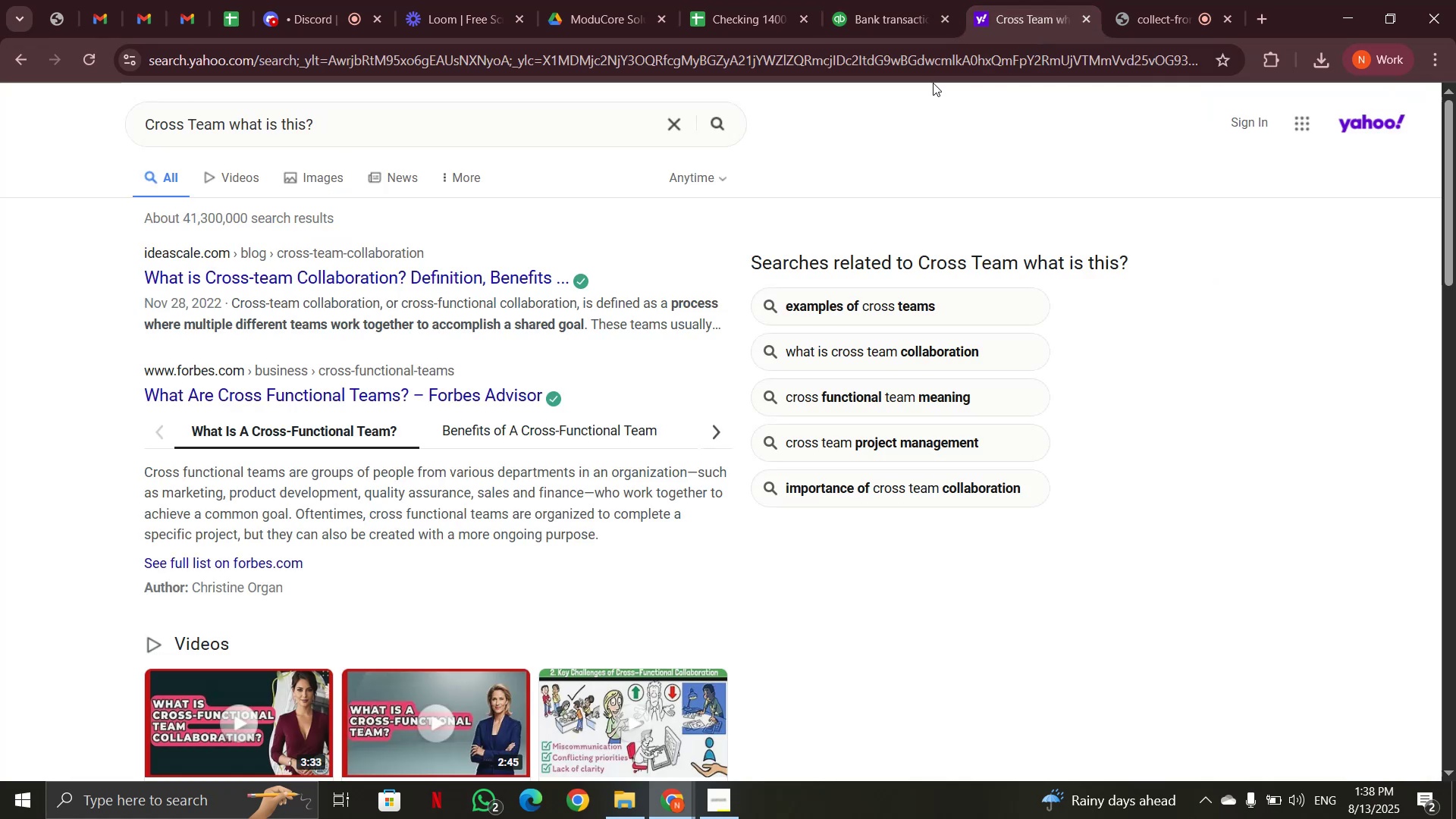 
scroll: coordinate [933, 83], scroll_direction: up, amount: 2.0
 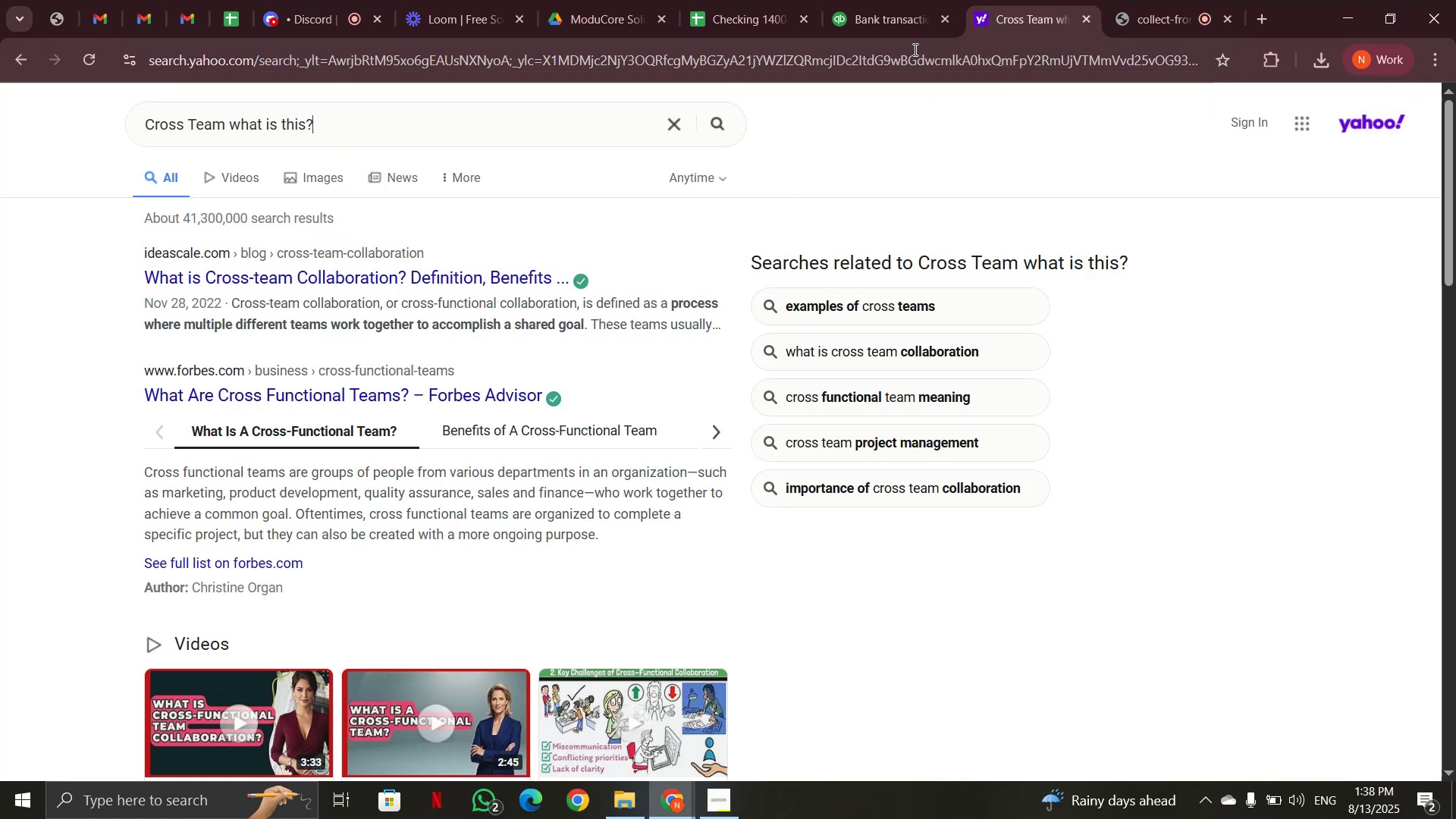 
left_click([893, 21])
 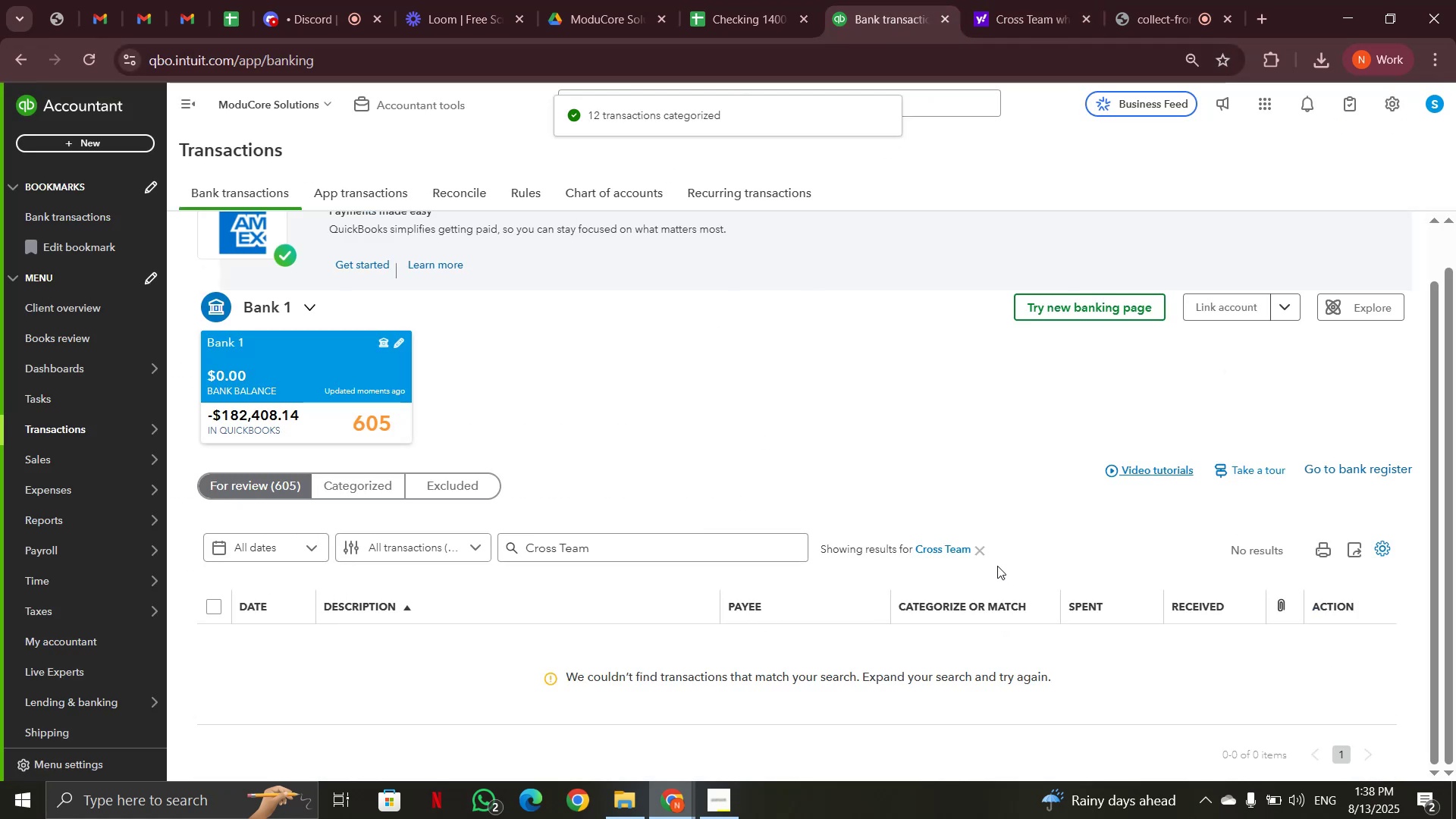 
left_click([985, 552])
 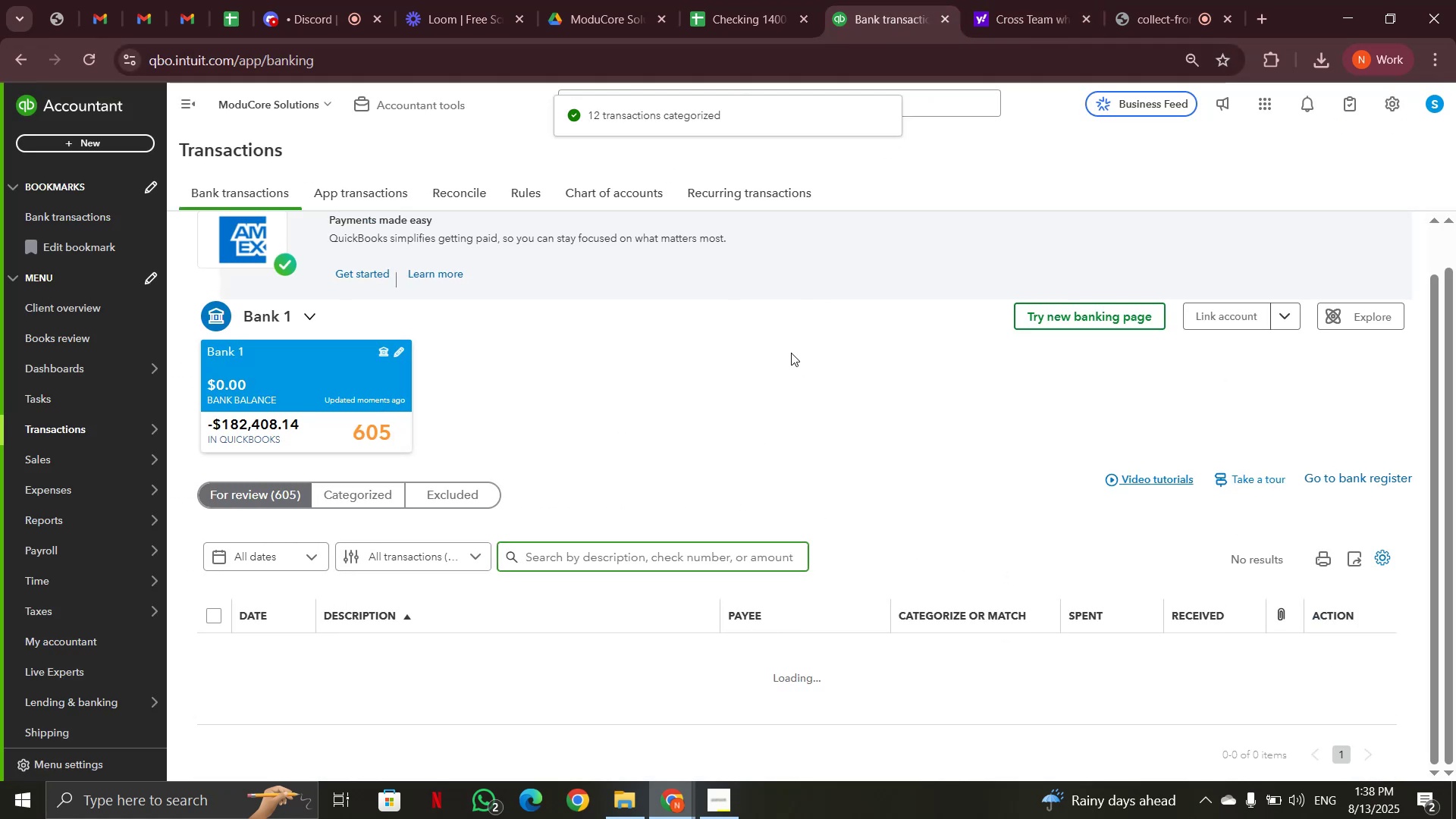 
scroll: coordinate [723, 425], scroll_direction: down, amount: 7.0
 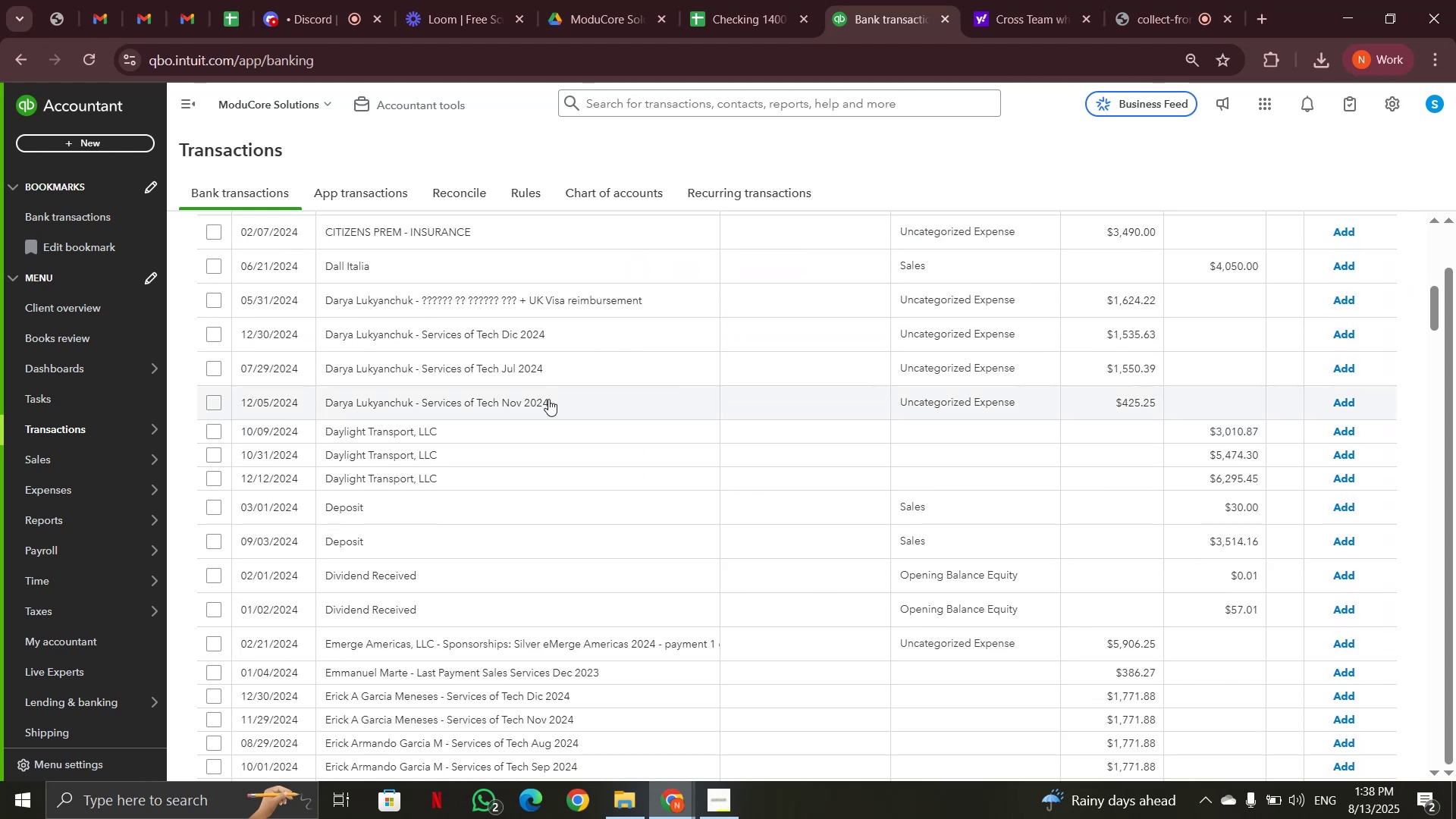 
left_click([441, 400])
 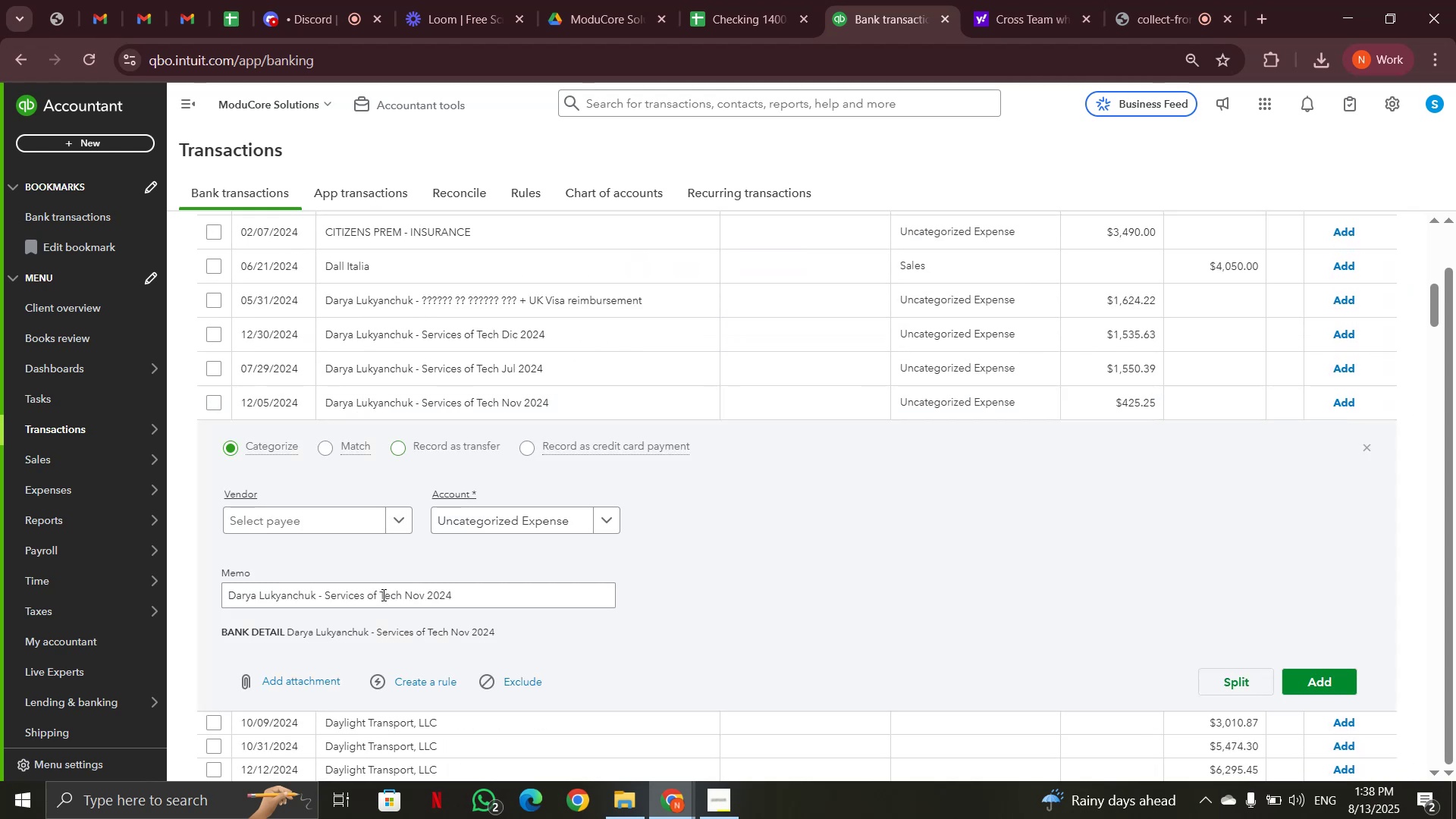 
left_click_drag(start_coordinate=[325, 597], to_coordinate=[404, 595])
 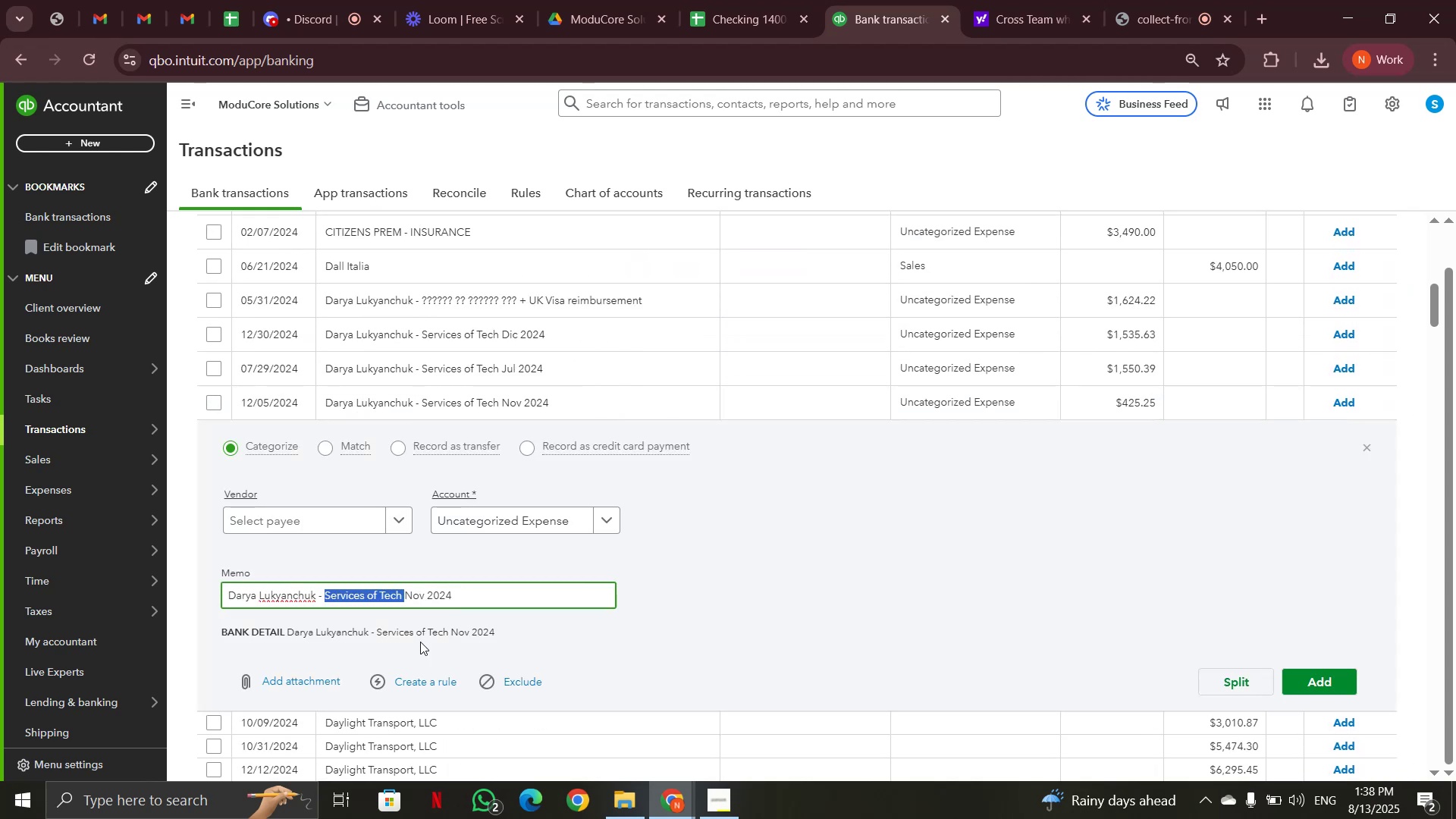 
key(Control+C)
 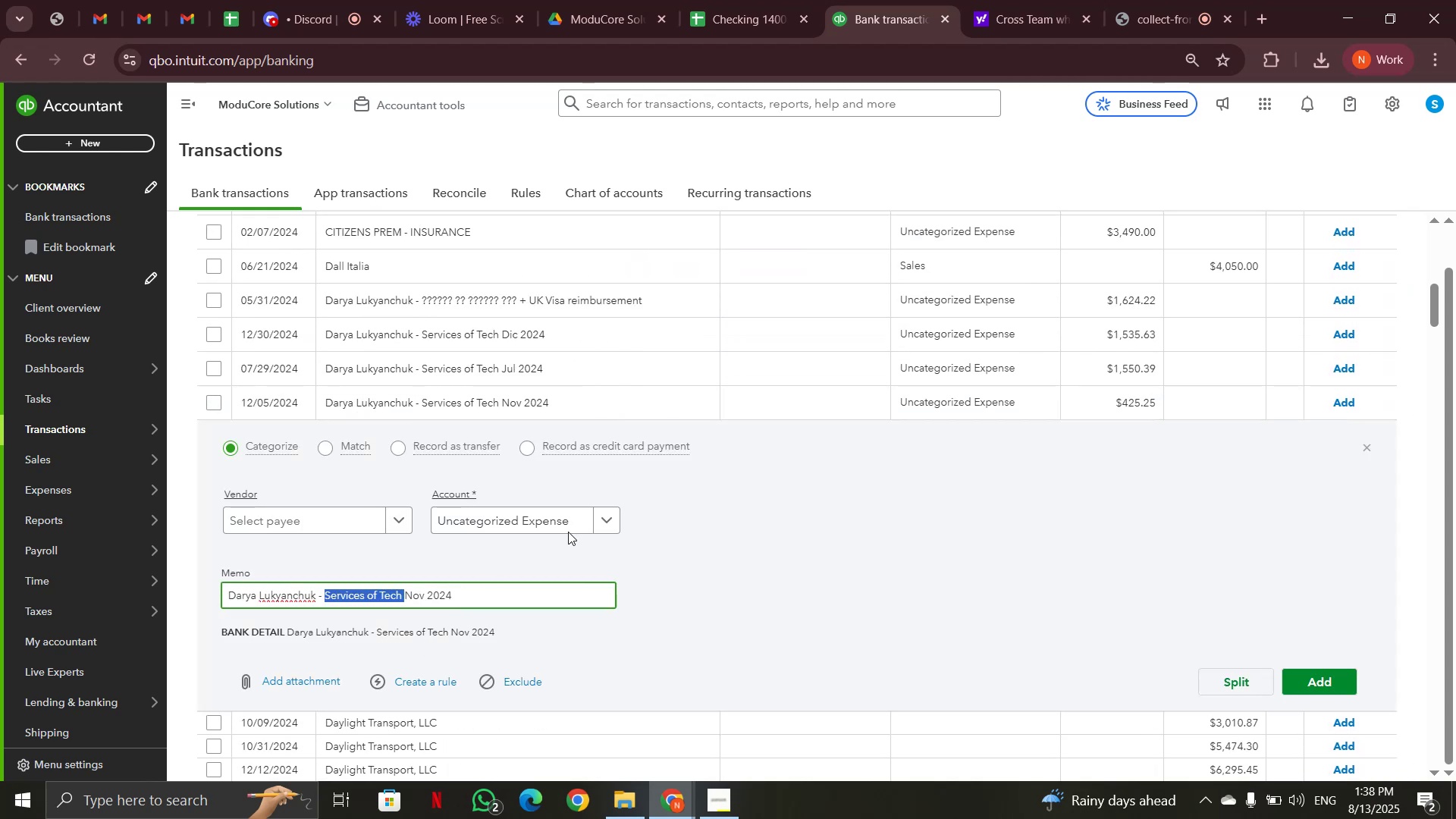 
scroll: coordinate [621, 497], scroll_direction: up, amount: 9.0
 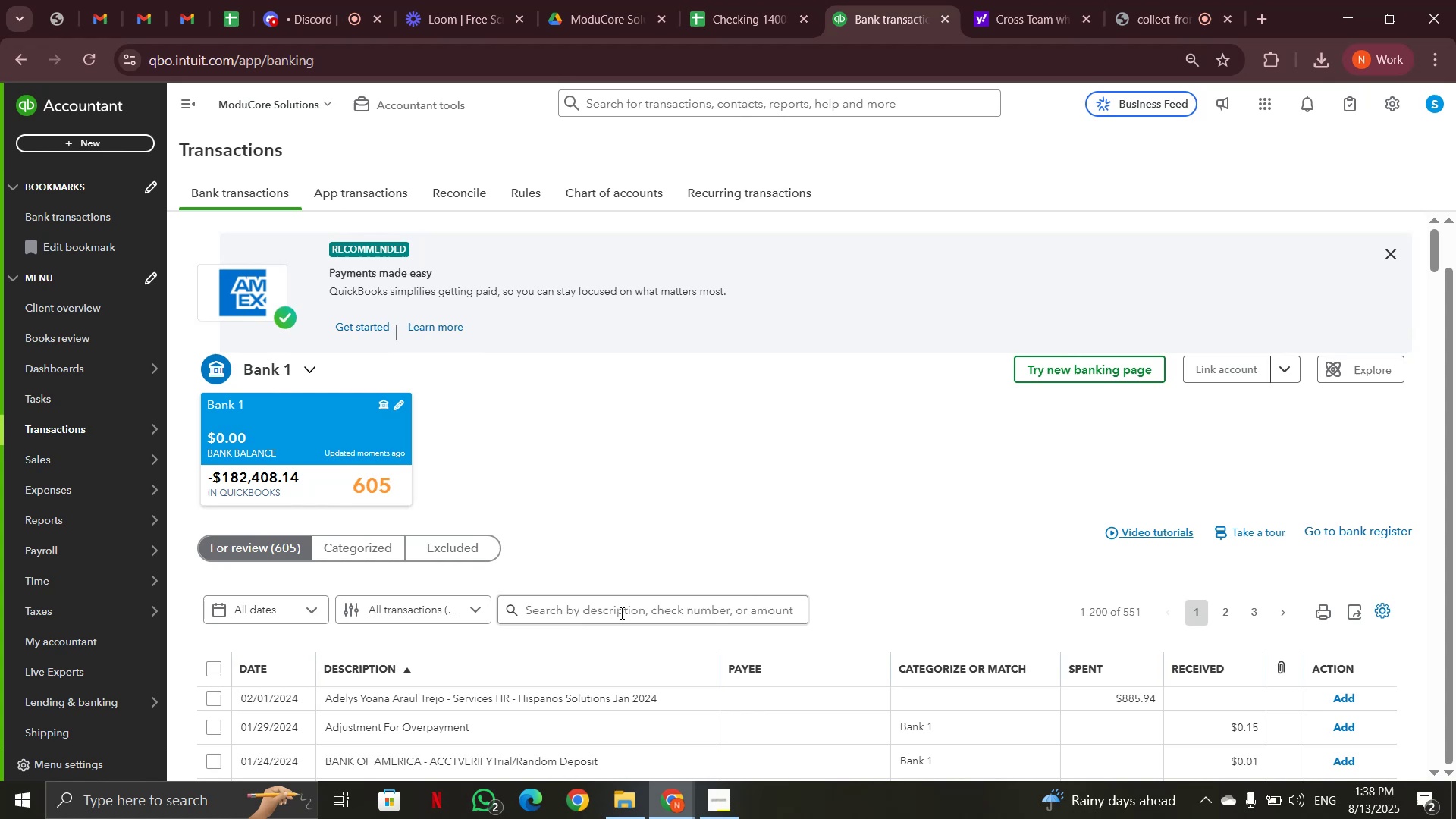 
left_click([620, 613])
 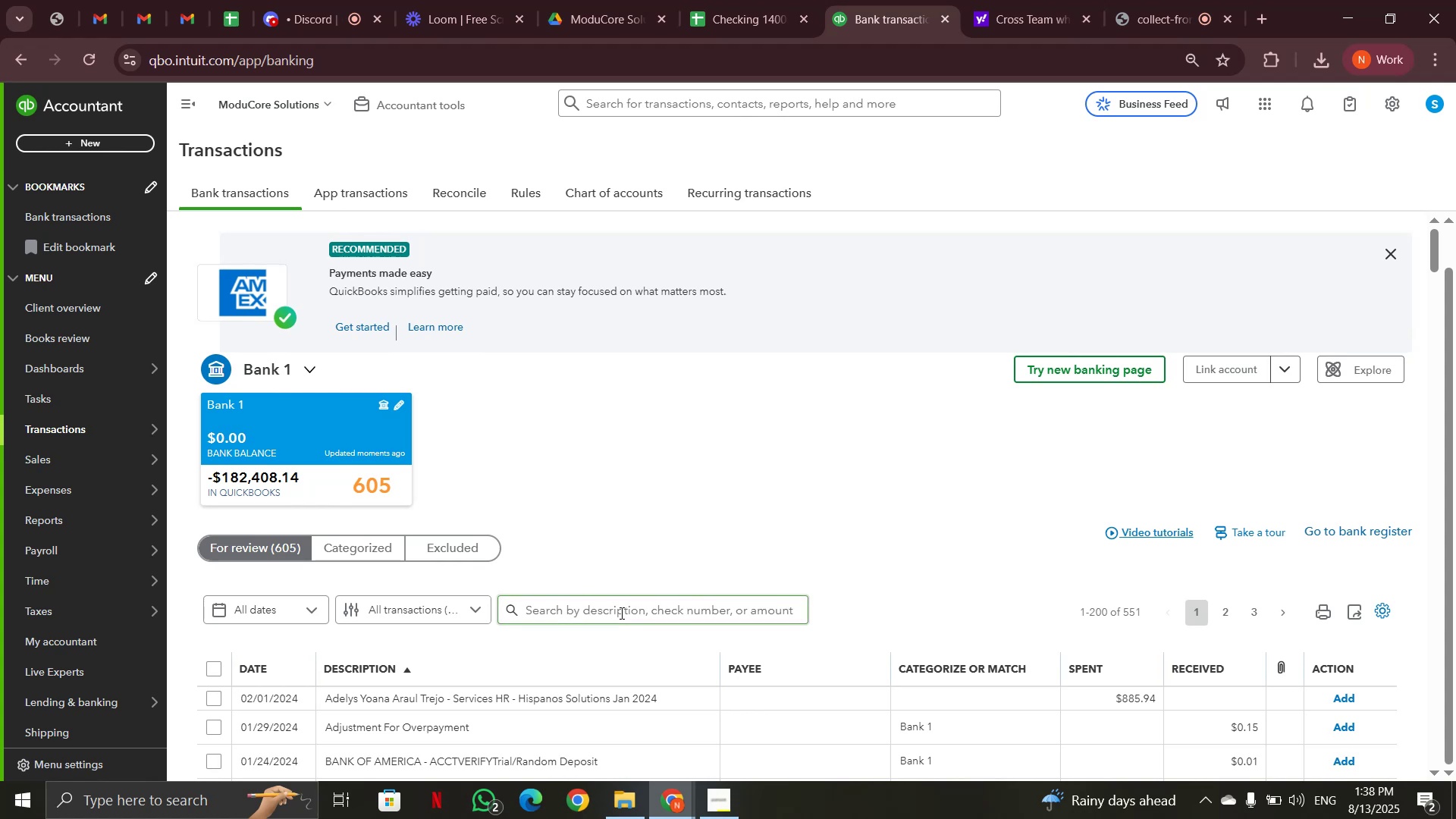 
key(Control+V)
 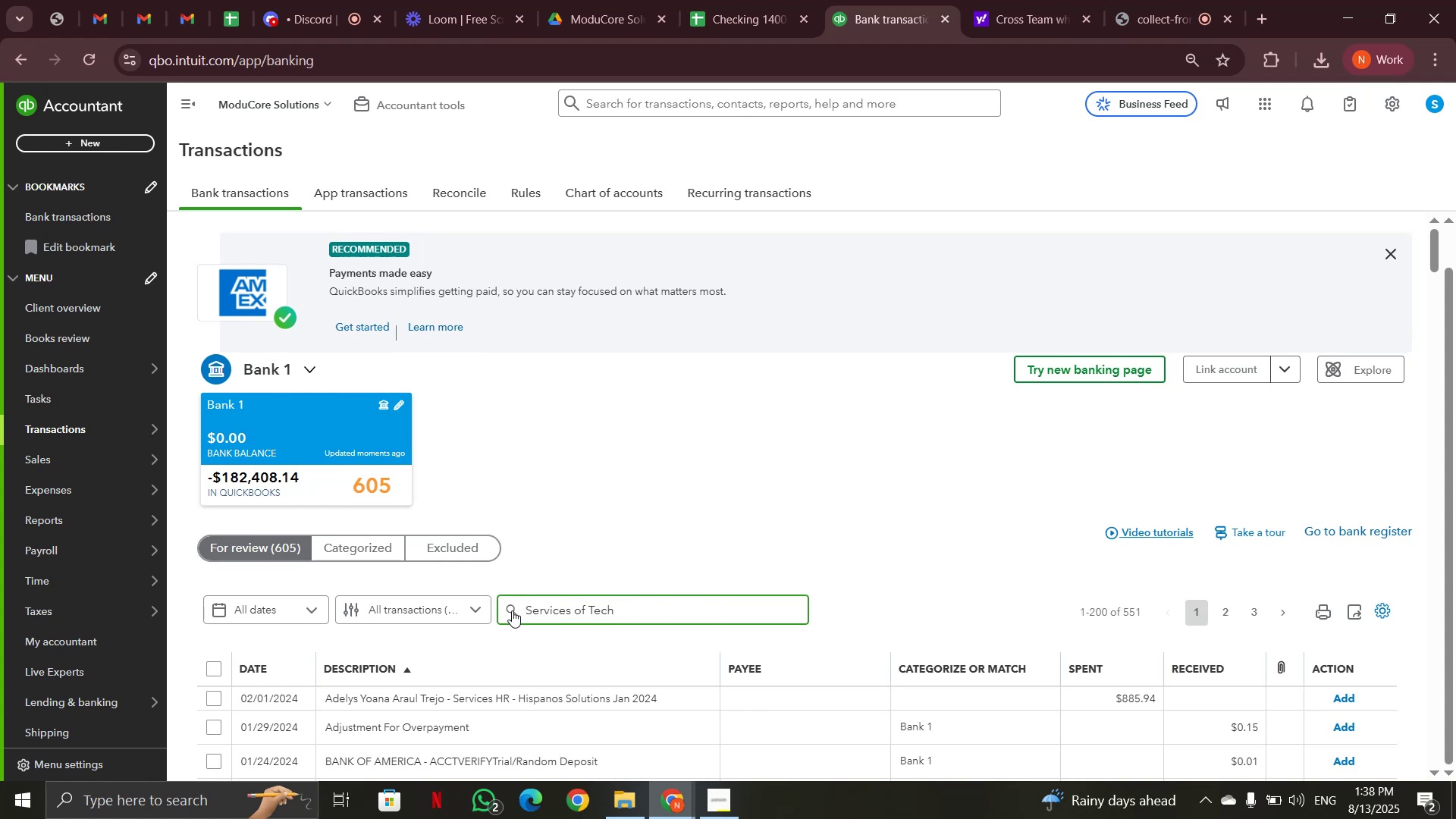 
left_click([507, 610])
 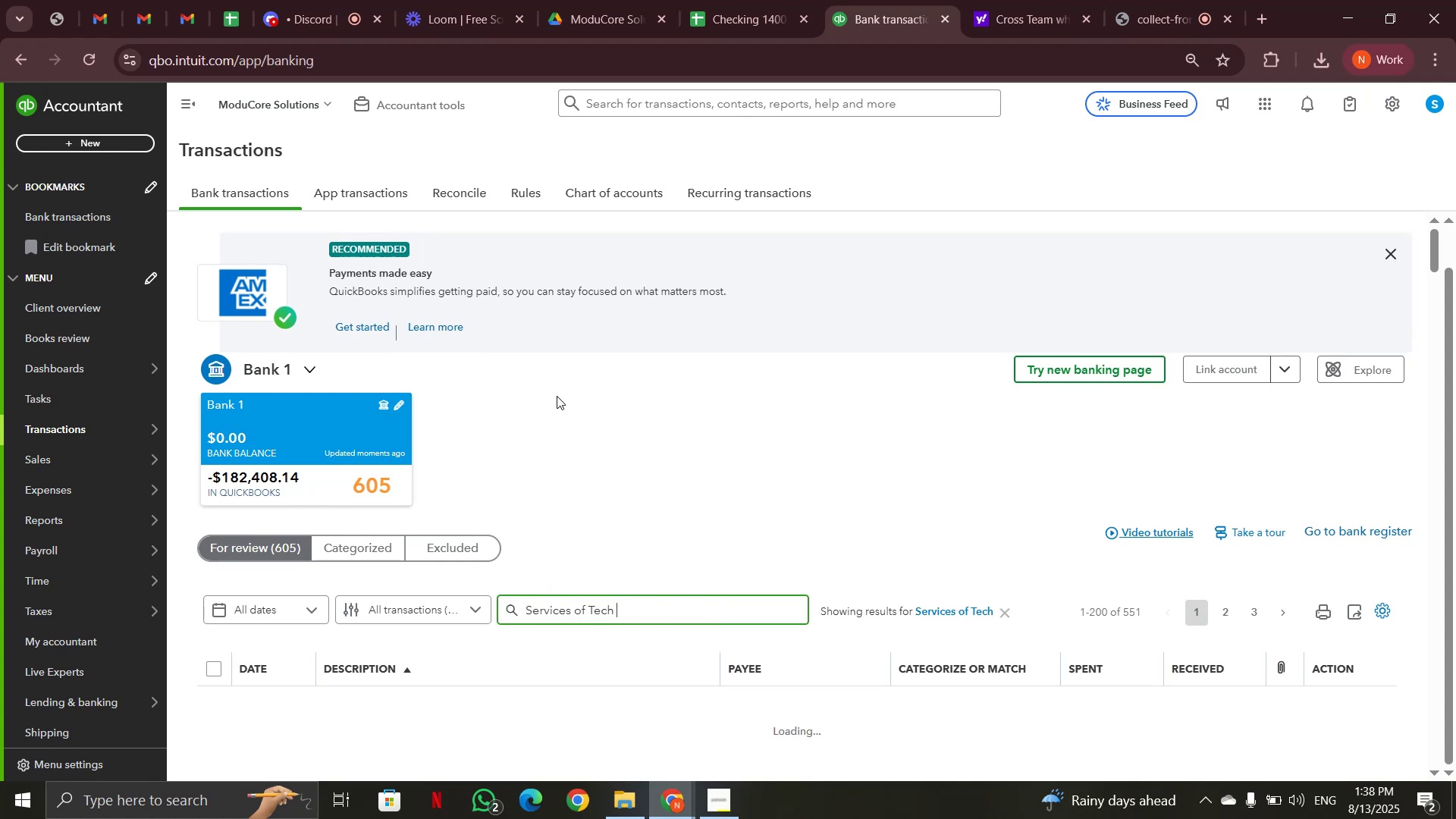 
scroll: coordinate [557, 394], scroll_direction: down, amount: 6.0
 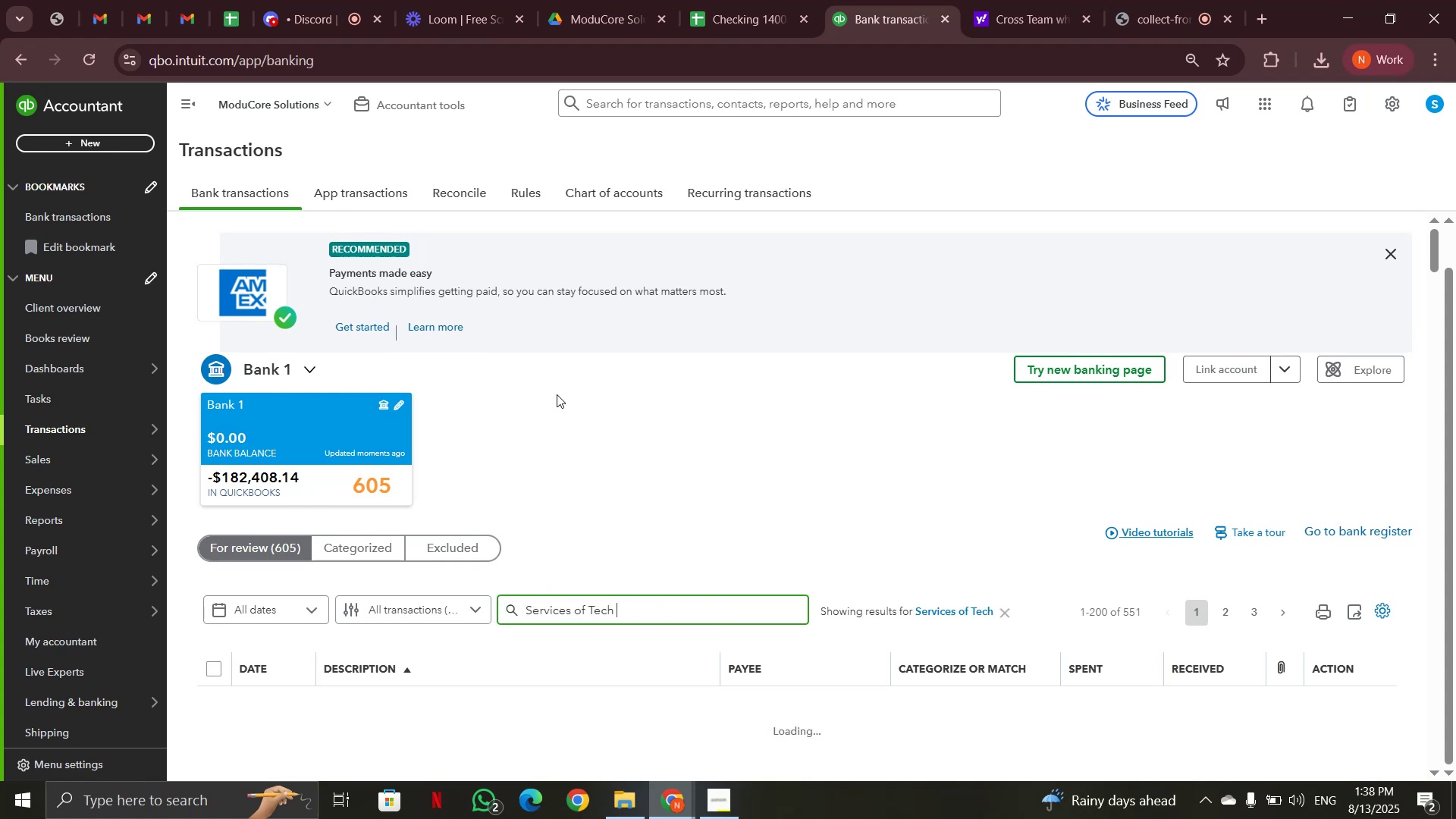 
mouse_move([596, 473])
 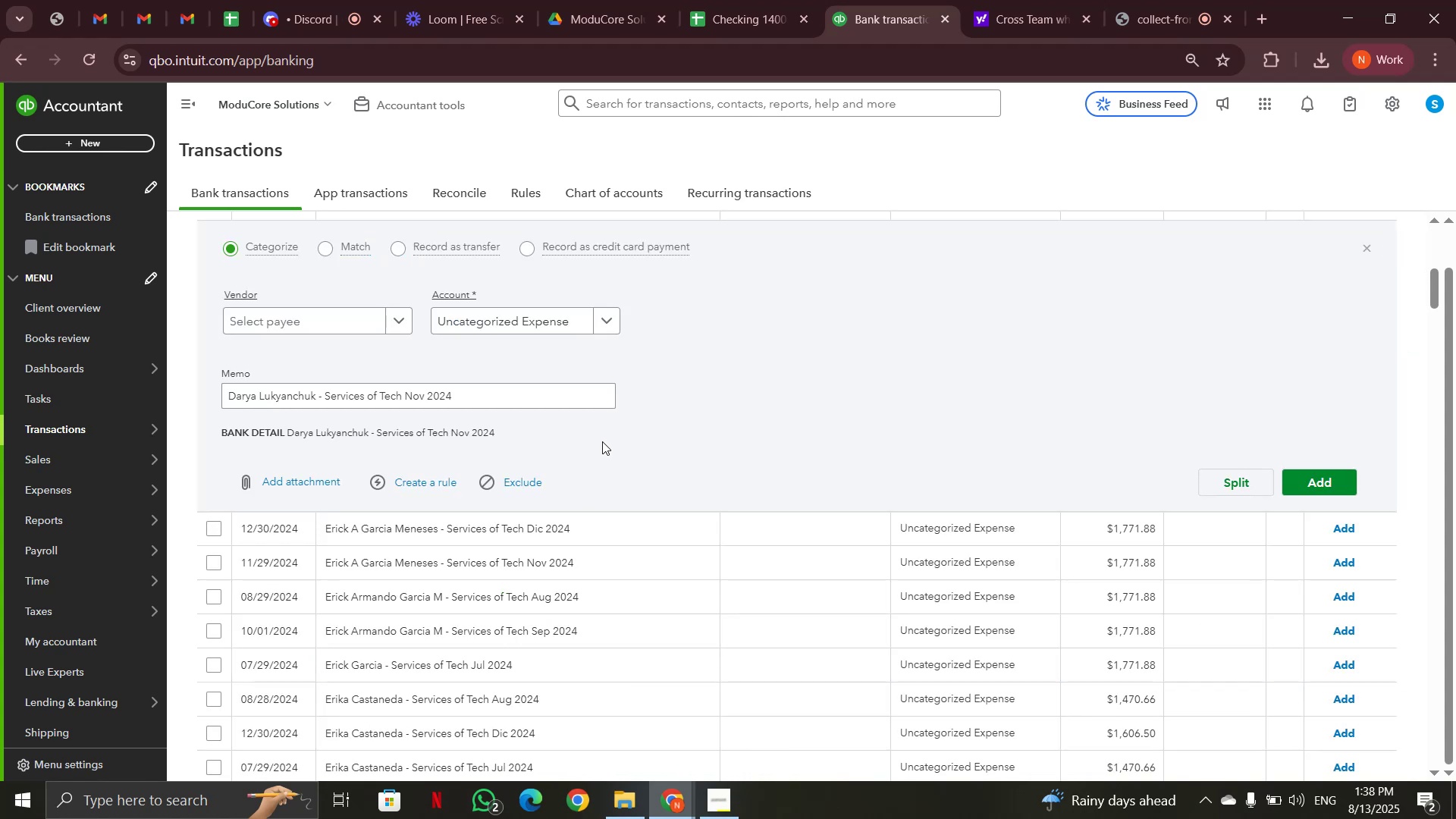 
scroll: coordinate [604, 439], scroll_direction: up, amount: 2.0
 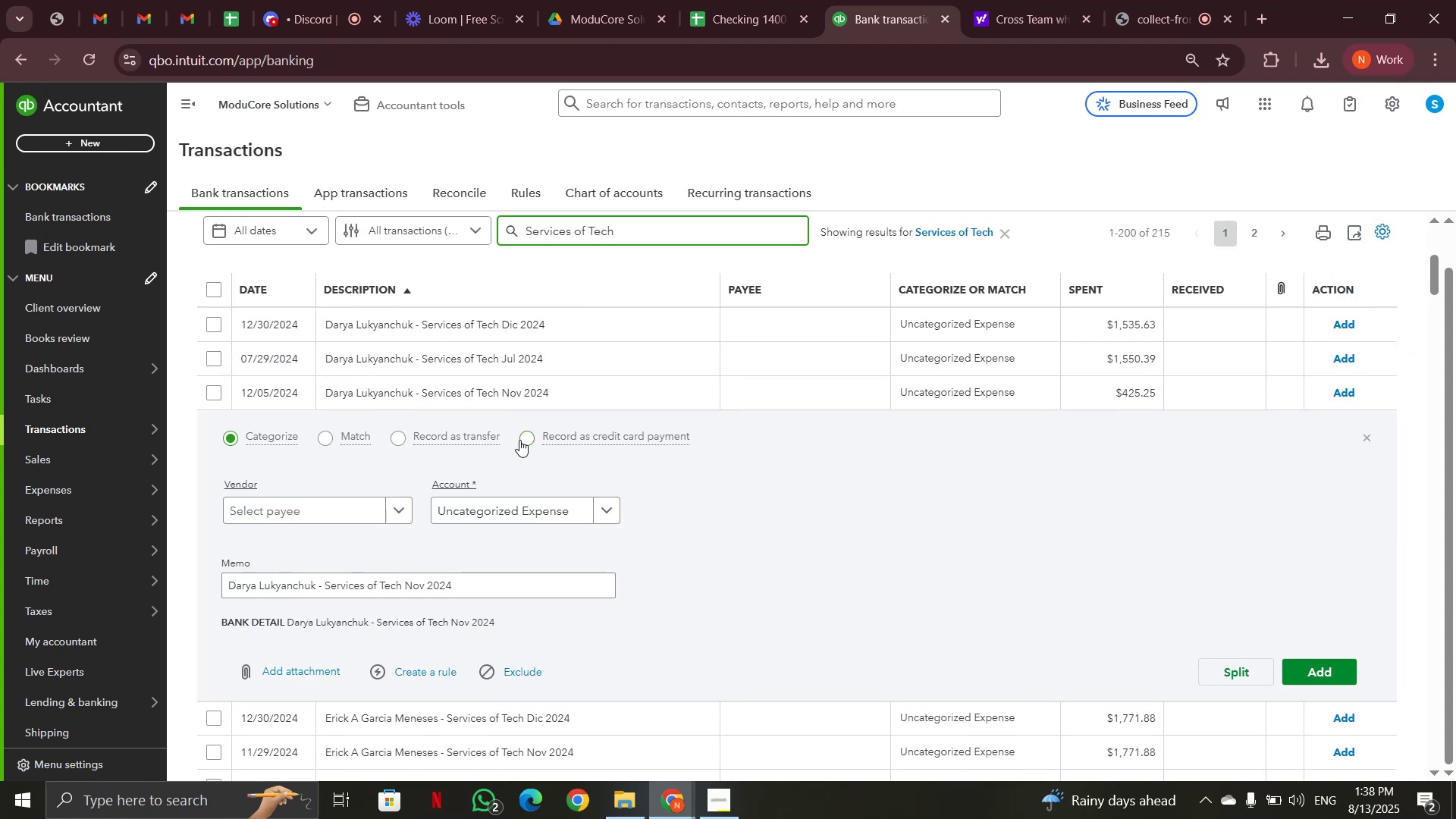 
left_click([501, 396])
 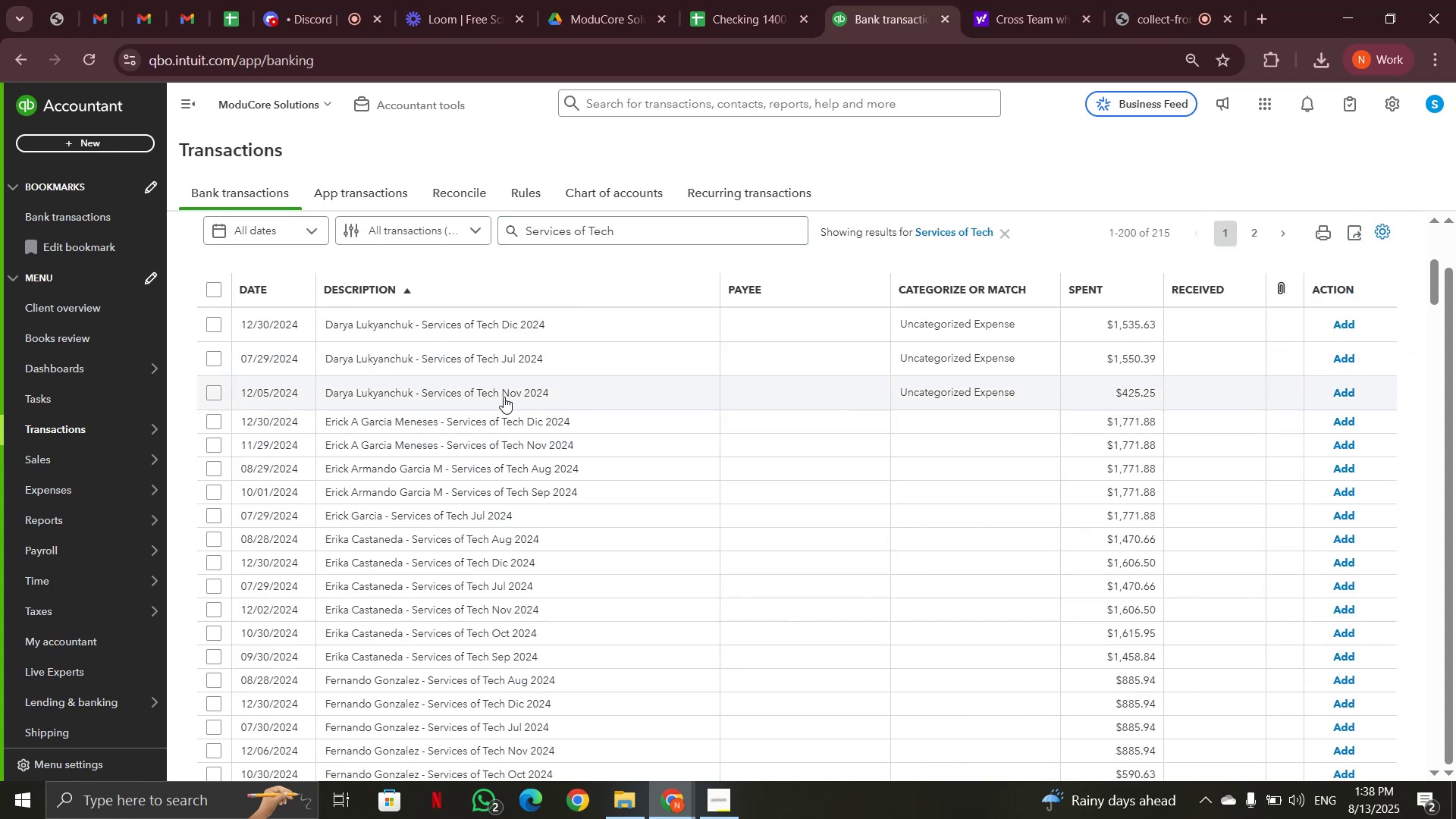 
scroll: coordinate [591, 417], scroll_direction: down, amount: 16.0
 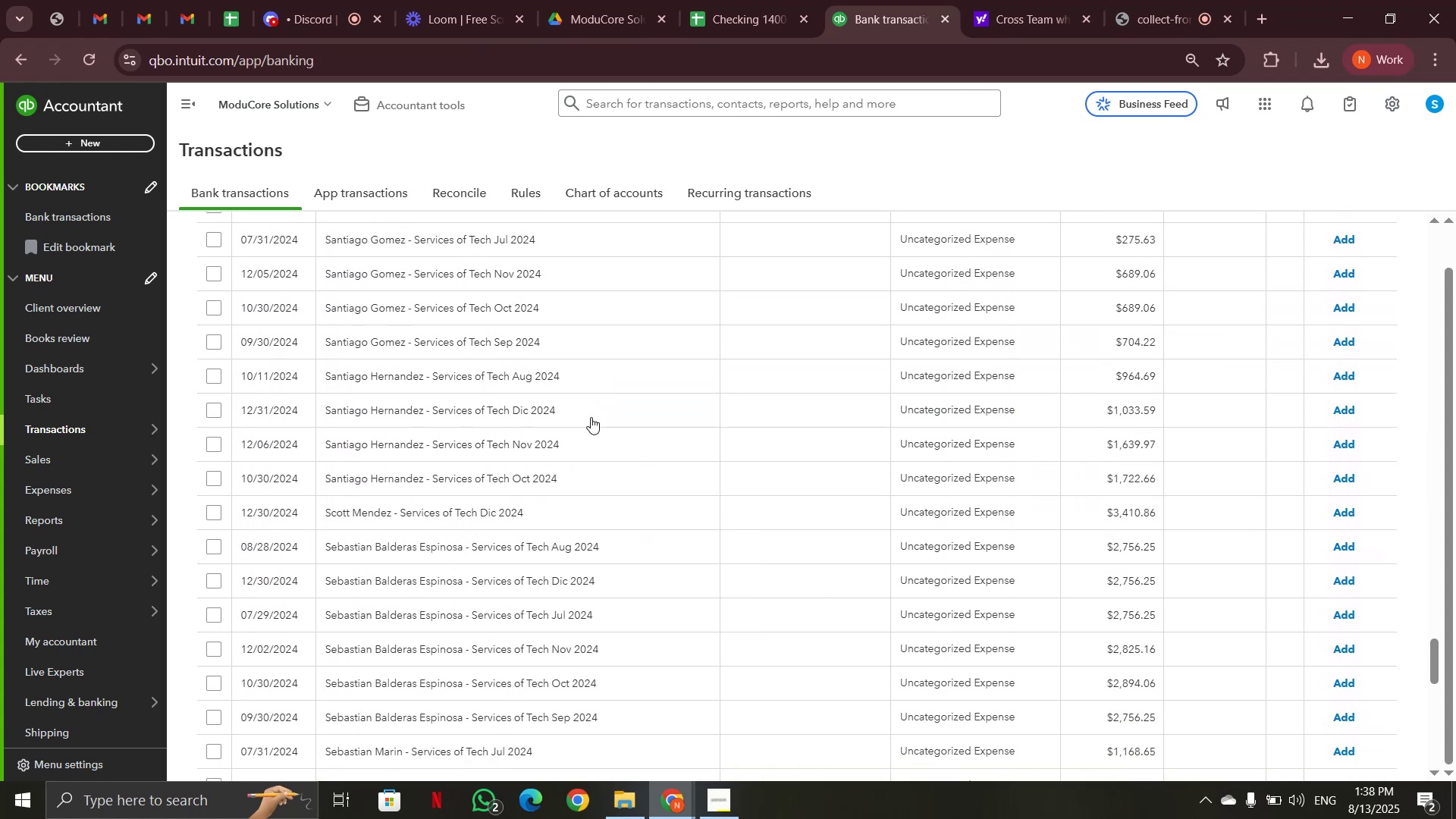 
scroll: coordinate [591, 416], scroll_direction: up, amount: 52.0
 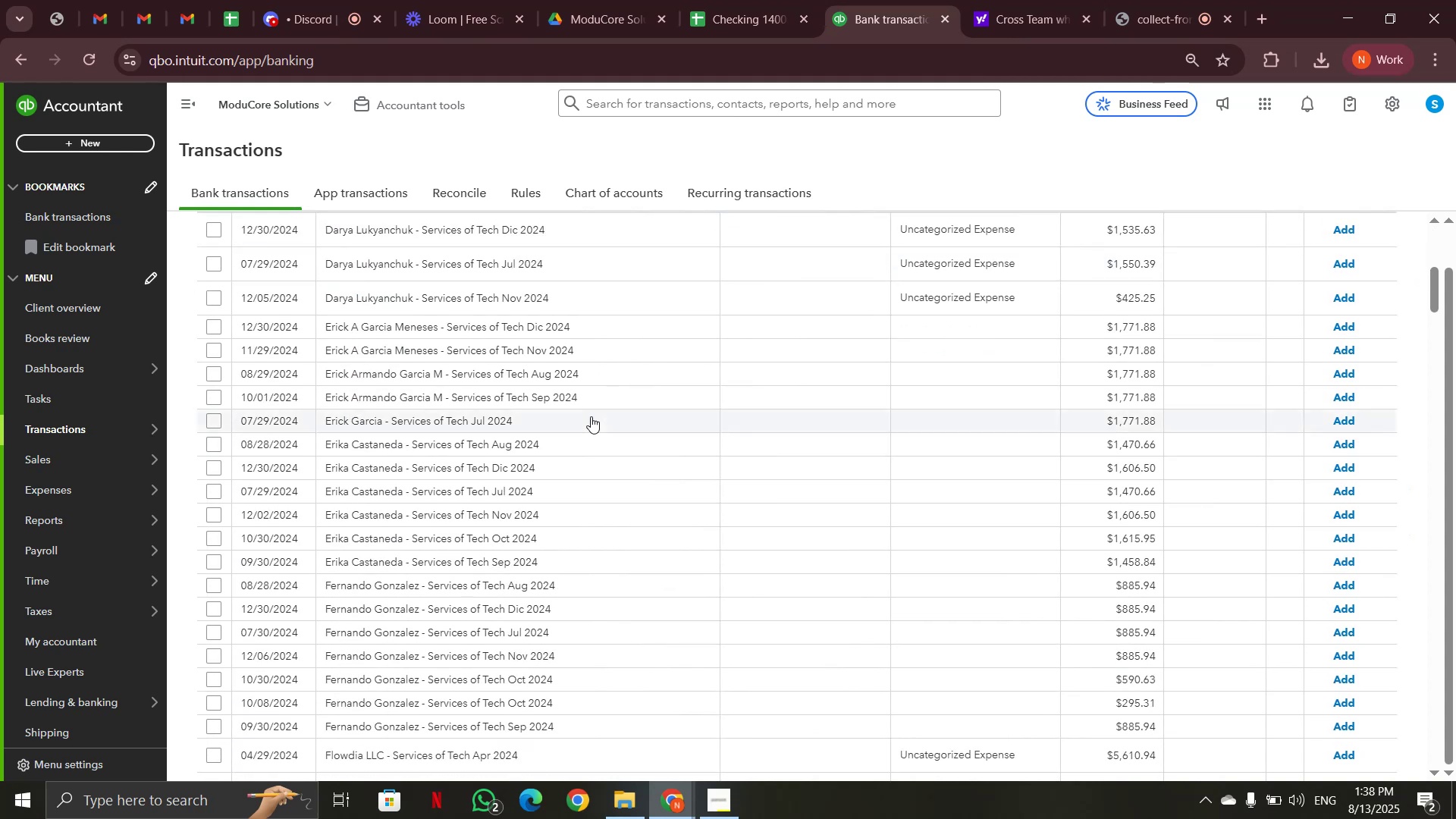 
scroll: coordinate [591, 416], scroll_direction: down, amount: 11.0
 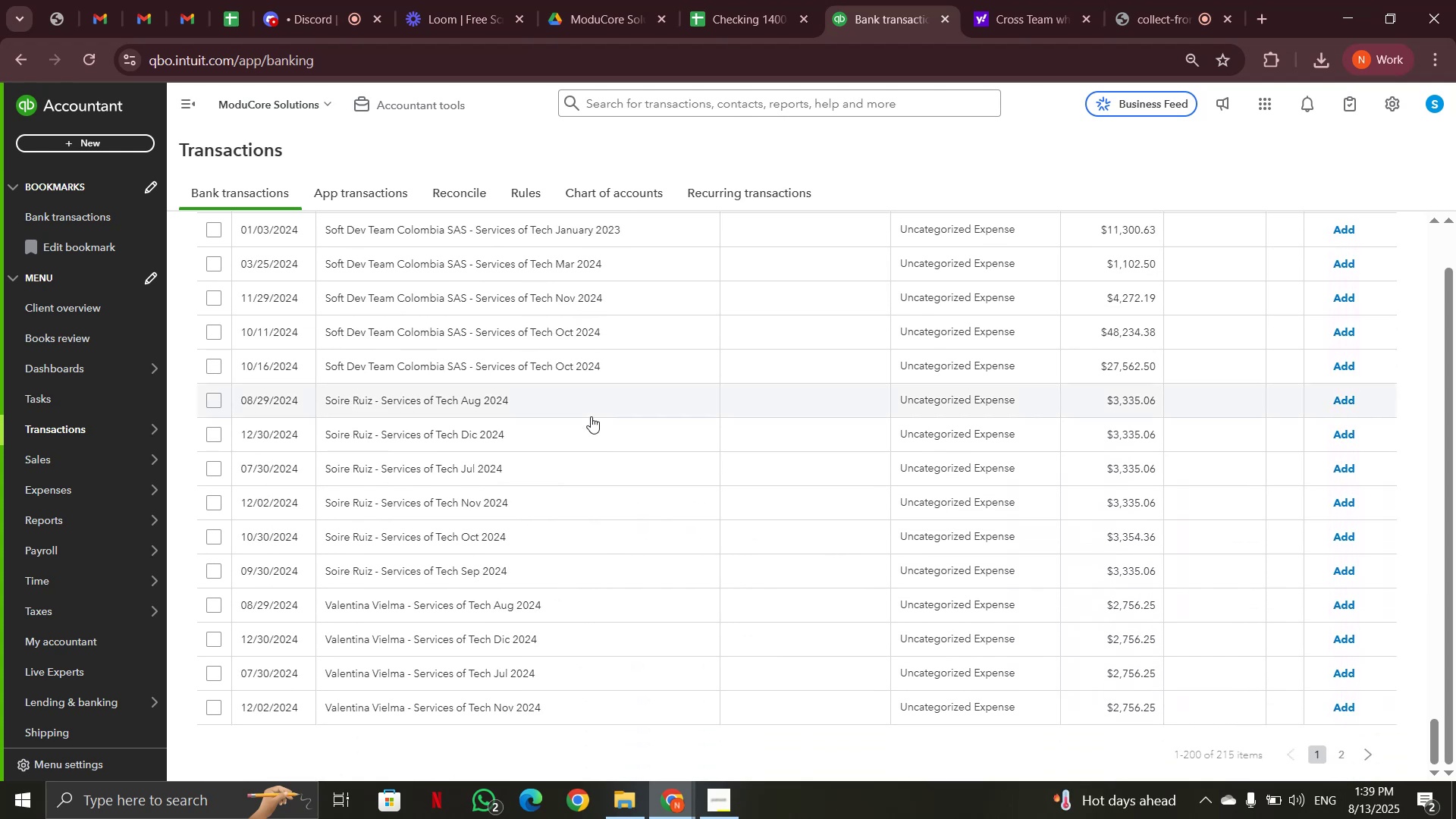 
scroll: coordinate [591, 415], scroll_direction: up, amount: 66.0
 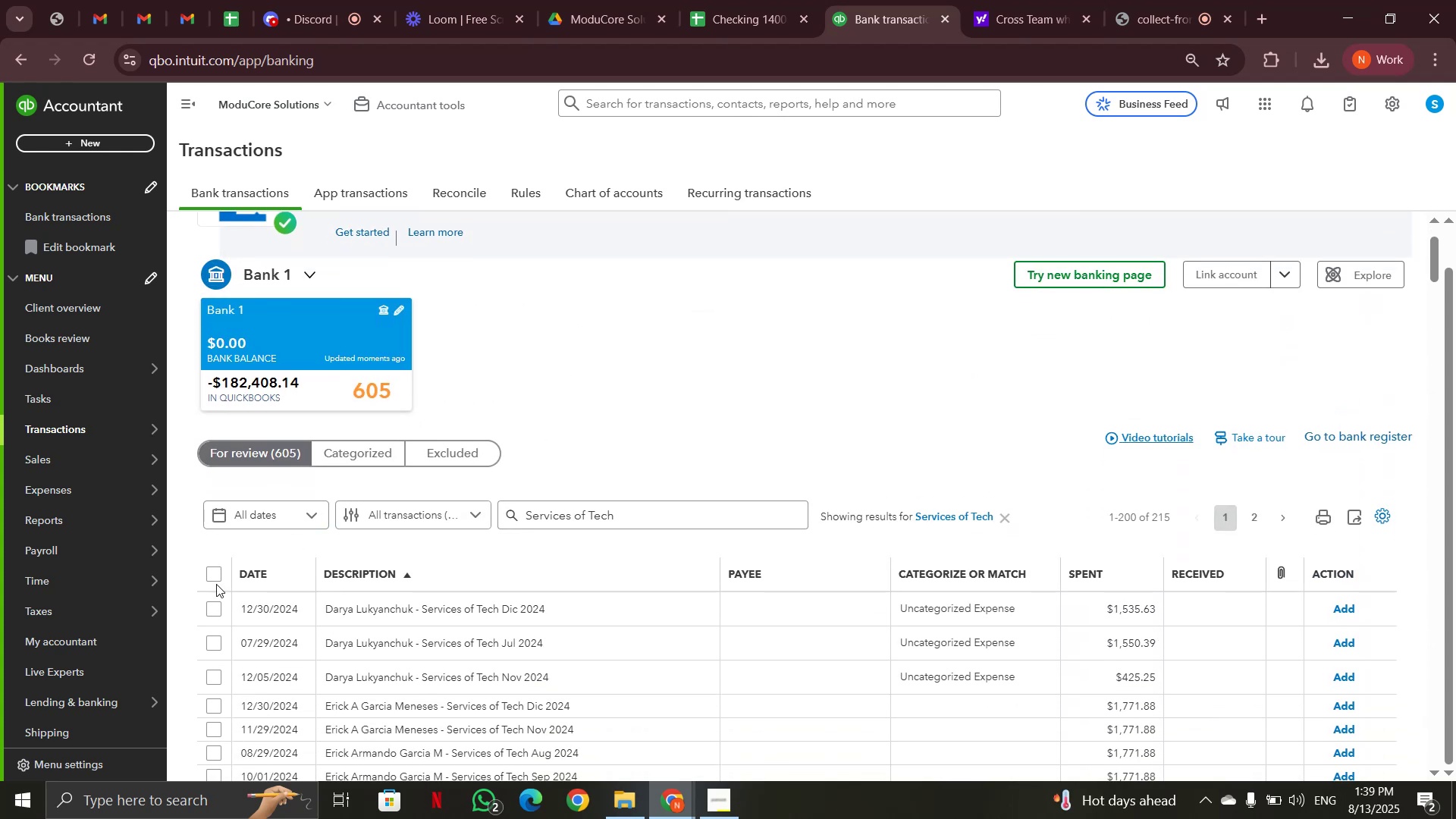 
left_click([213, 576])
 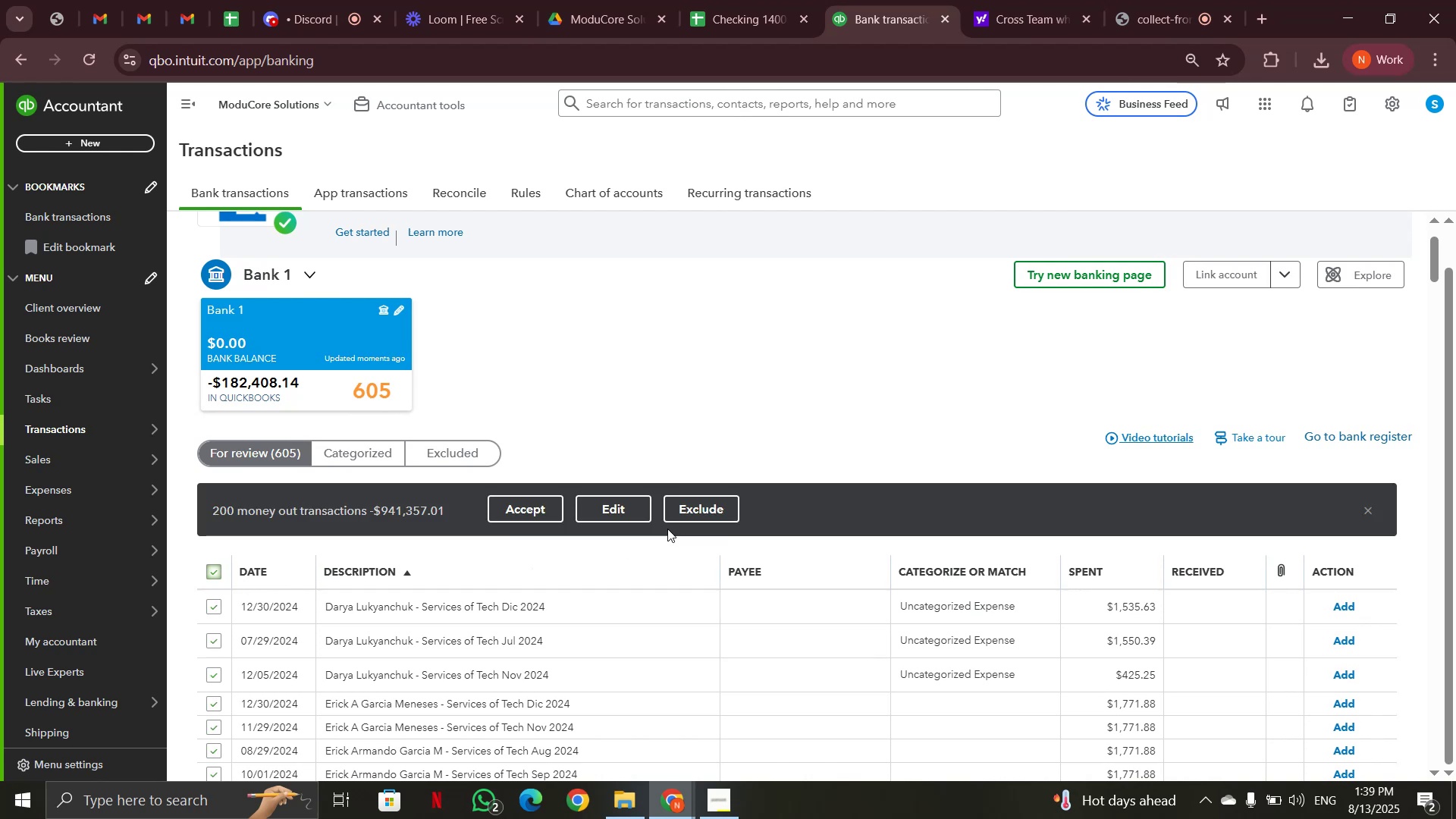 
left_click([624, 516])
 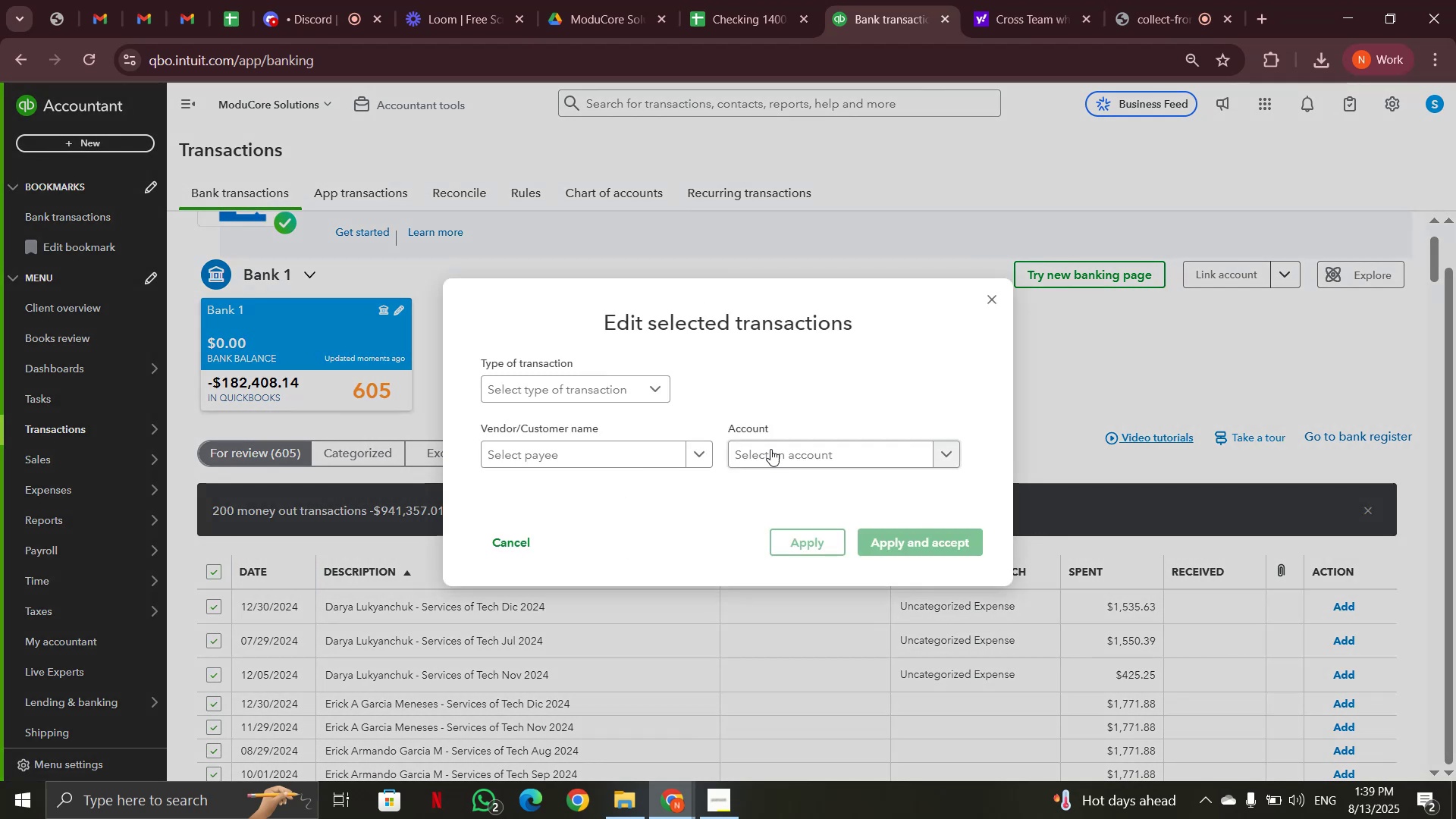 
left_click([789, 463])
 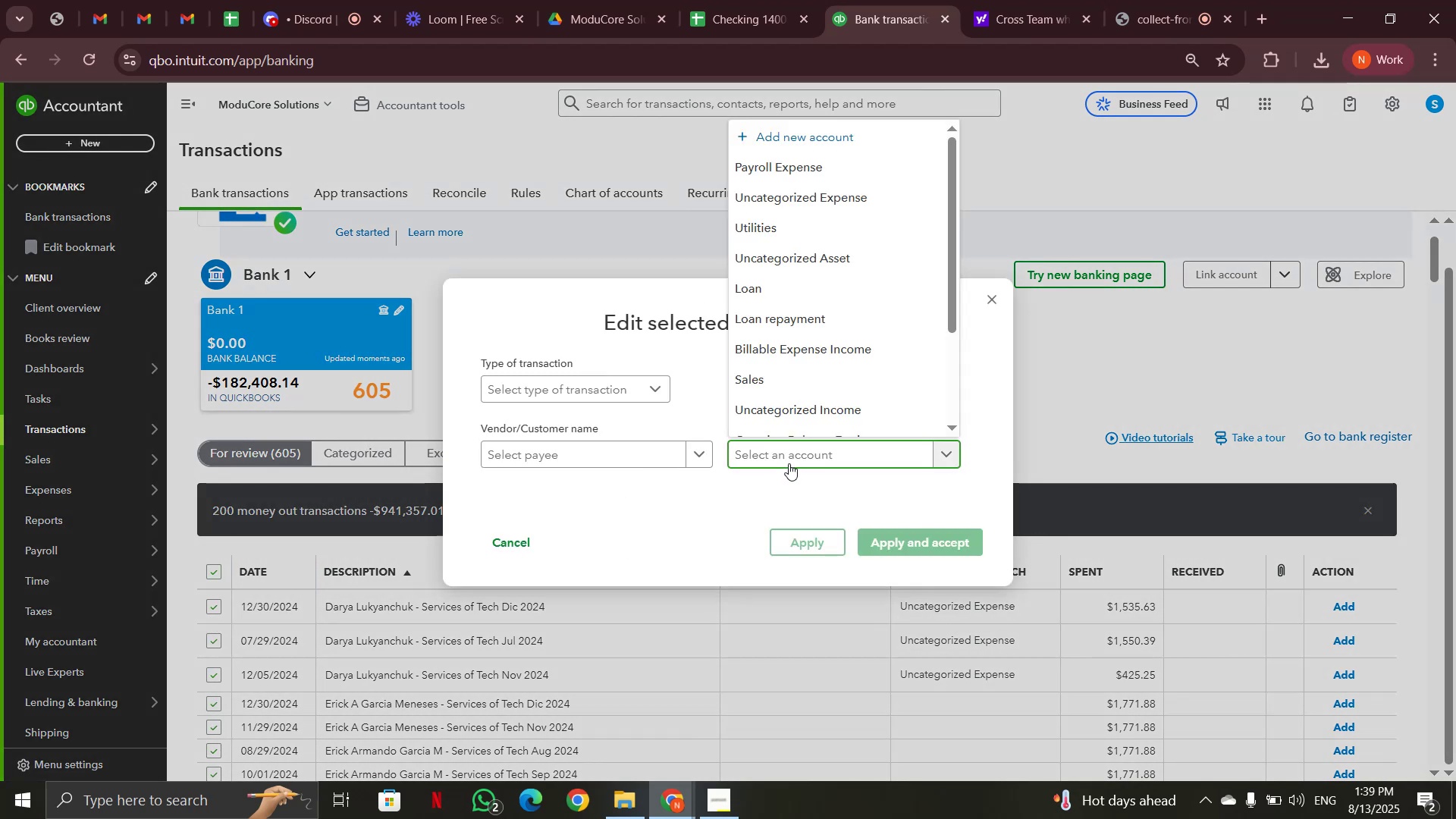 
type(payrol)
 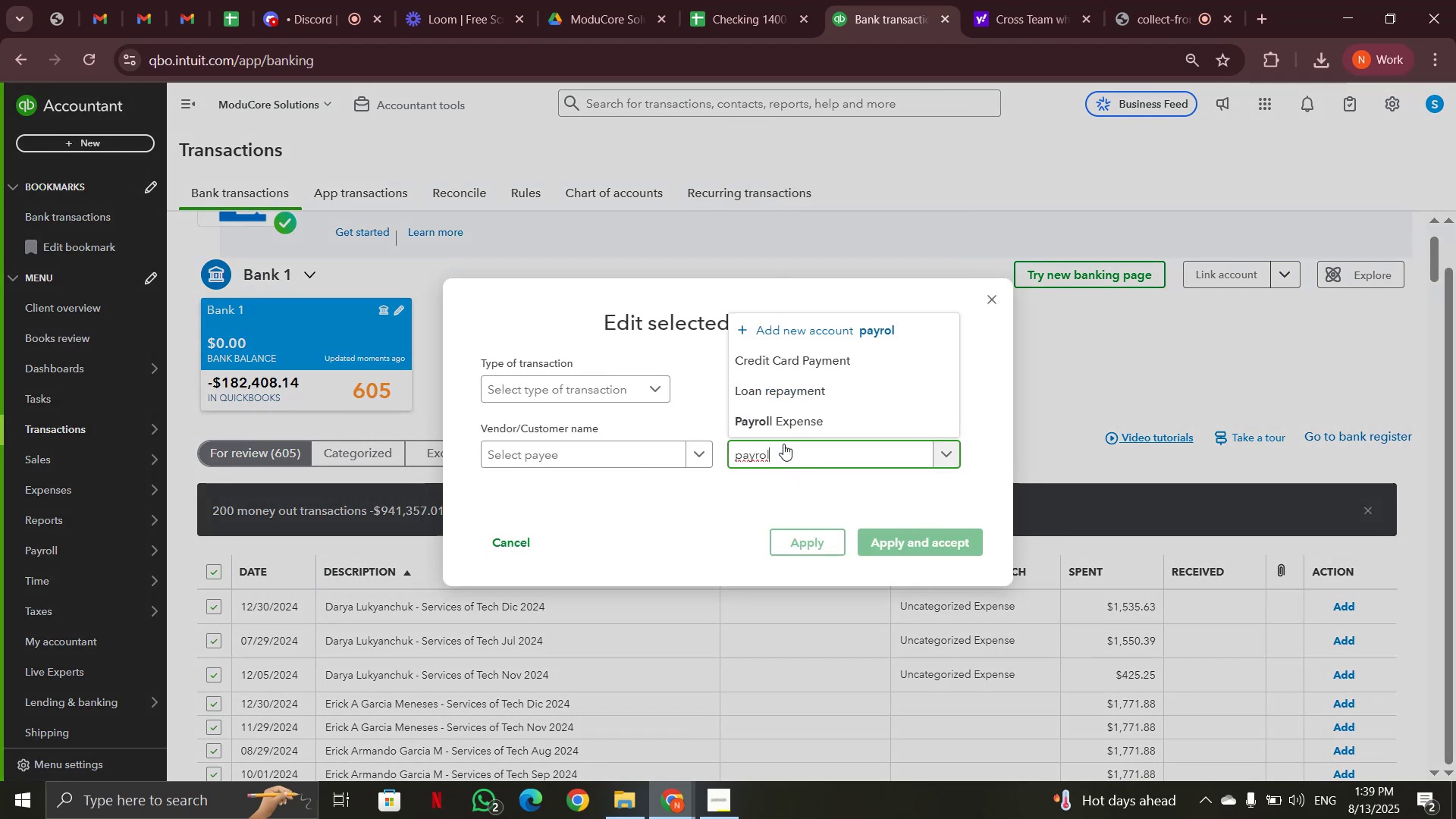 
left_click([786, 416])
 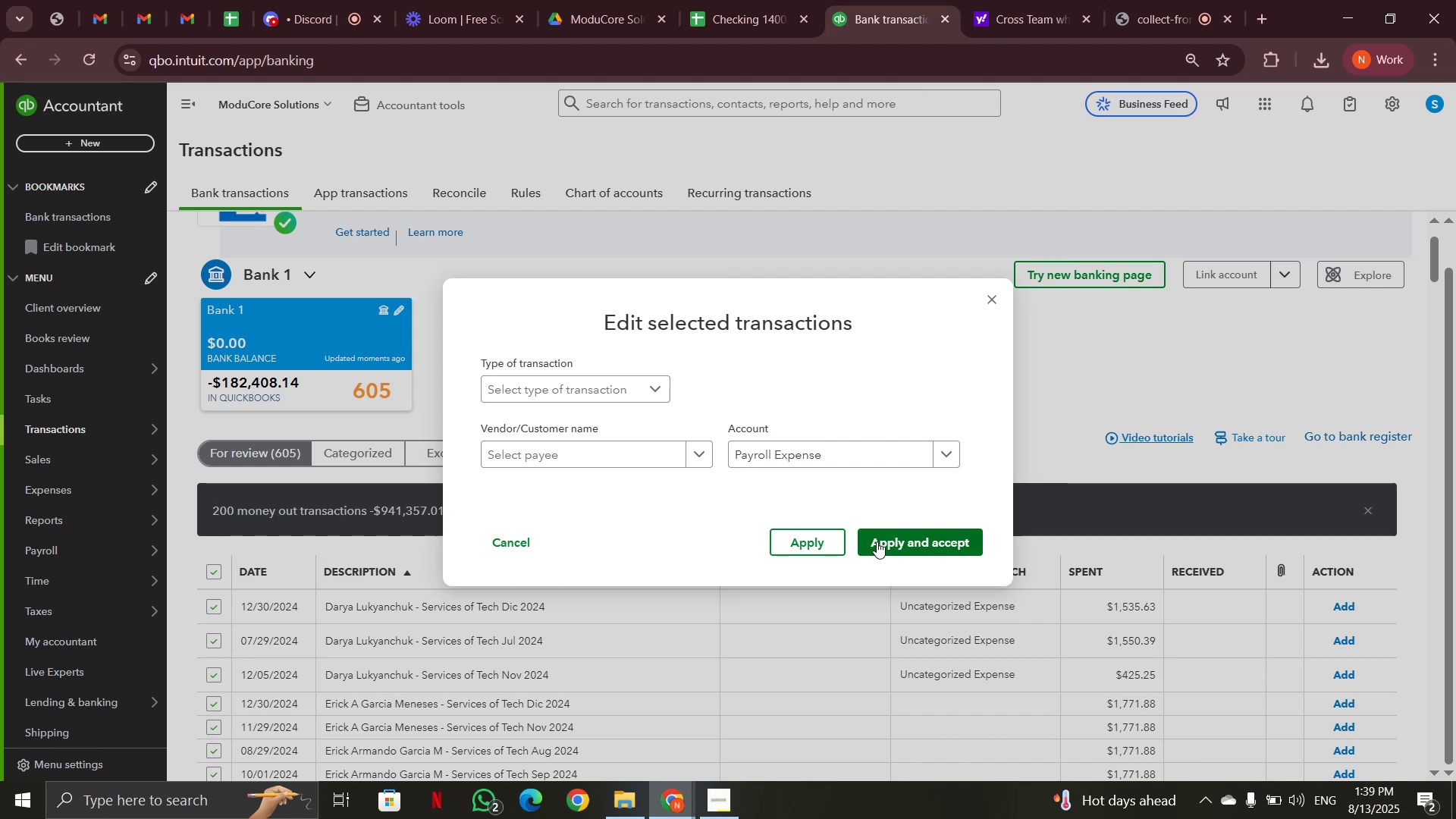 
left_click([878, 541])
 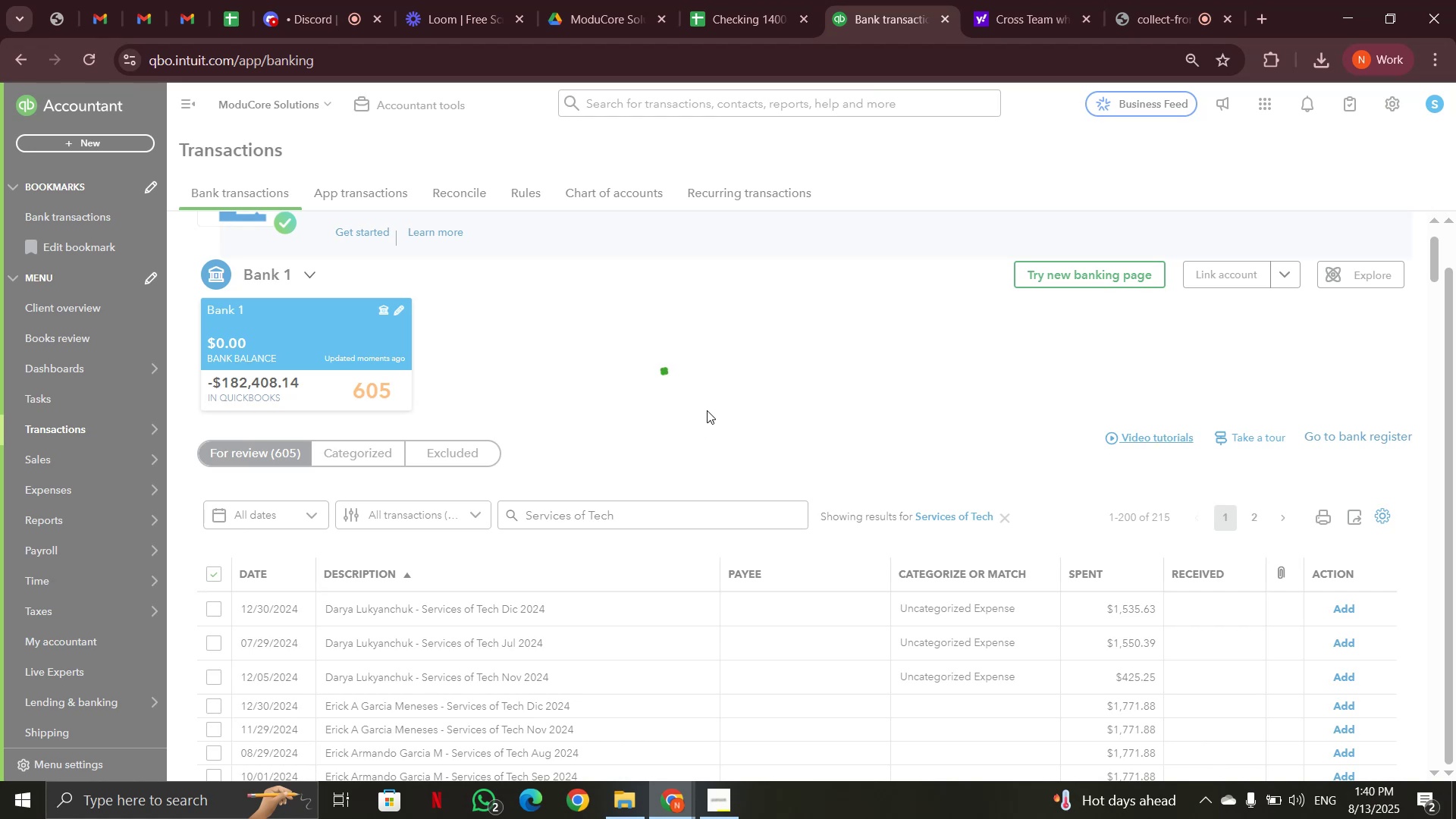 
wait(58.99)
 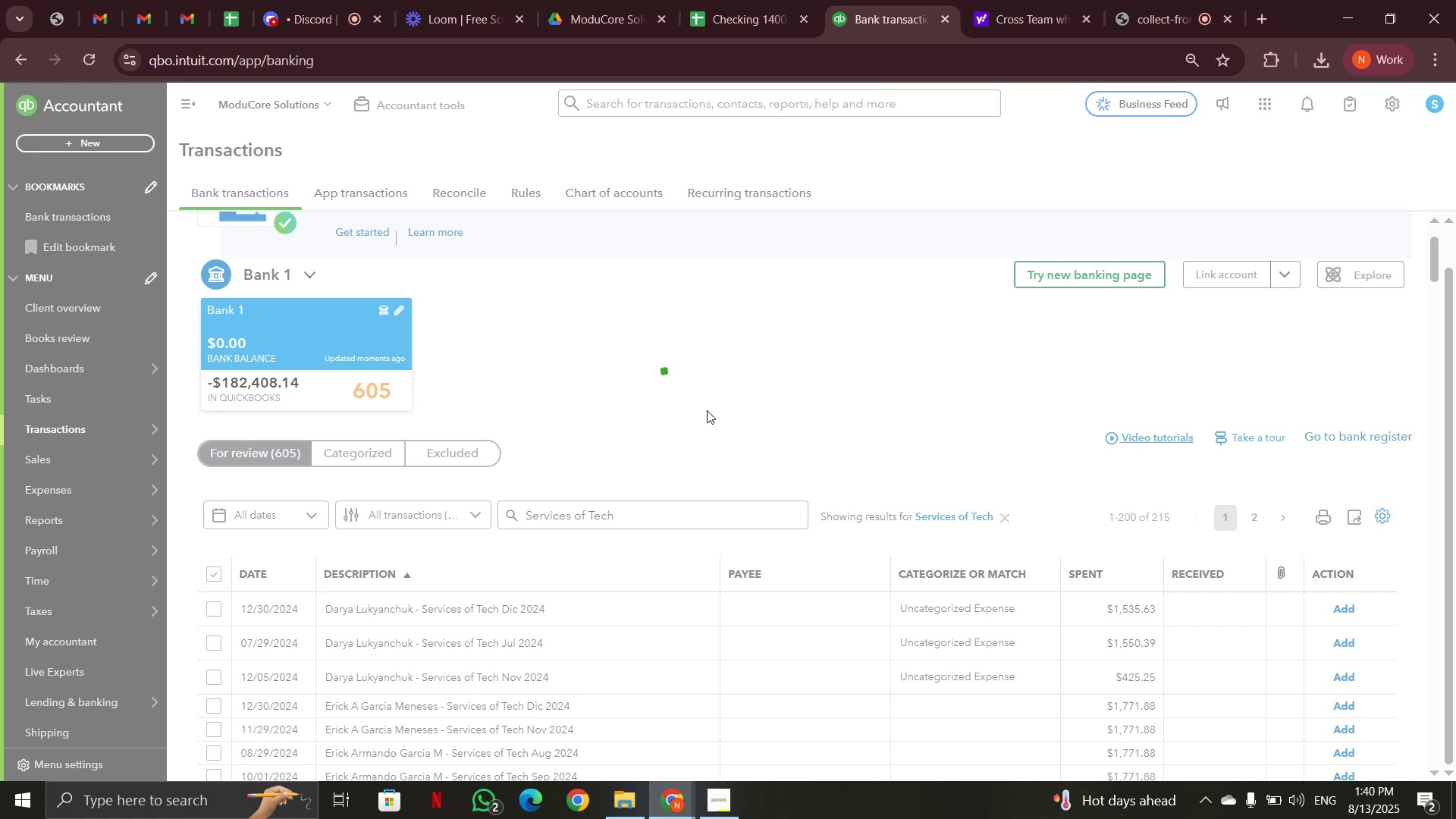 
scroll: coordinate [704, 459], scroll_direction: down, amount: 1.0
 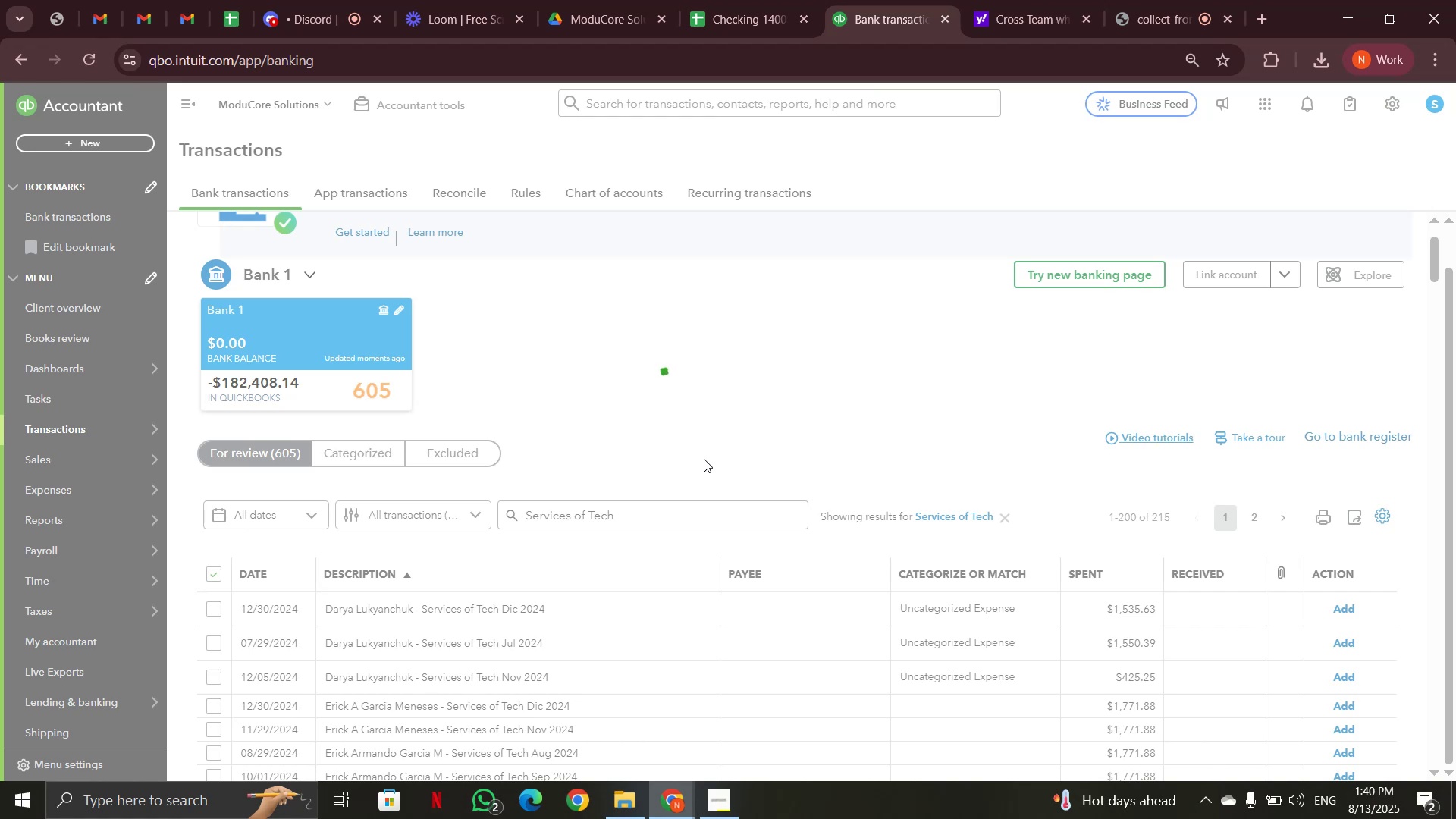 
wait(9.26)
 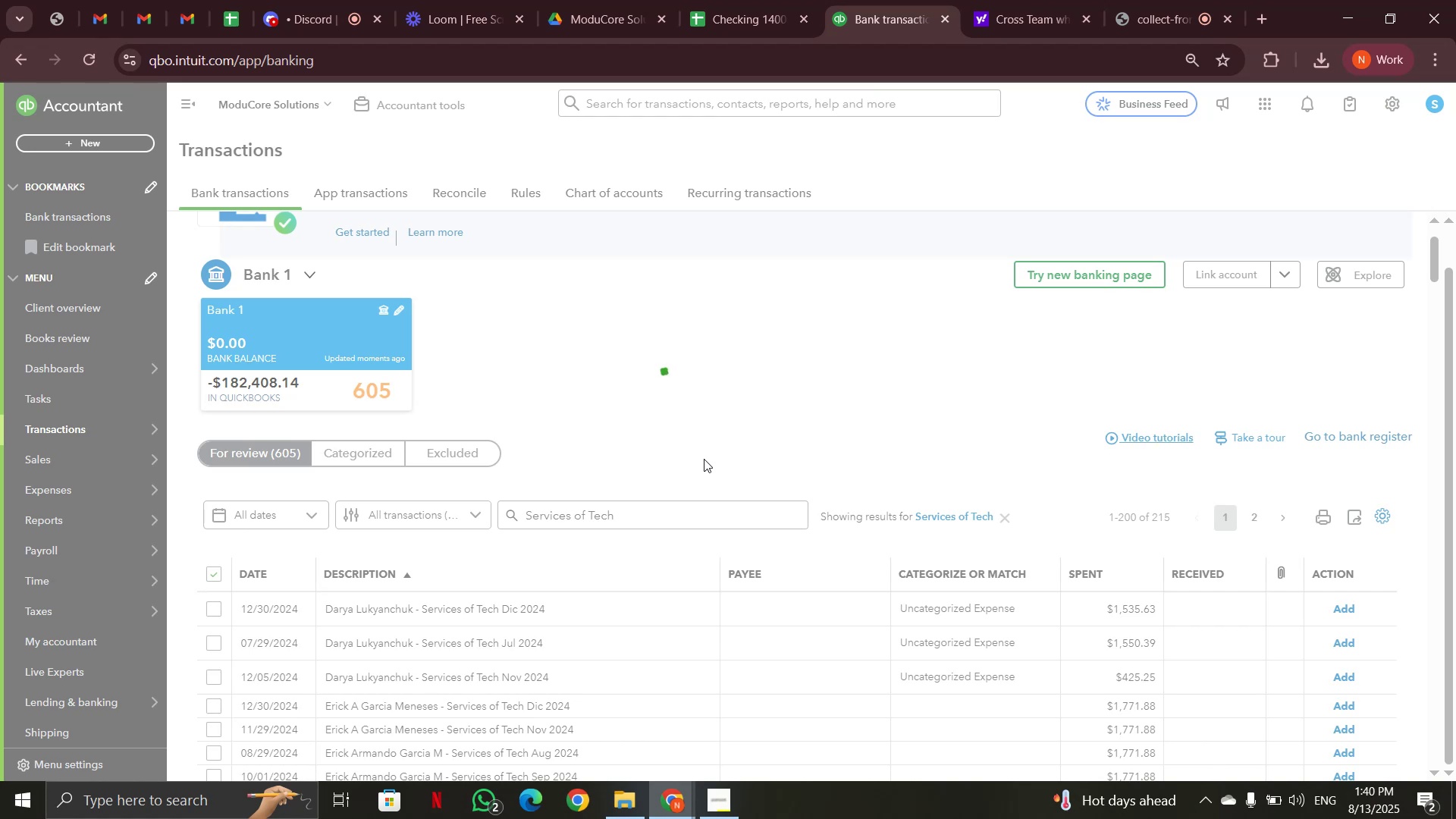 
left_click([778, 291])
 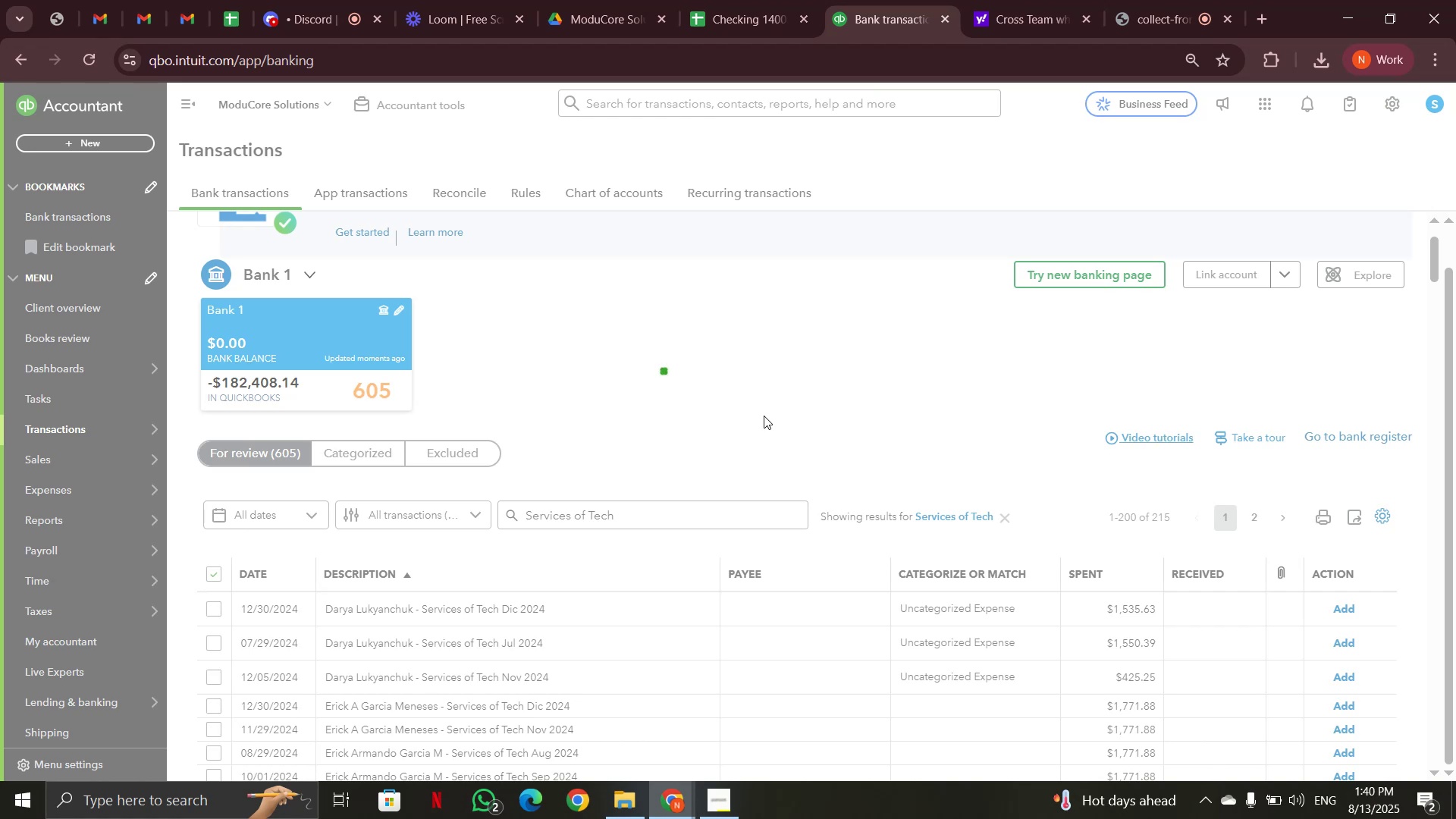 
wait(16.53)
 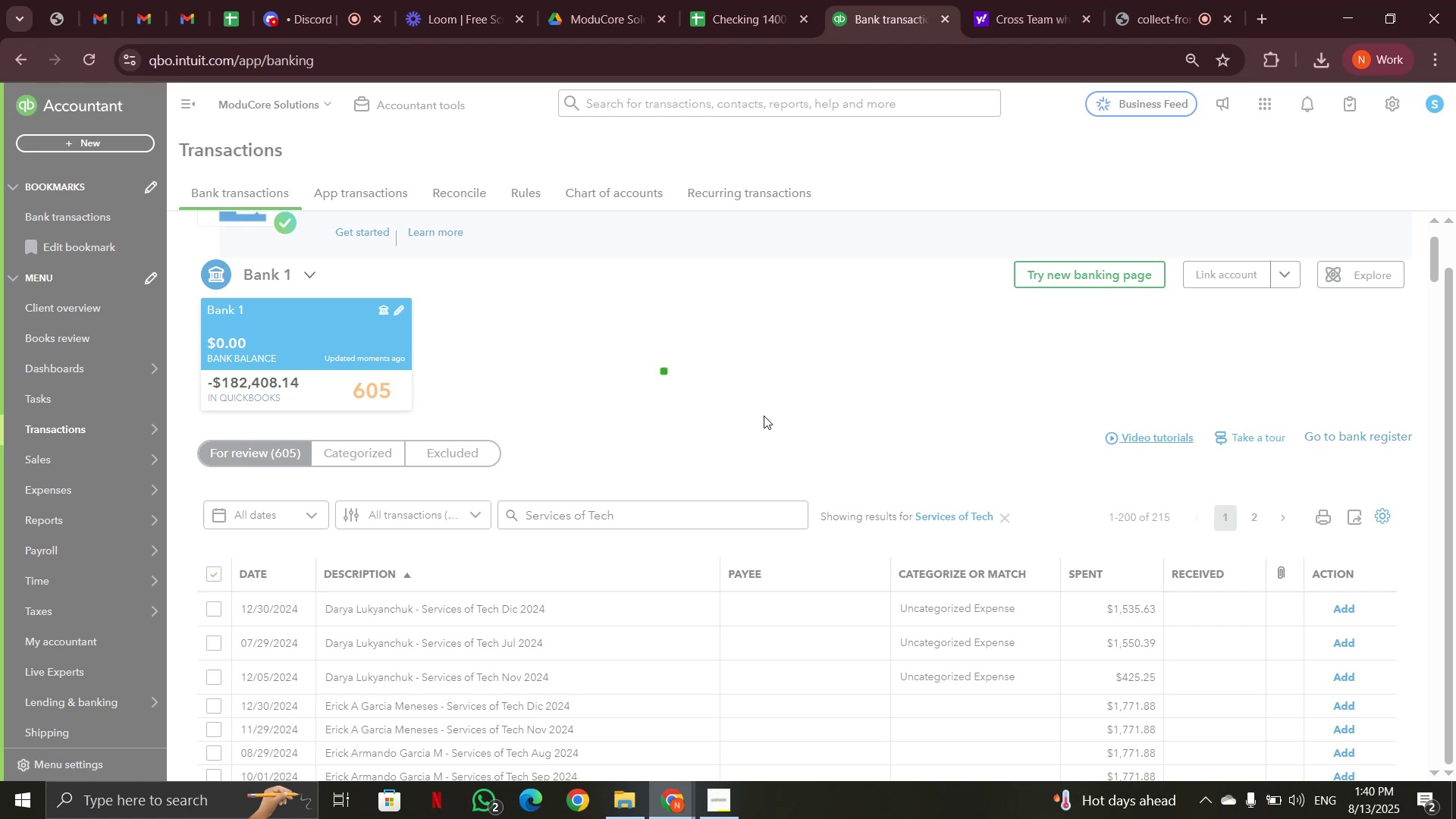 
left_click([805, 287])
 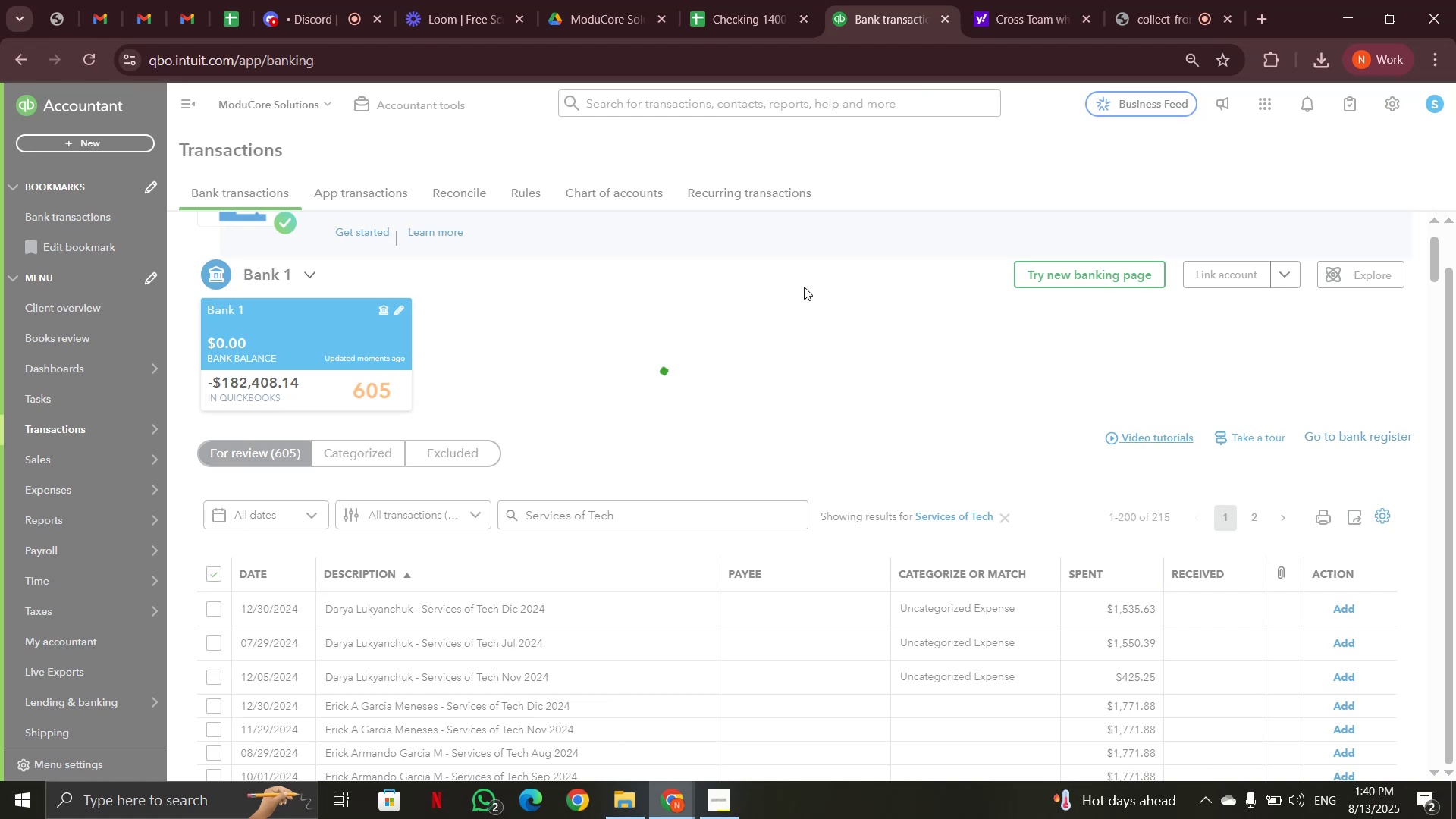 
wait(5.51)
 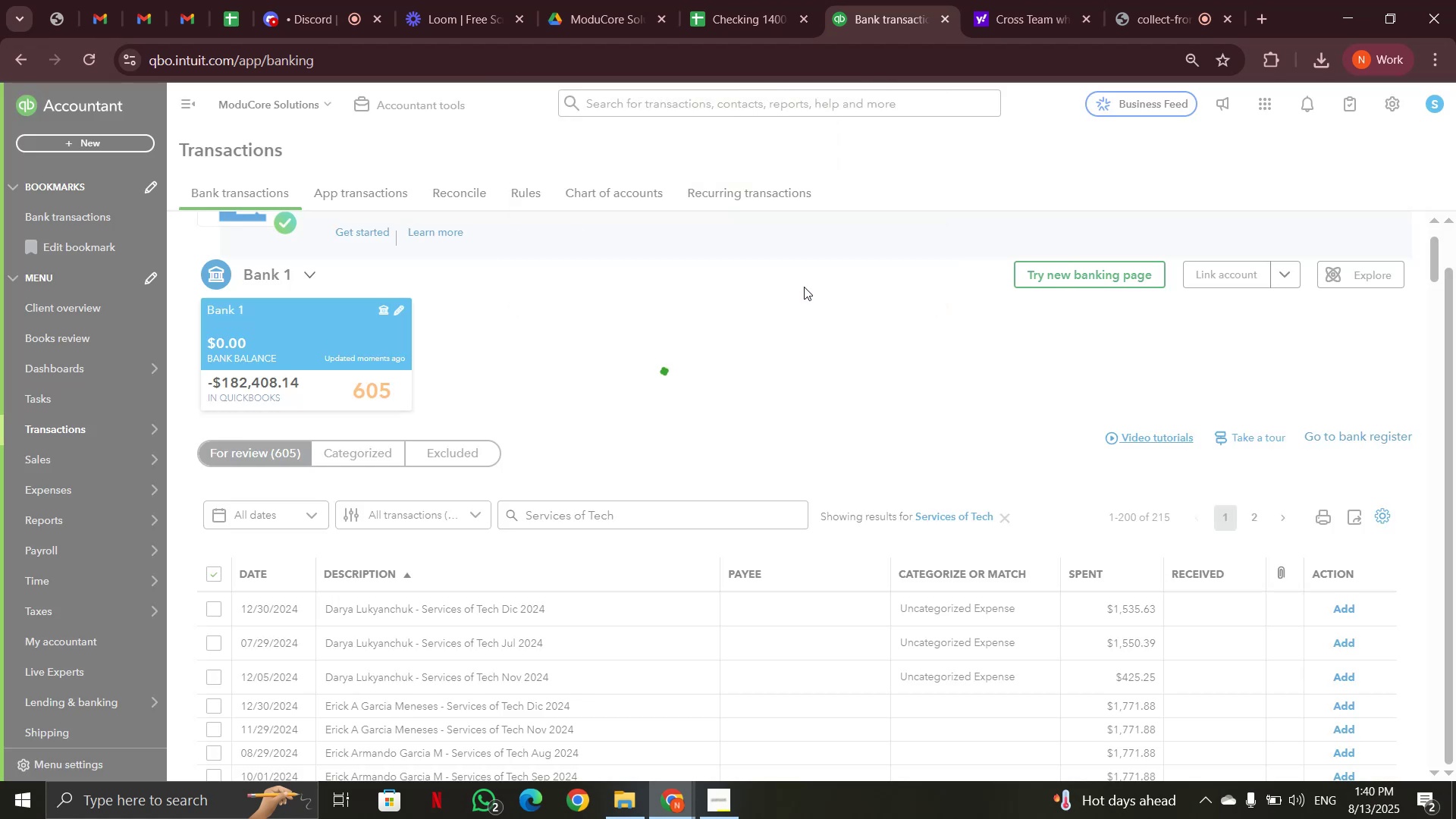 
scroll: coordinate [804, 352], scroll_direction: down, amount: 2.0
 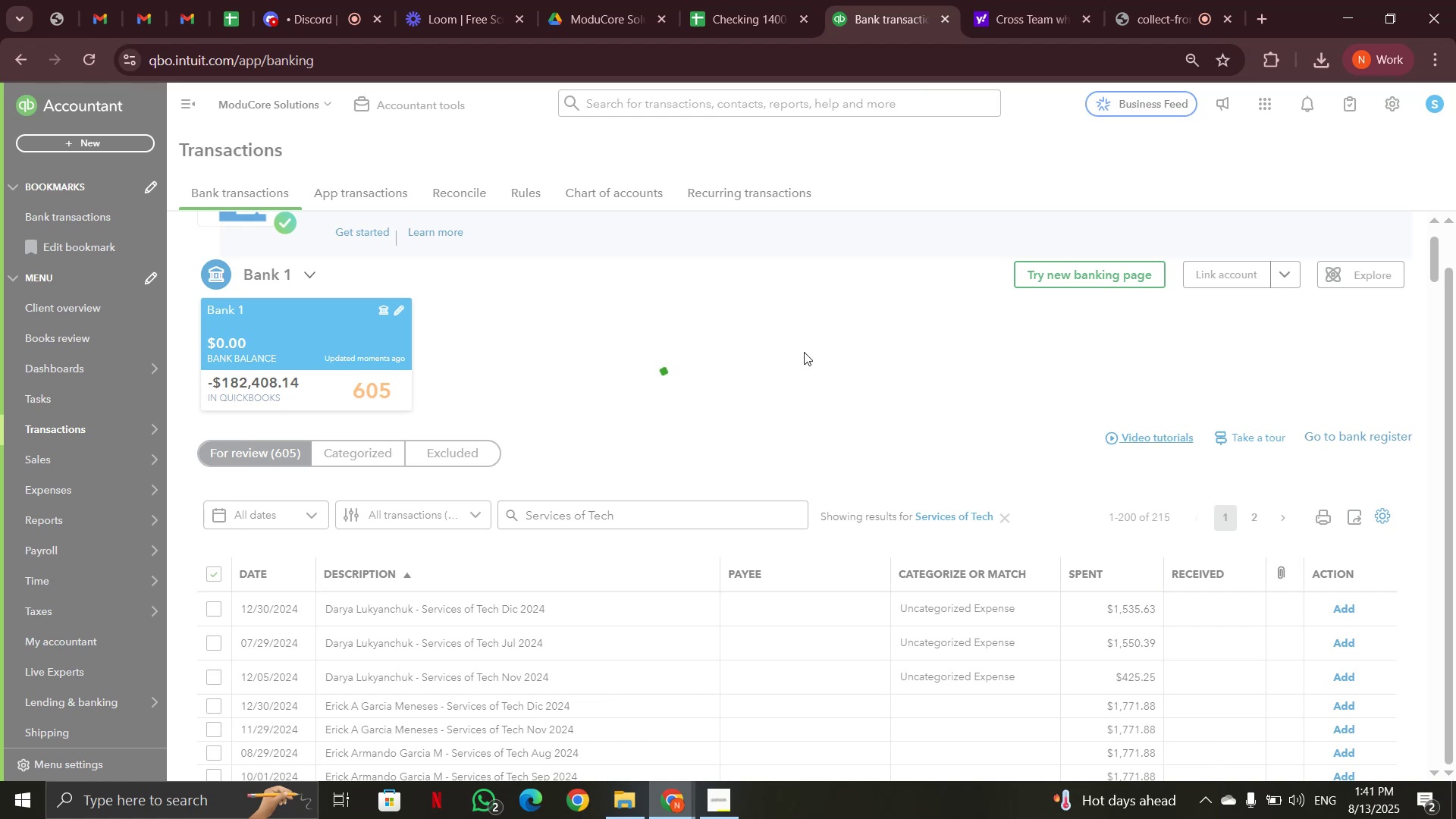 
wait(12.33)
 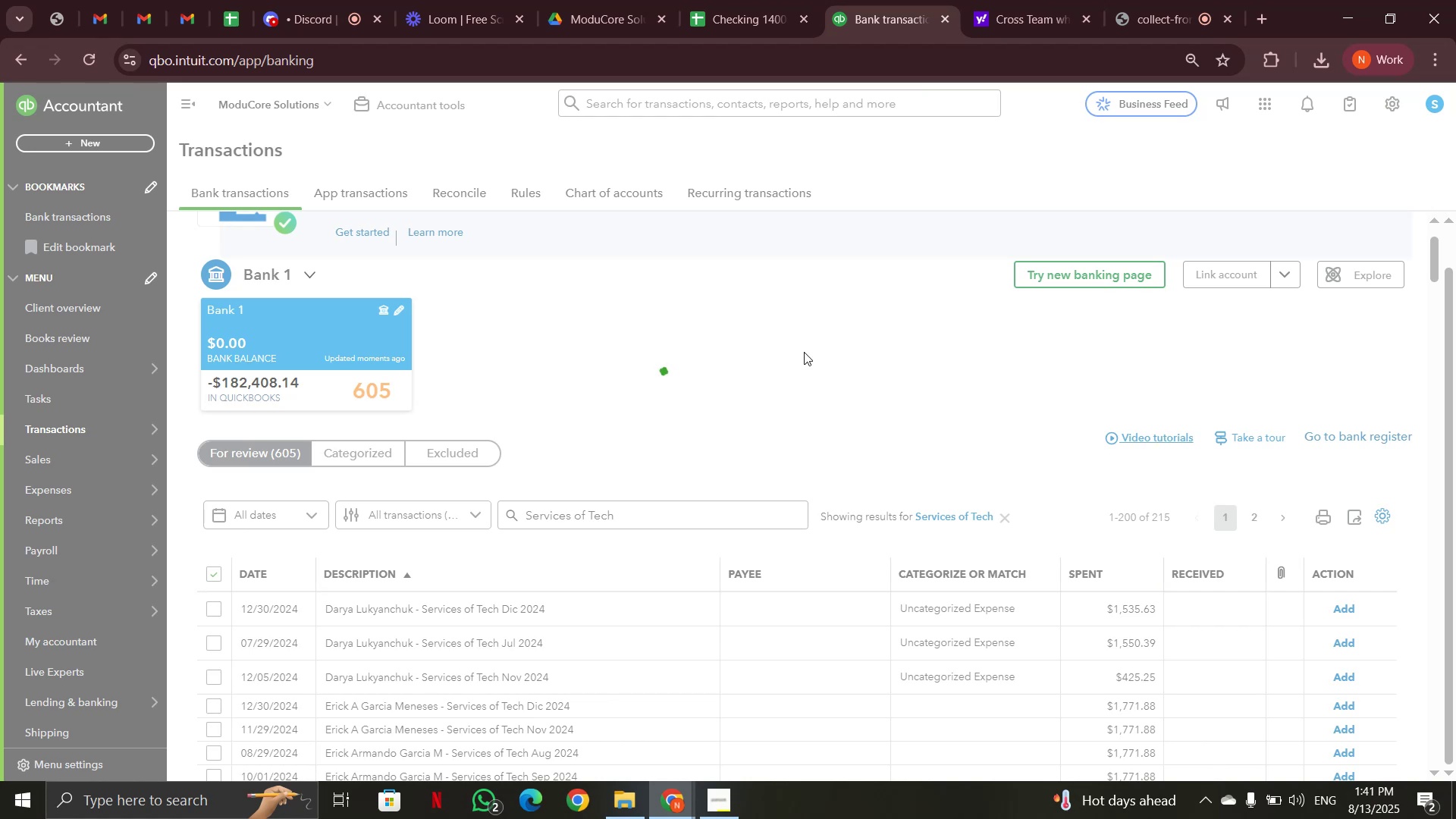 
left_click([792, 272])
 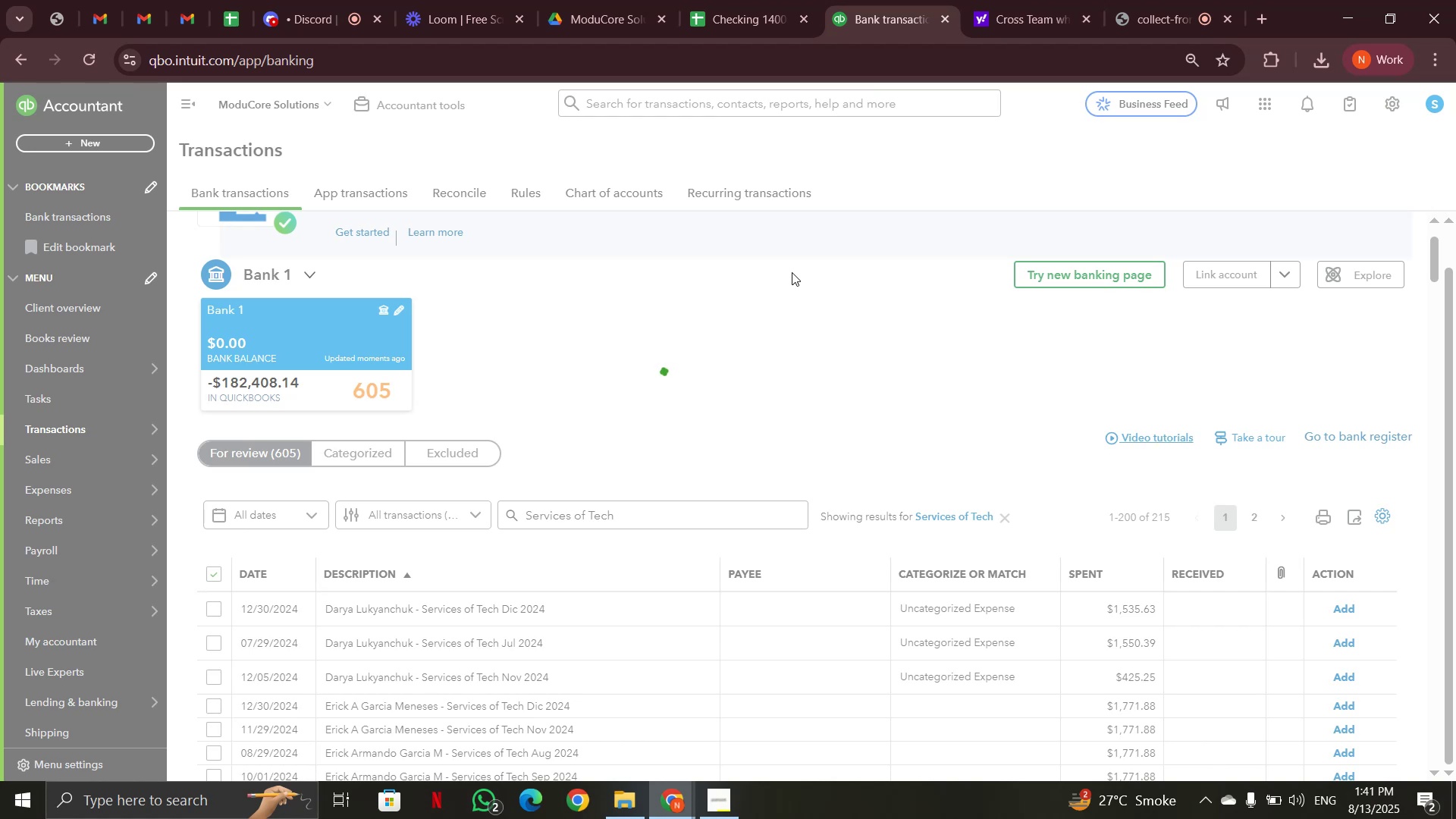 
wait(17.65)
 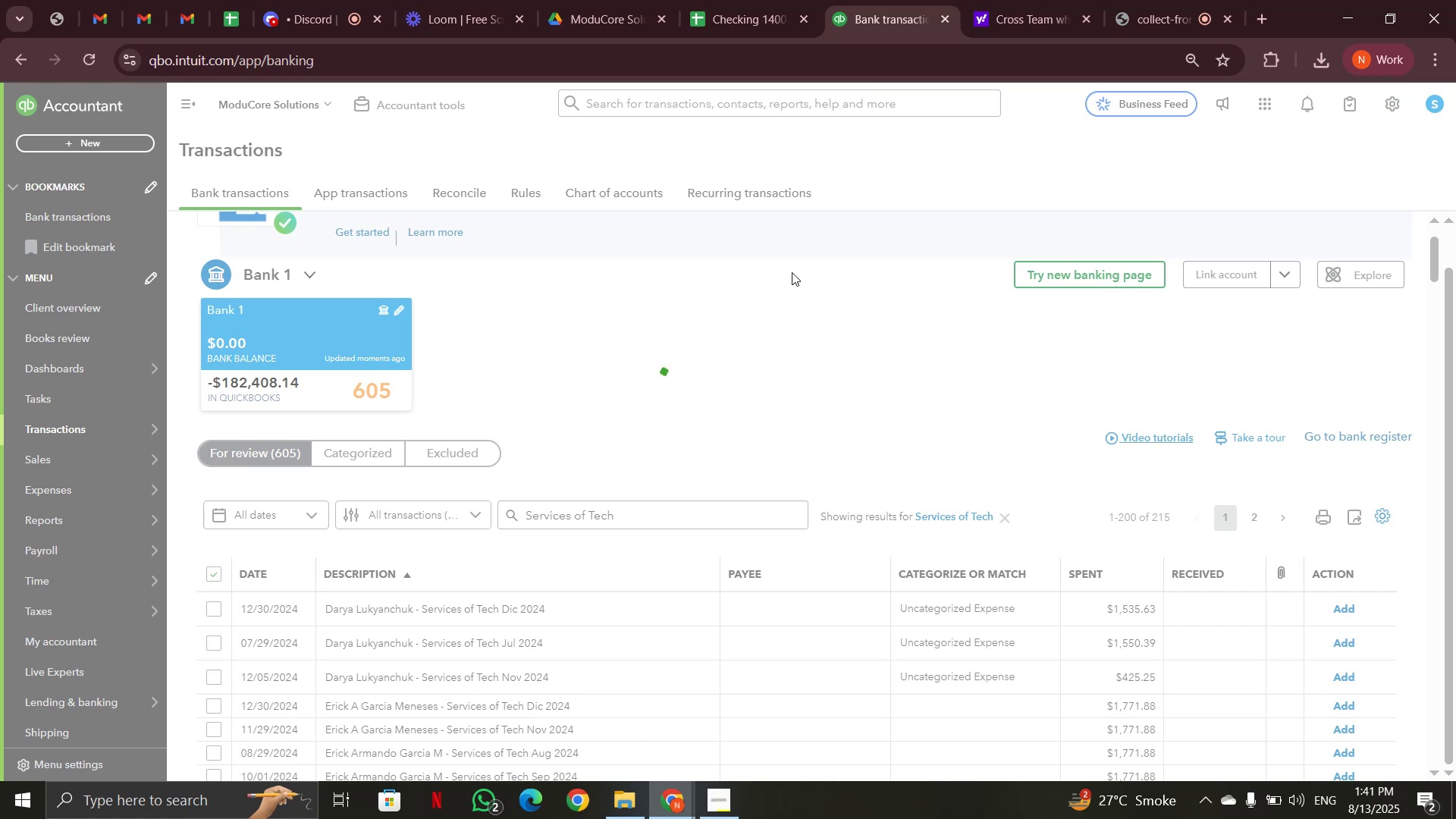 
left_click([780, 291])
 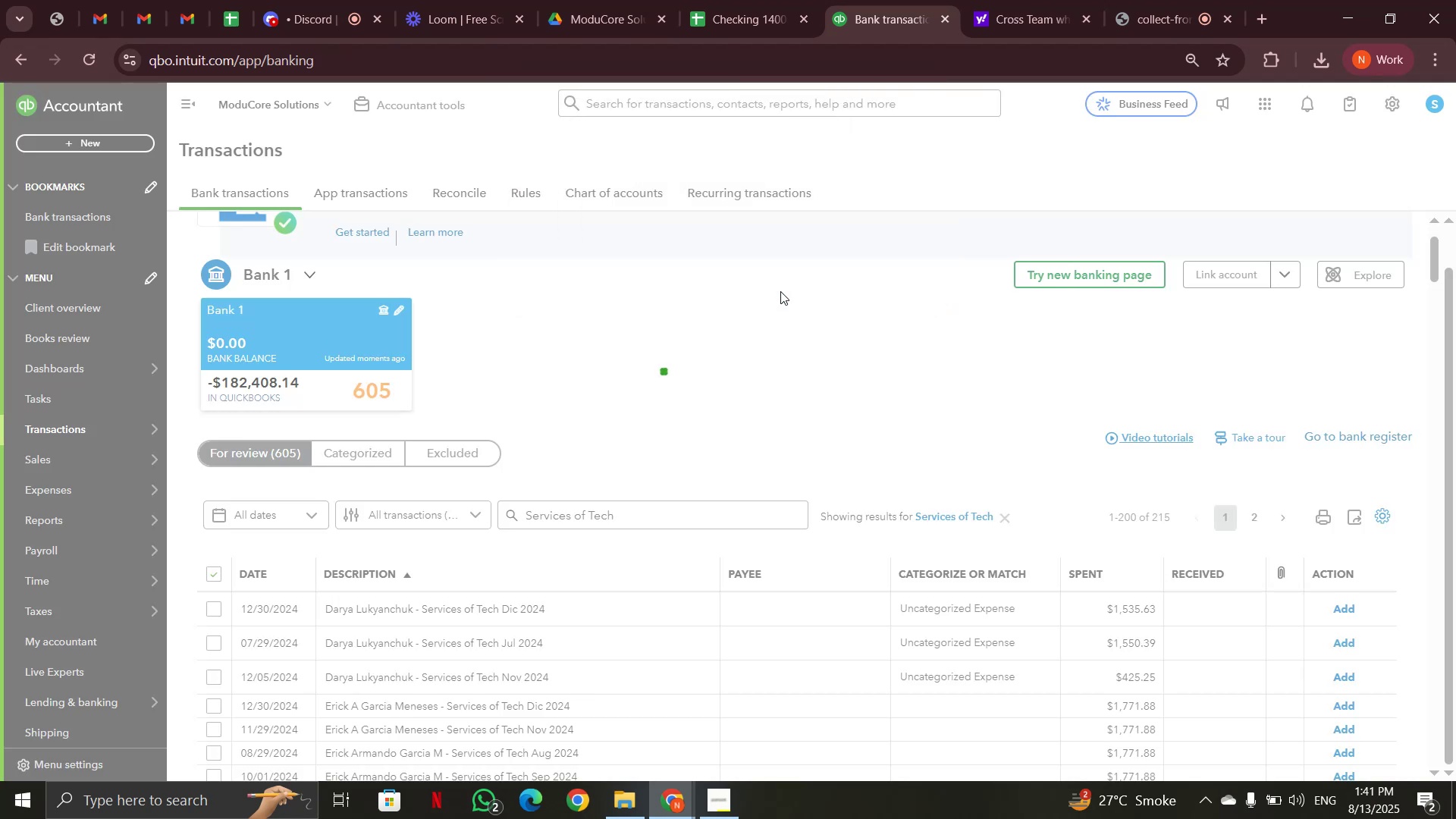 
scroll: coordinate [780, 291], scroll_direction: down, amount: 2.0
 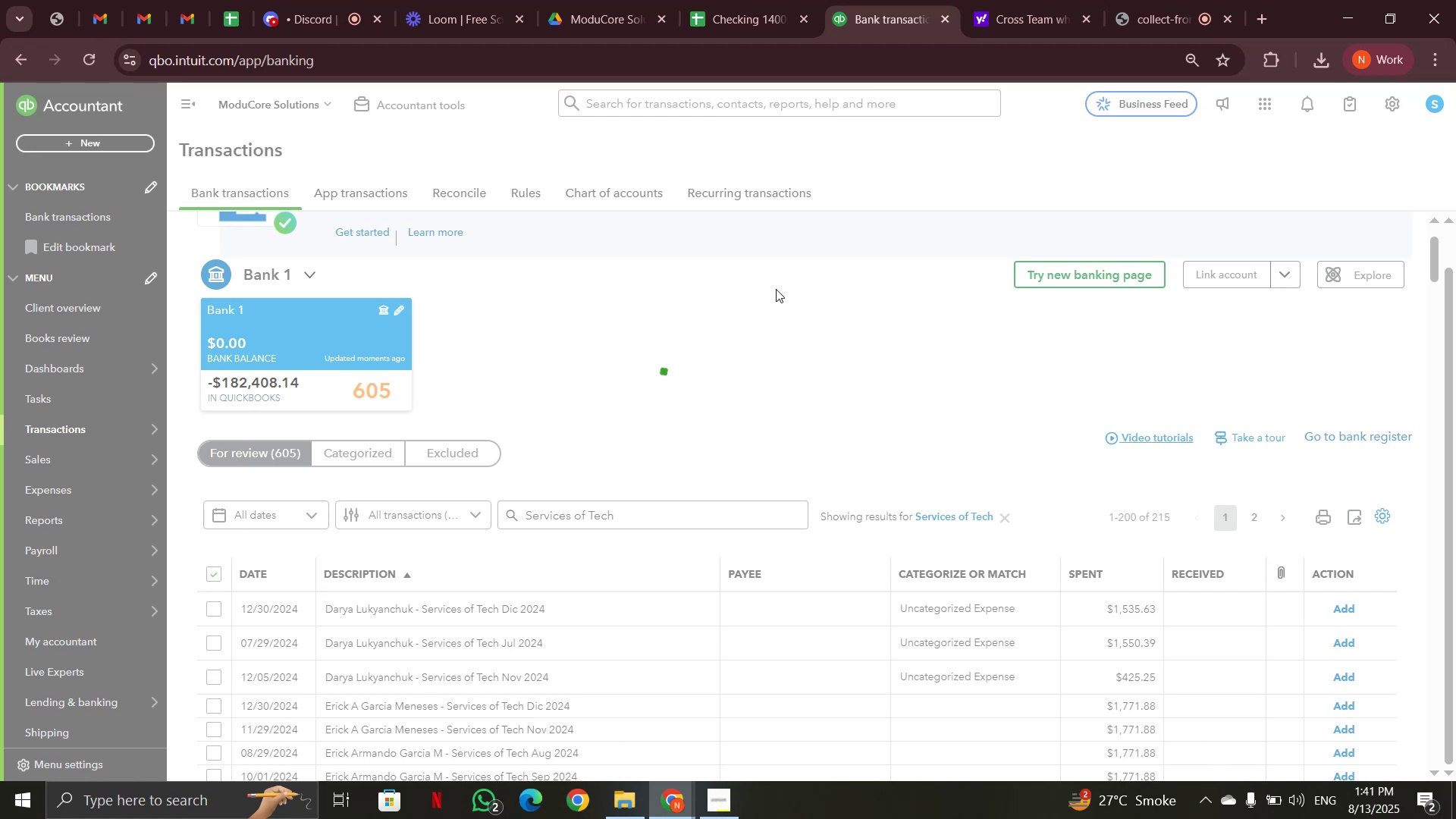 
wait(12.05)
 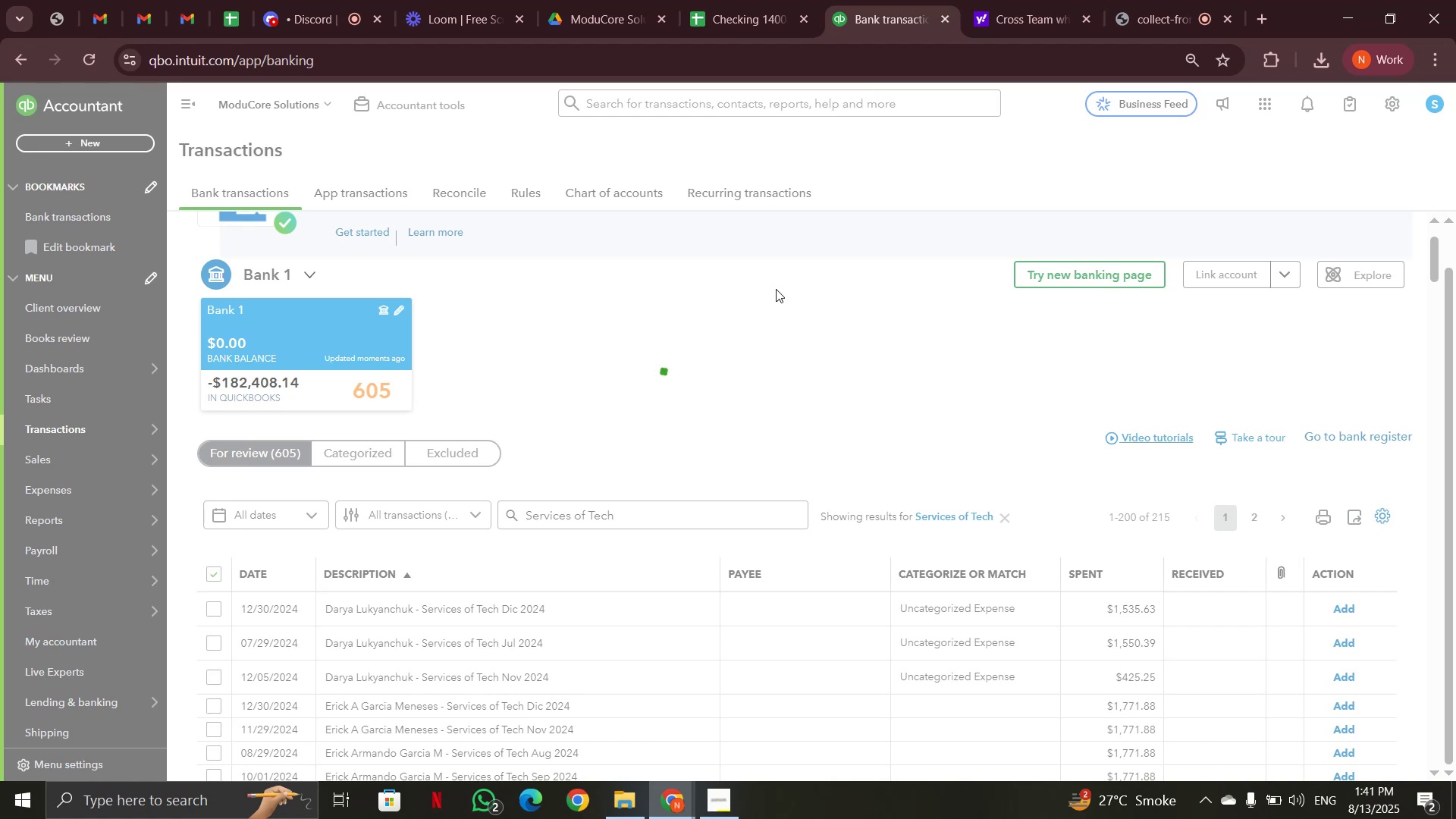 
left_click([89, 55])
 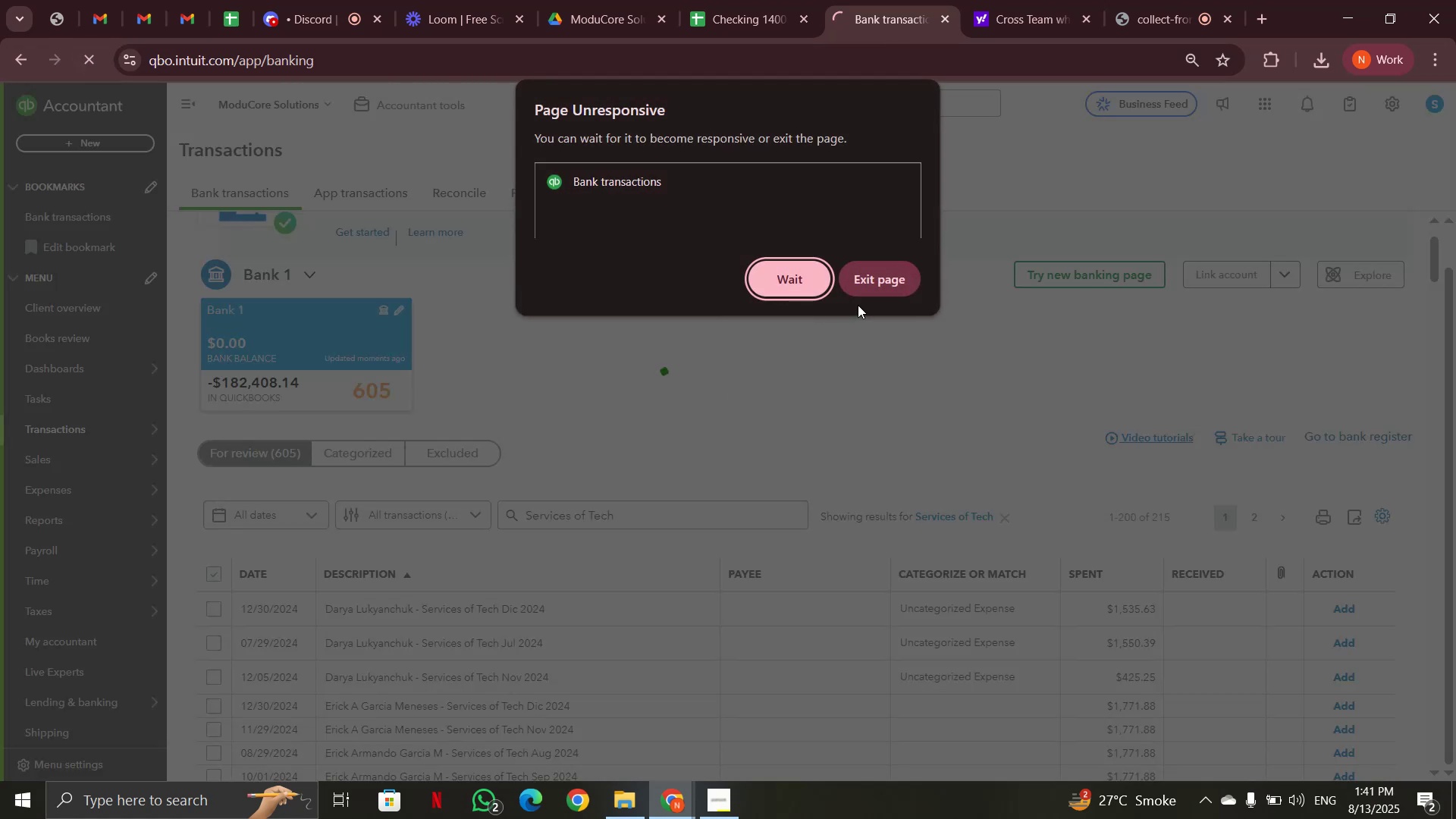 
left_click([868, 291])
 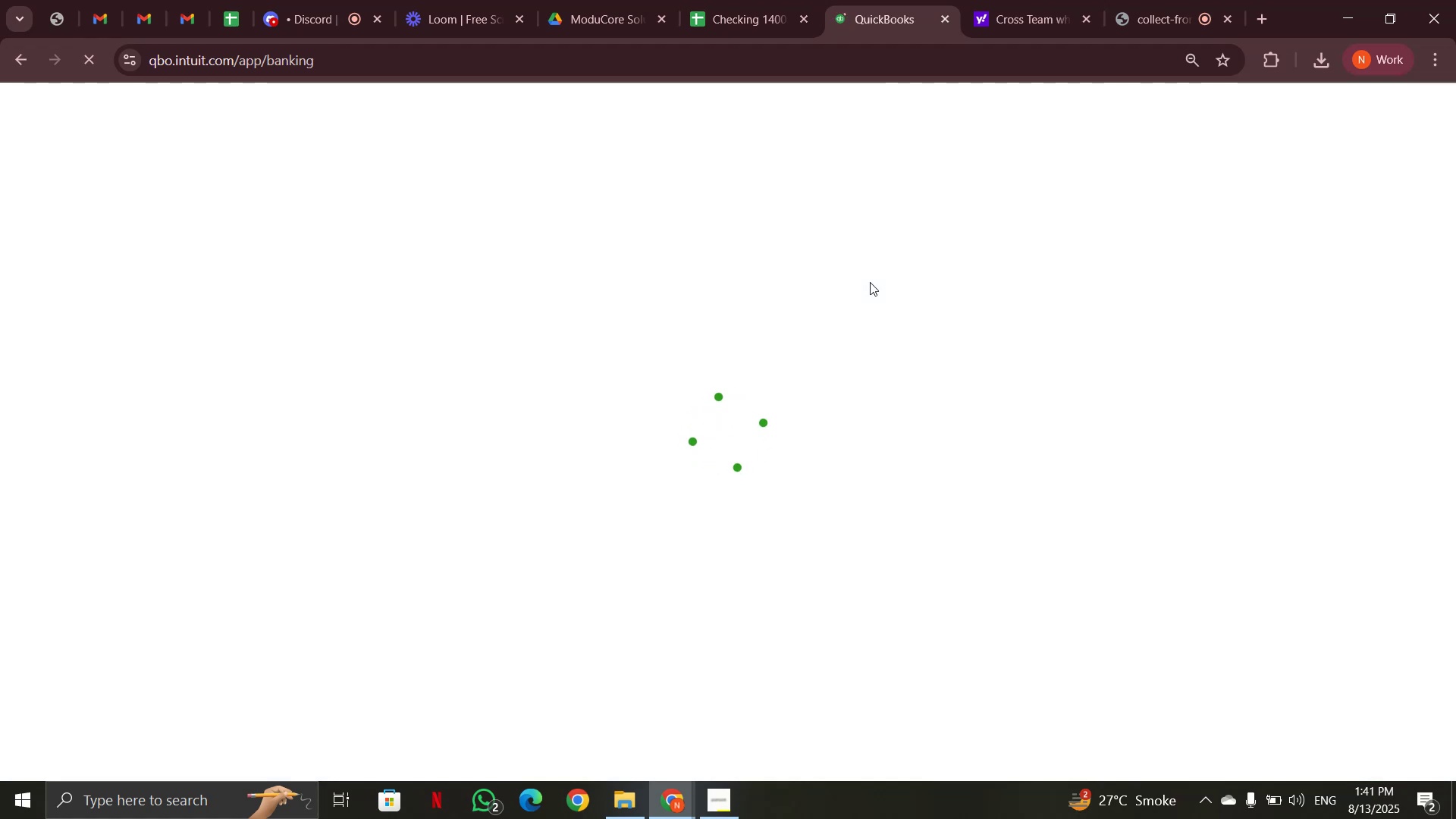 
wait(12.15)
 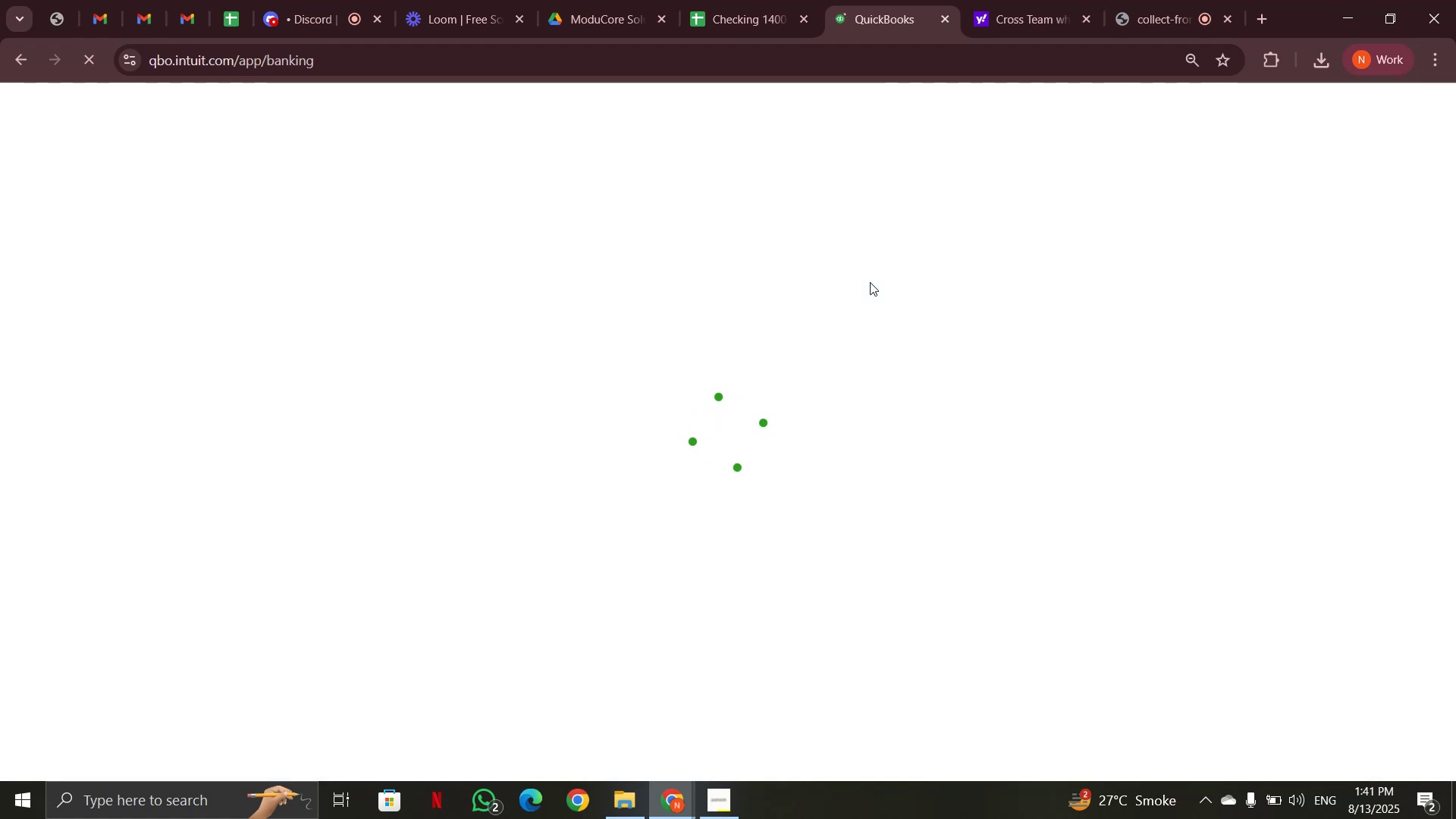 
left_click([1163, 5])
 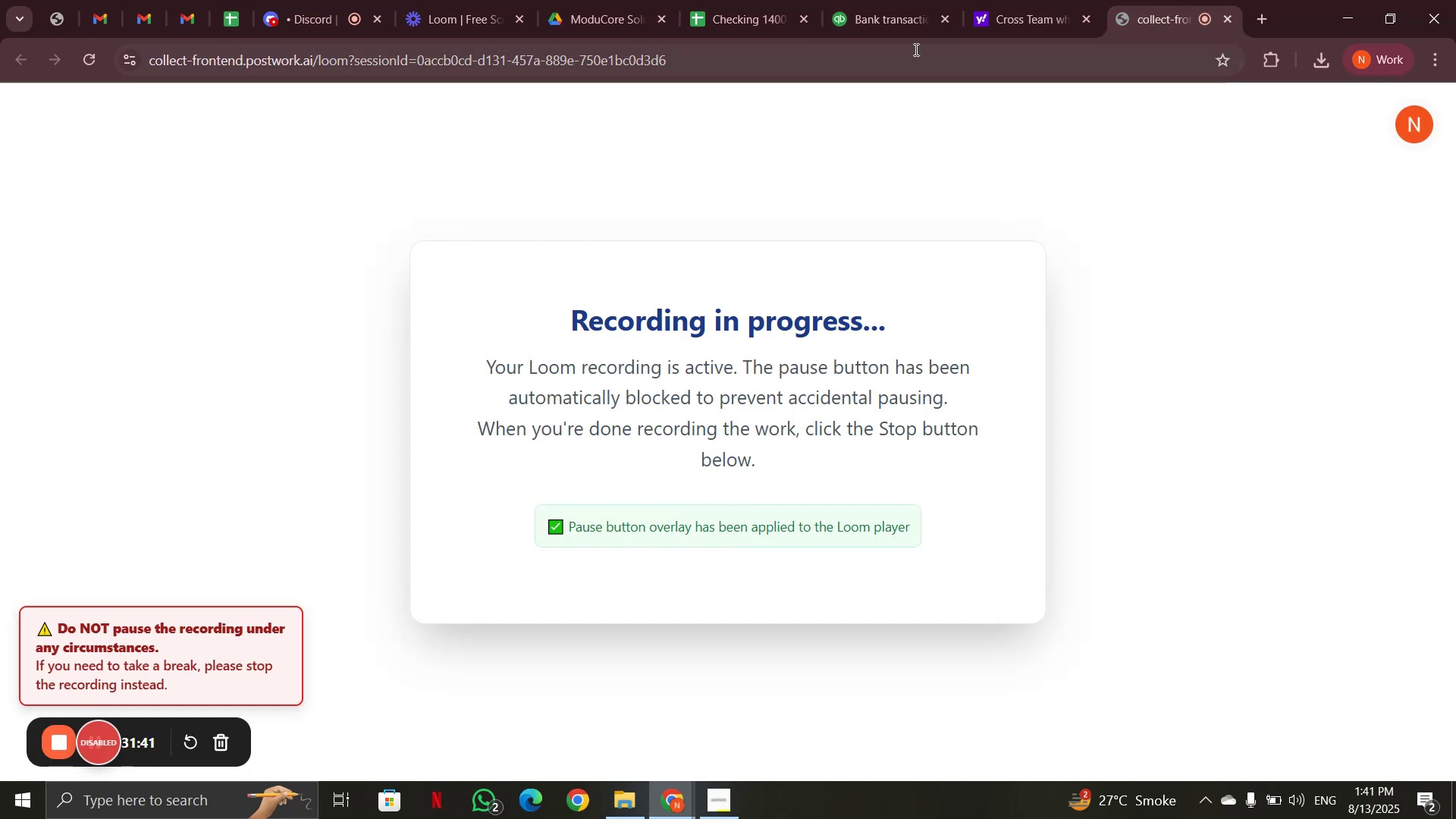 
left_click([903, 30])
 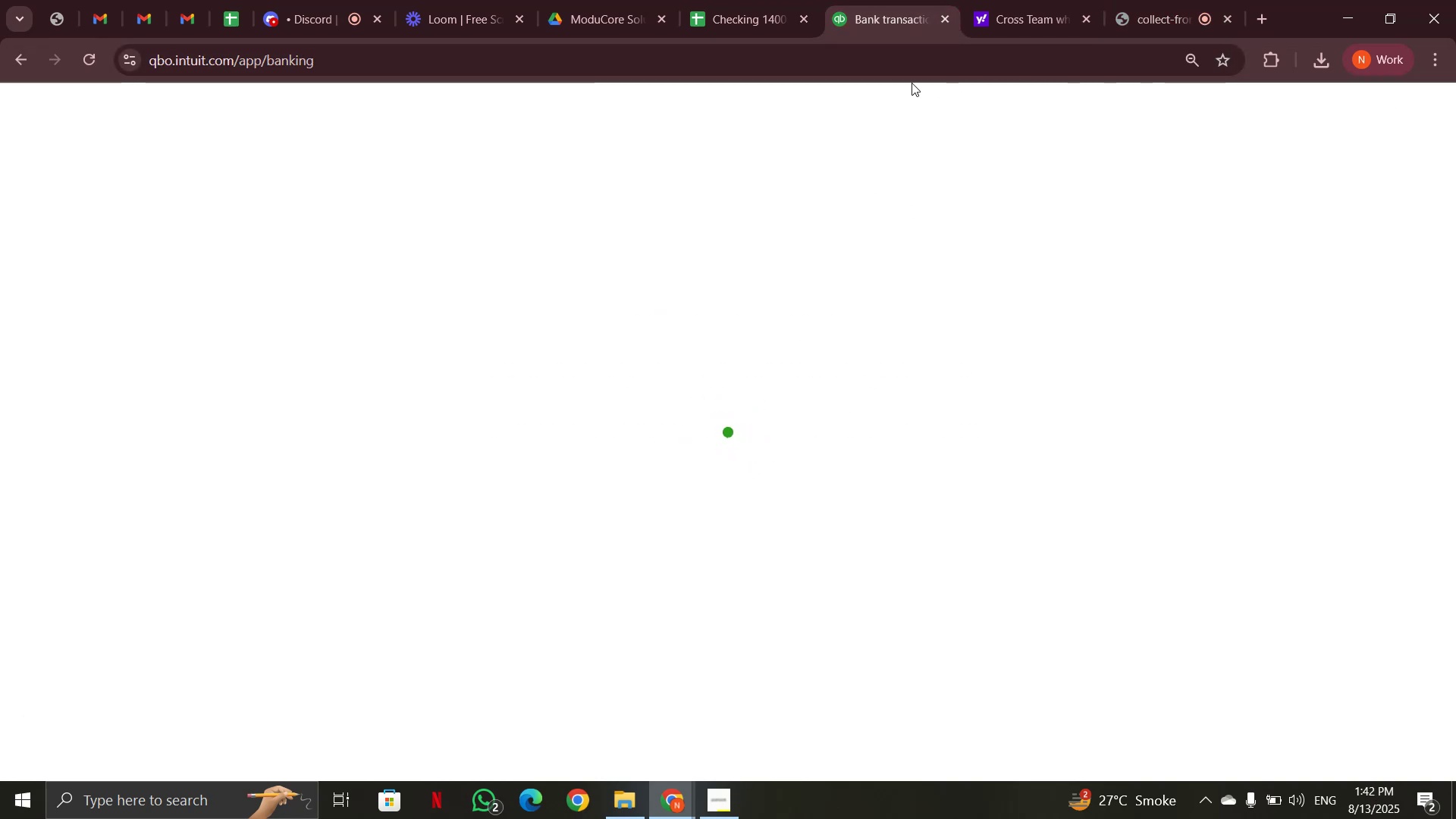 
left_click([941, 17])
 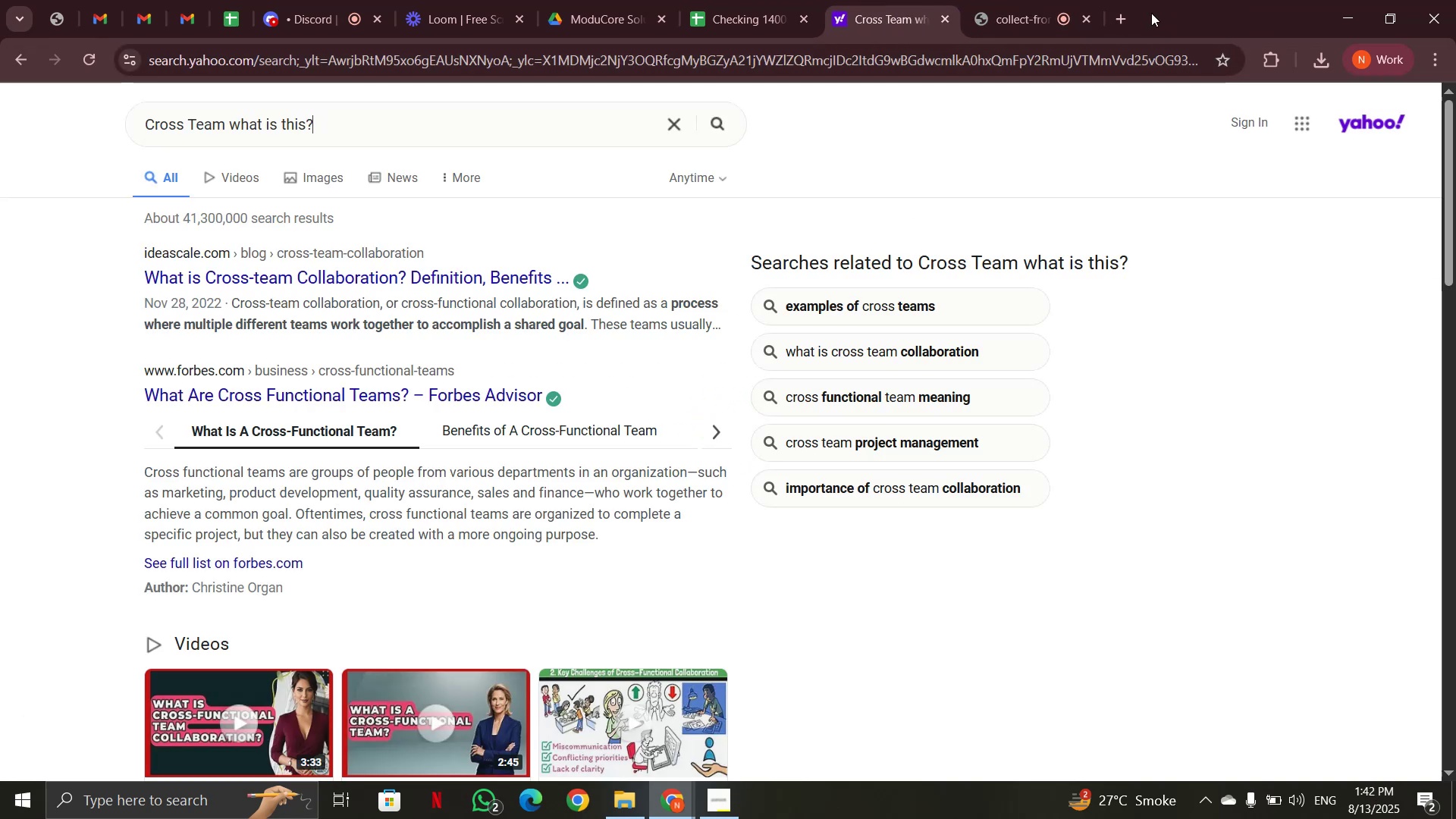 
left_click([1122, 20])
 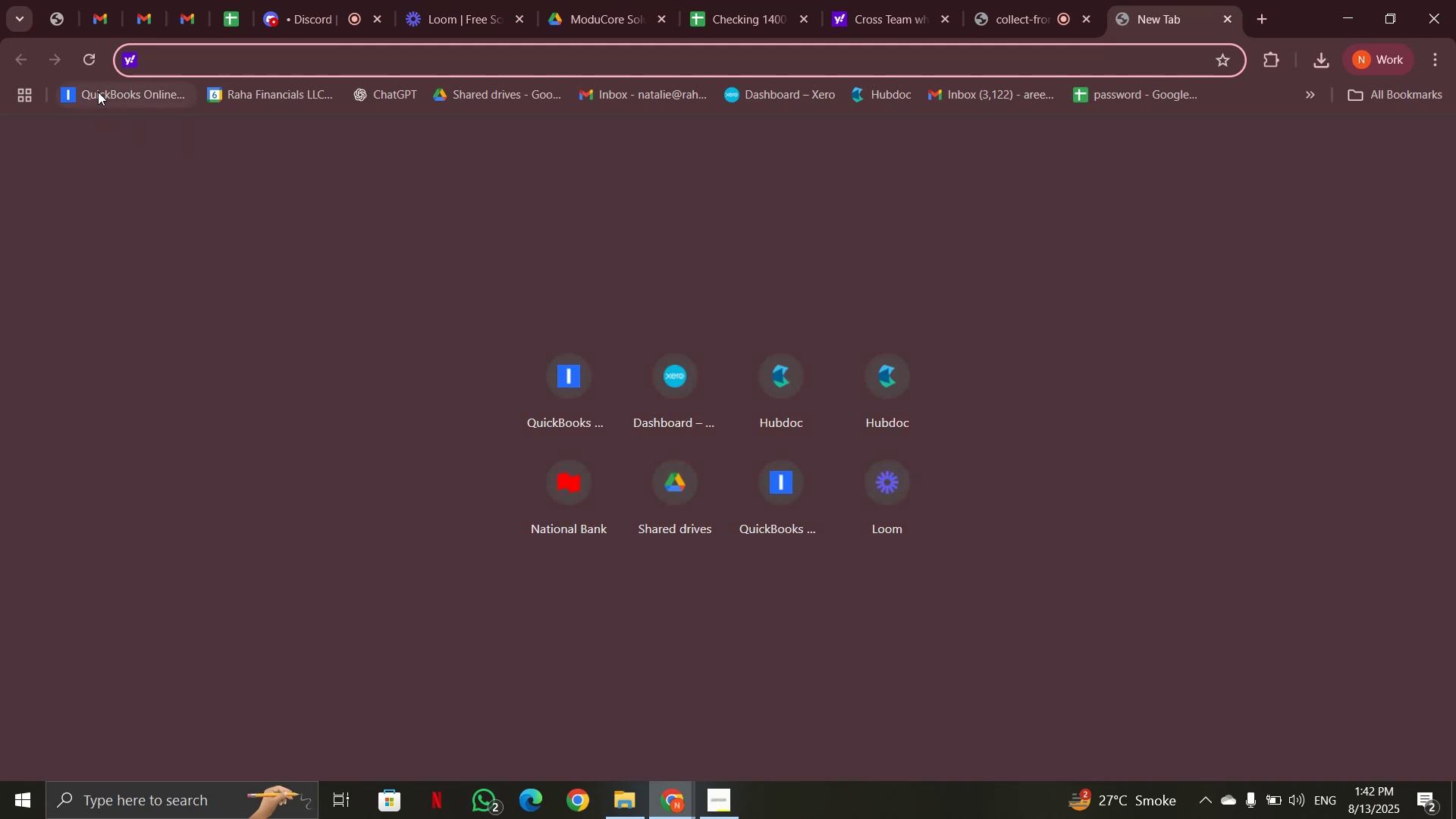 
left_click([98, 92])
 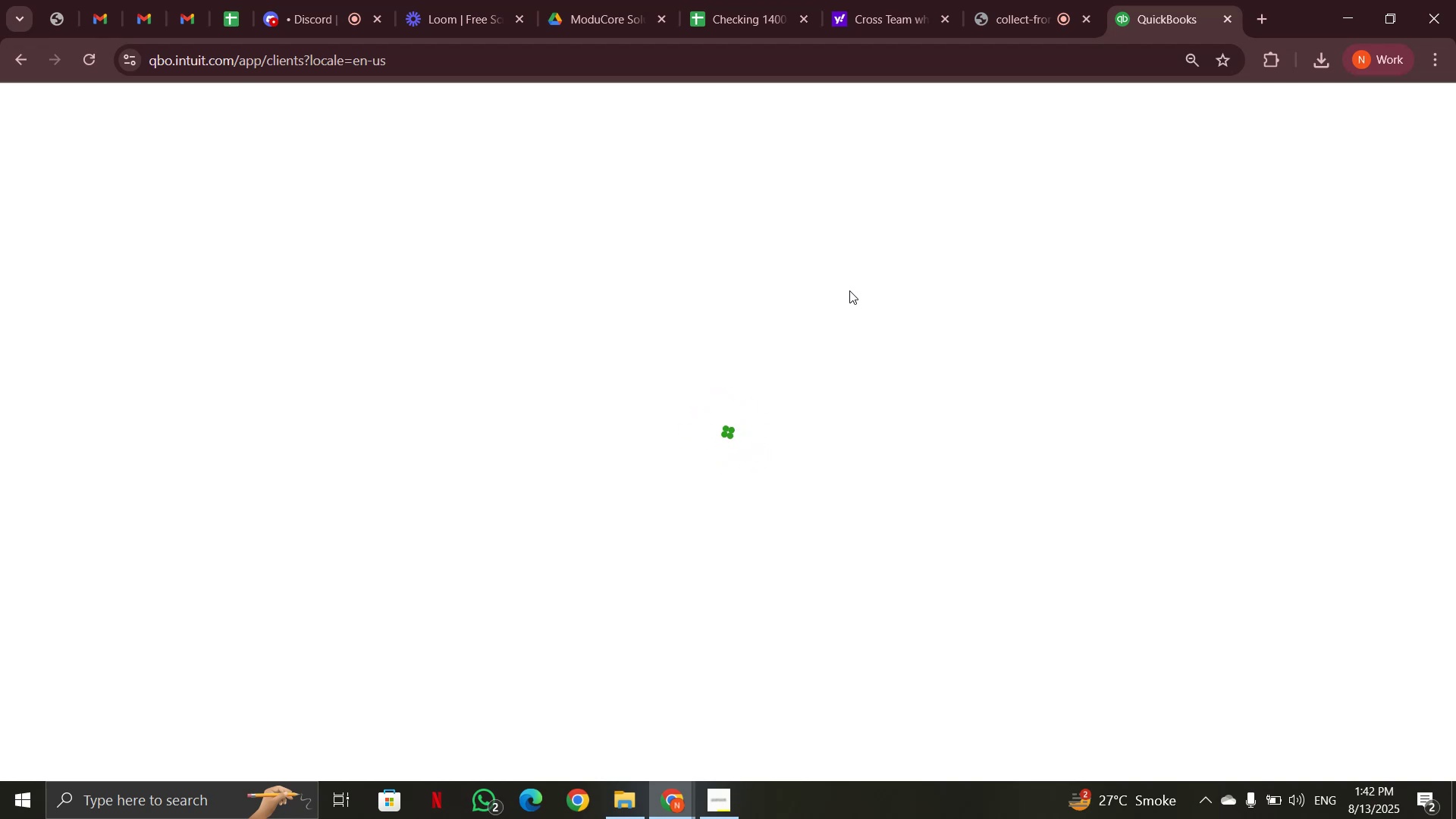 
wait(31.62)
 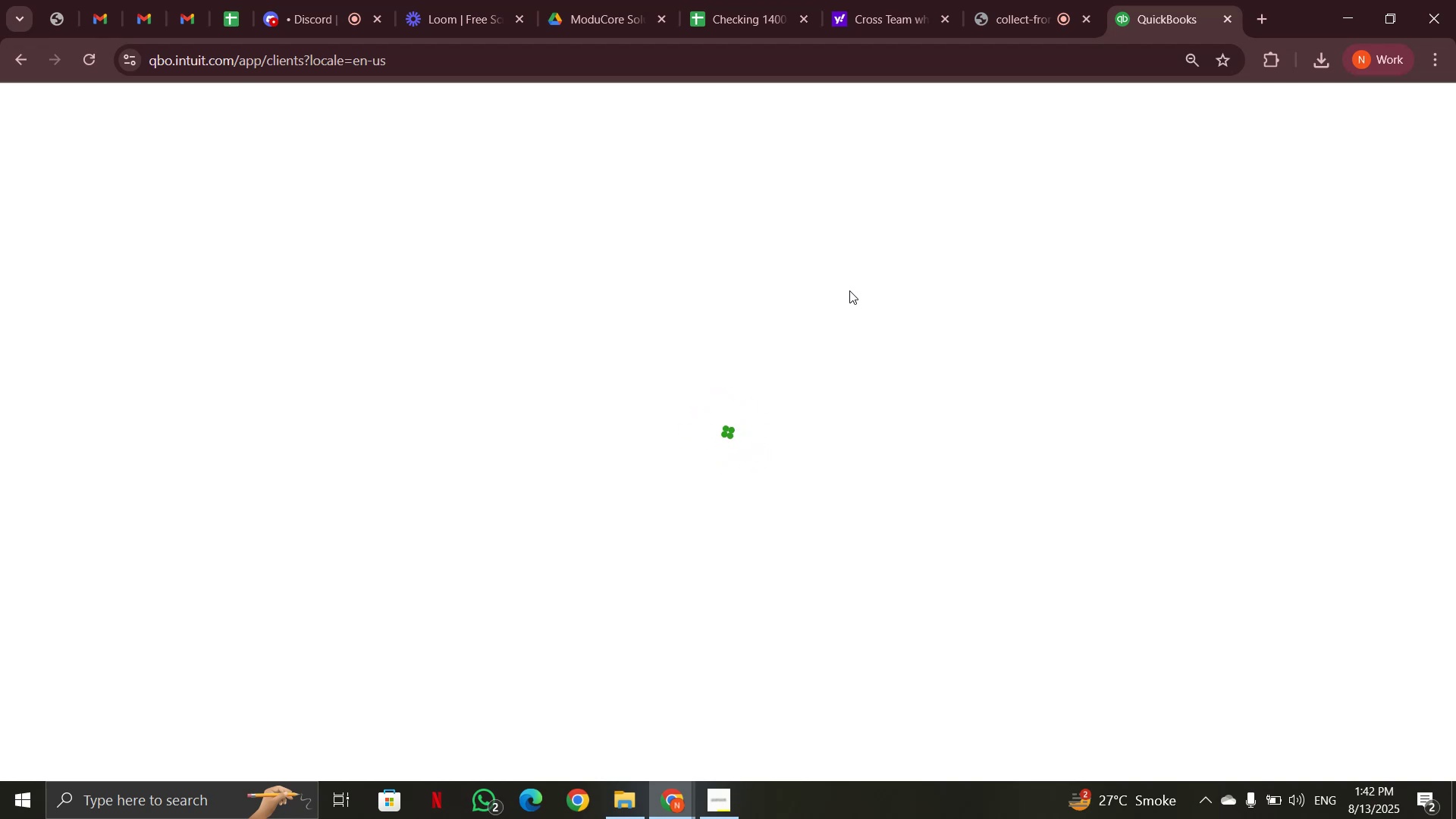 
left_click([295, 101])
 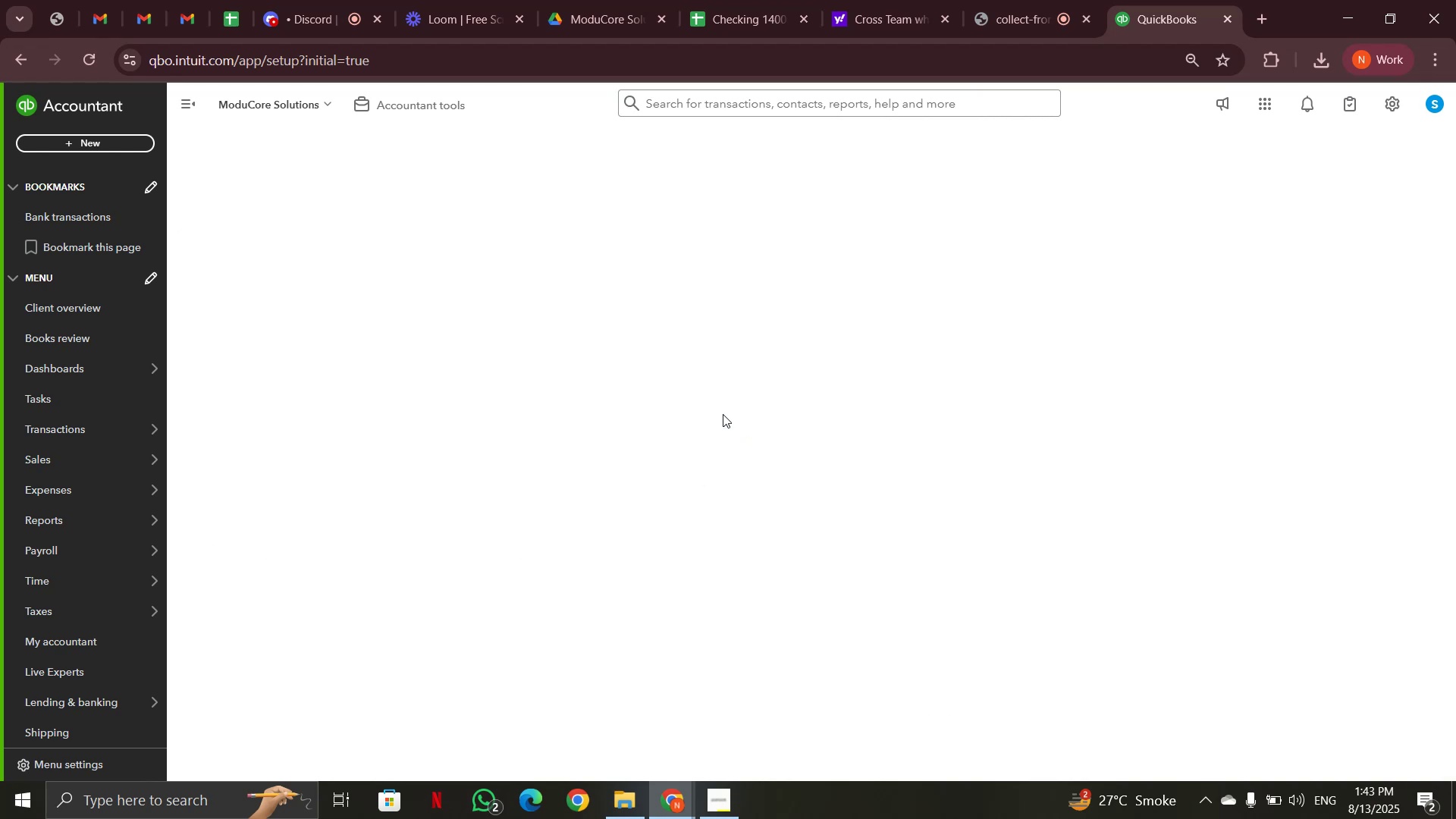 
wait(35.61)
 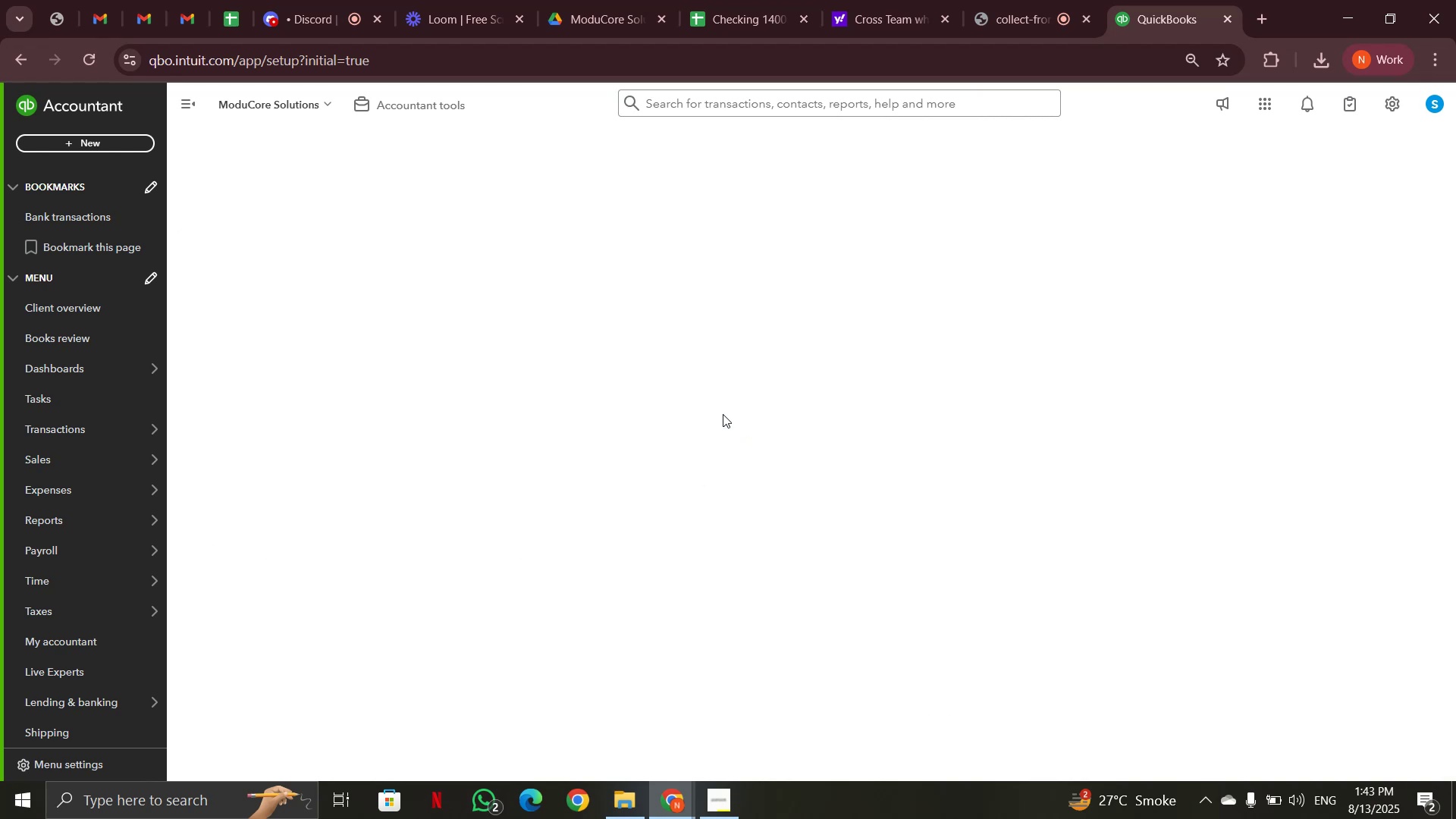 
left_click([159, 800])
 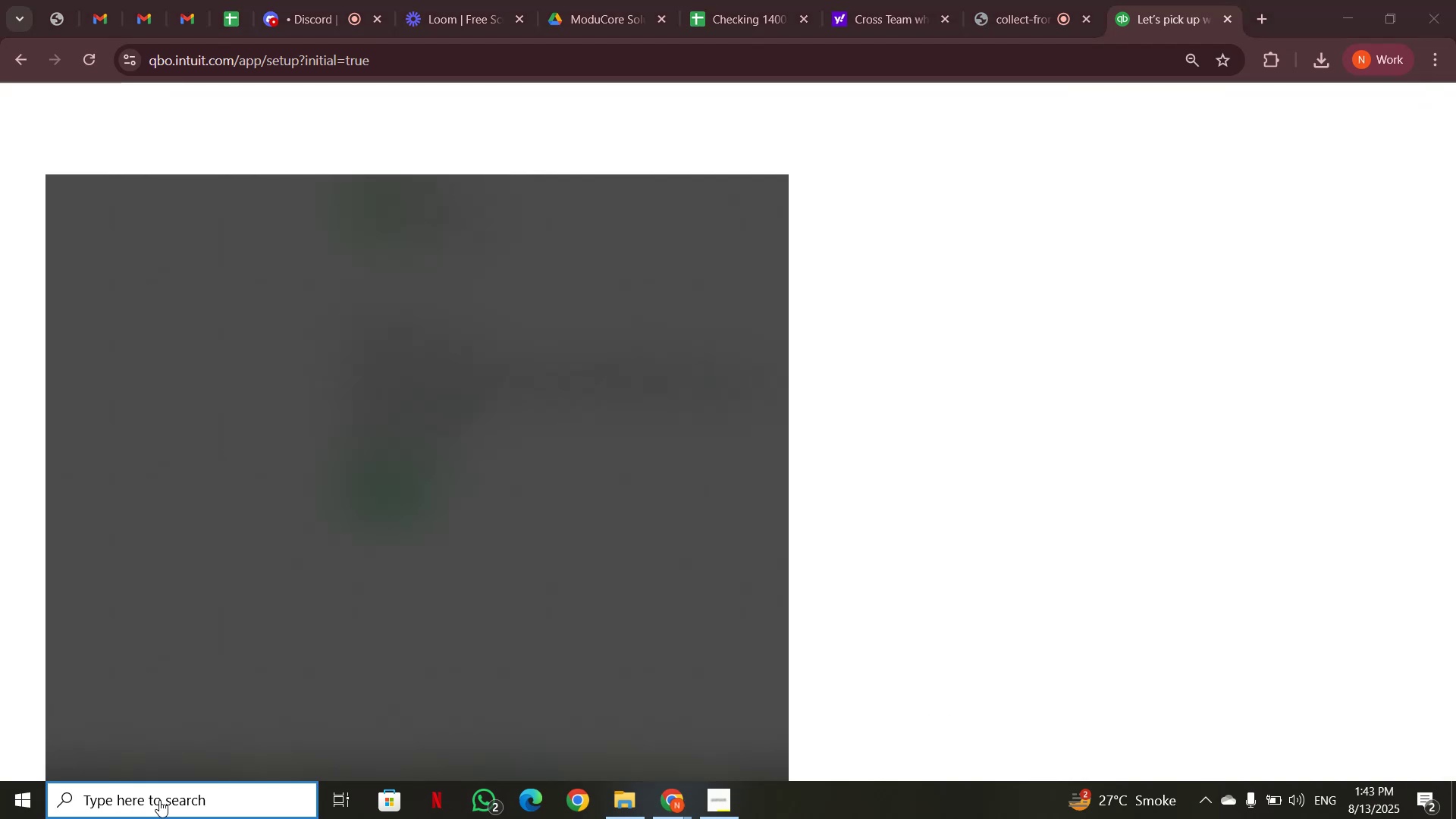 
type(ex)
key(Backspace)
key(Backspace)
type(exce)
 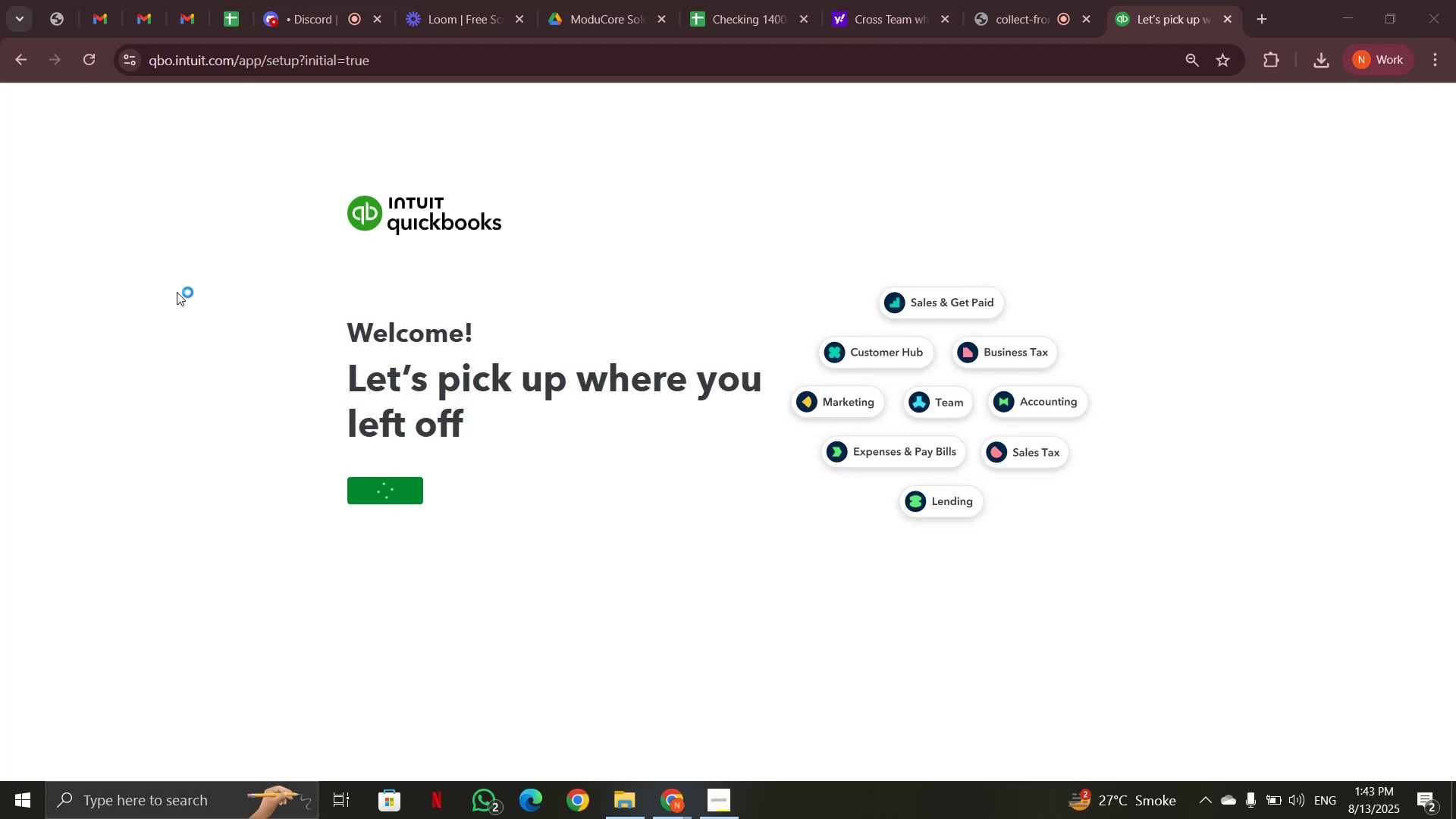 
mouse_move([554, 296])
 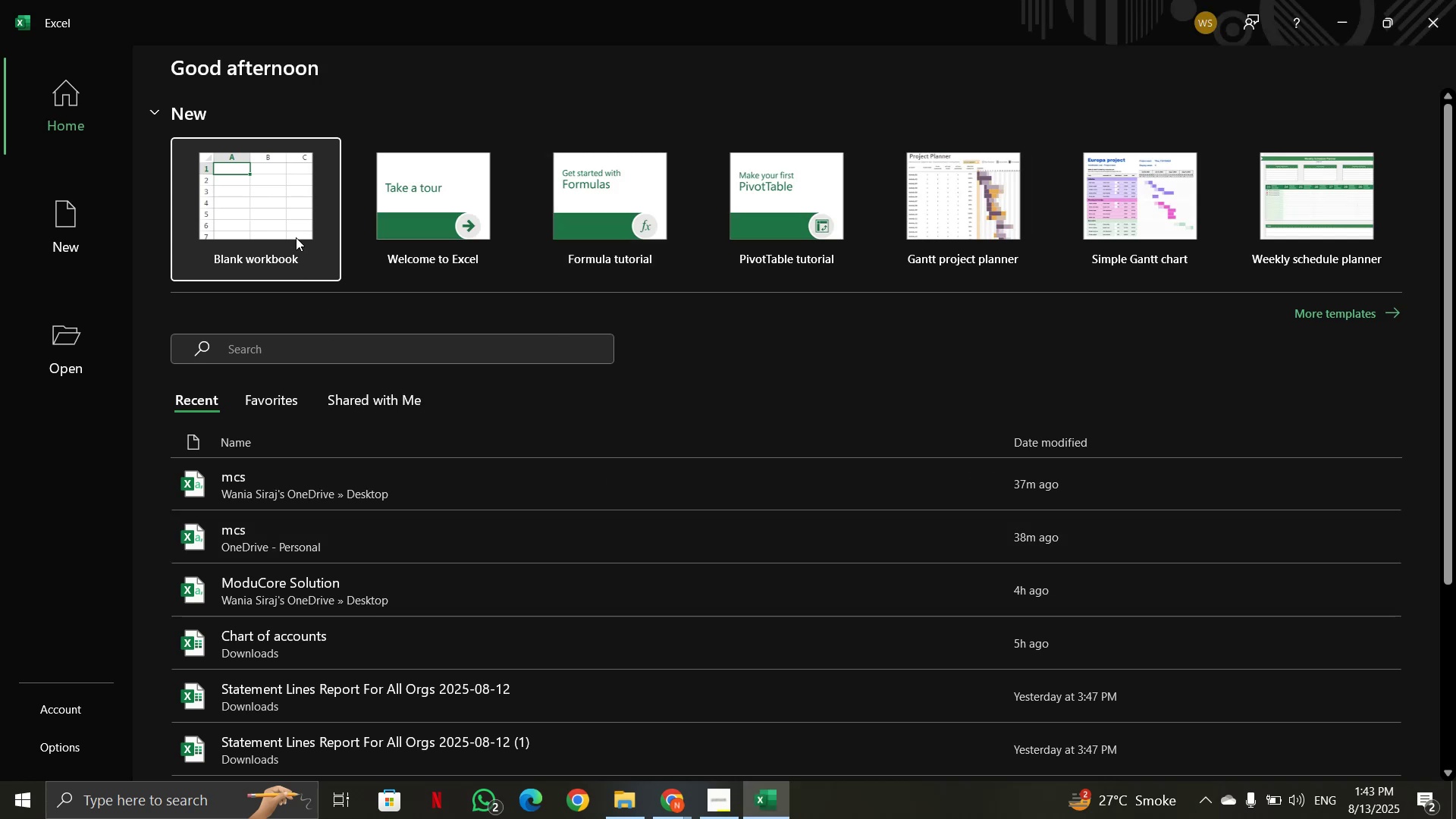 
left_click([285, 221])
 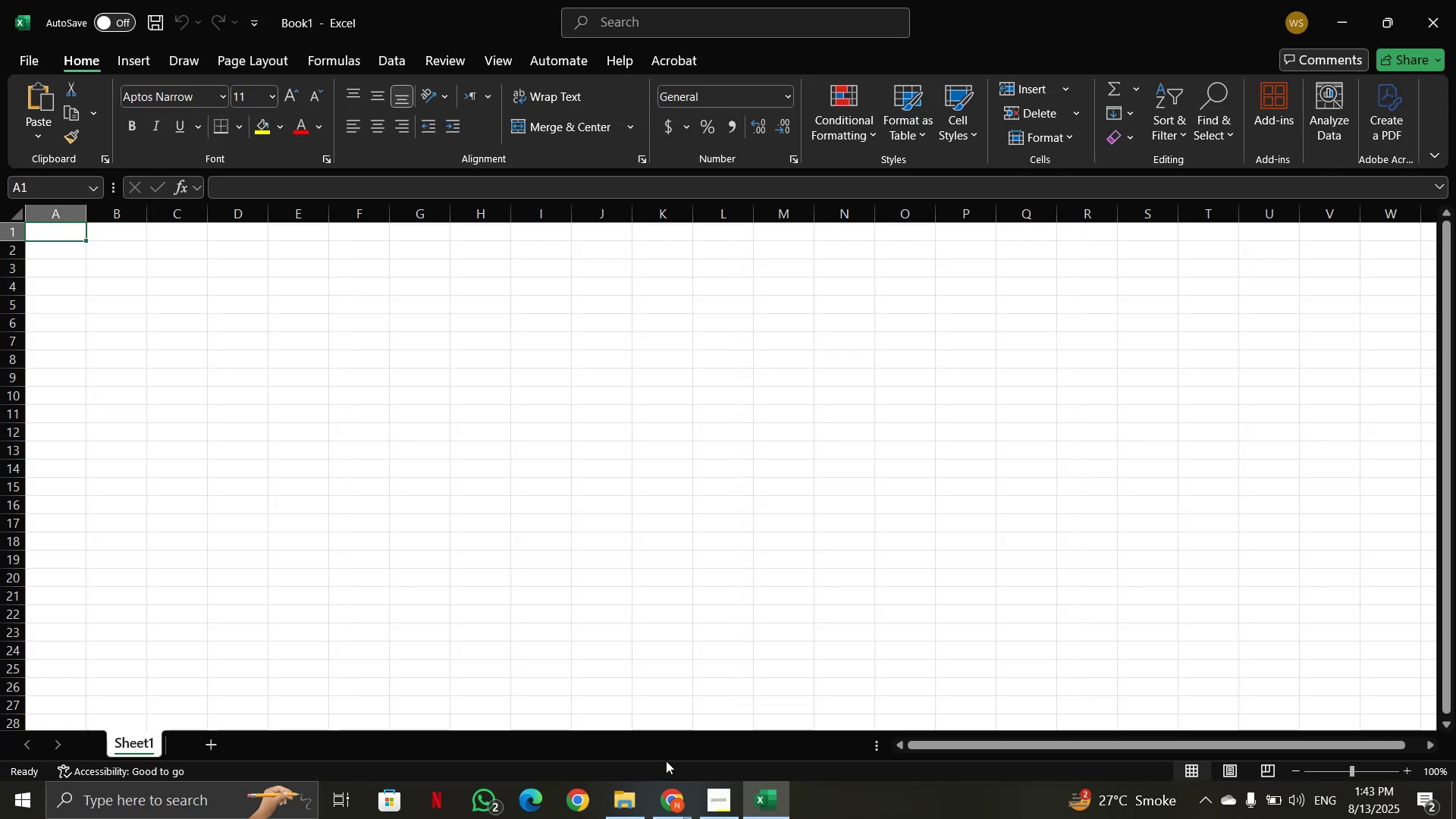 
left_click([667, 806])
 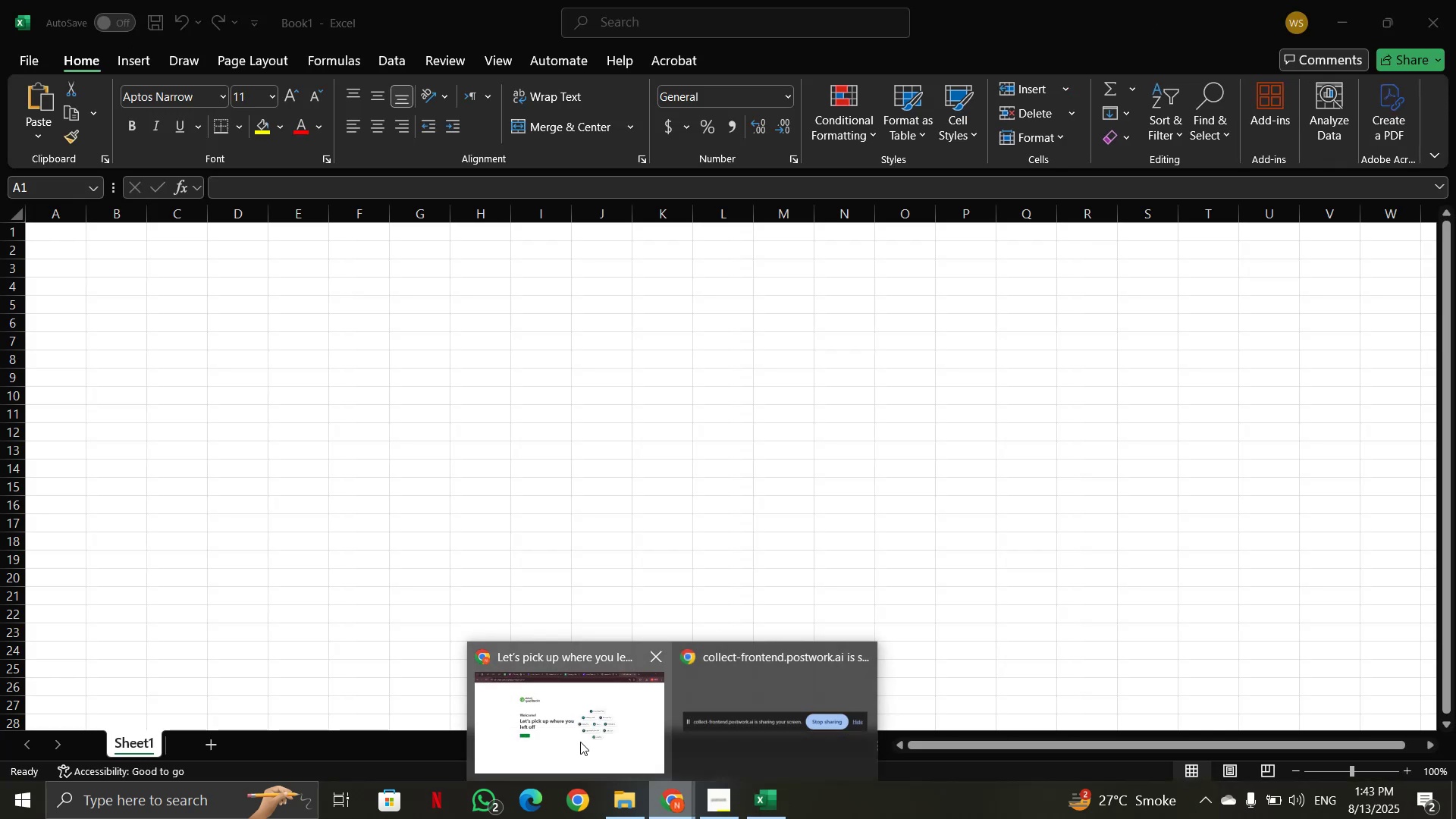 
left_click([580, 742])
 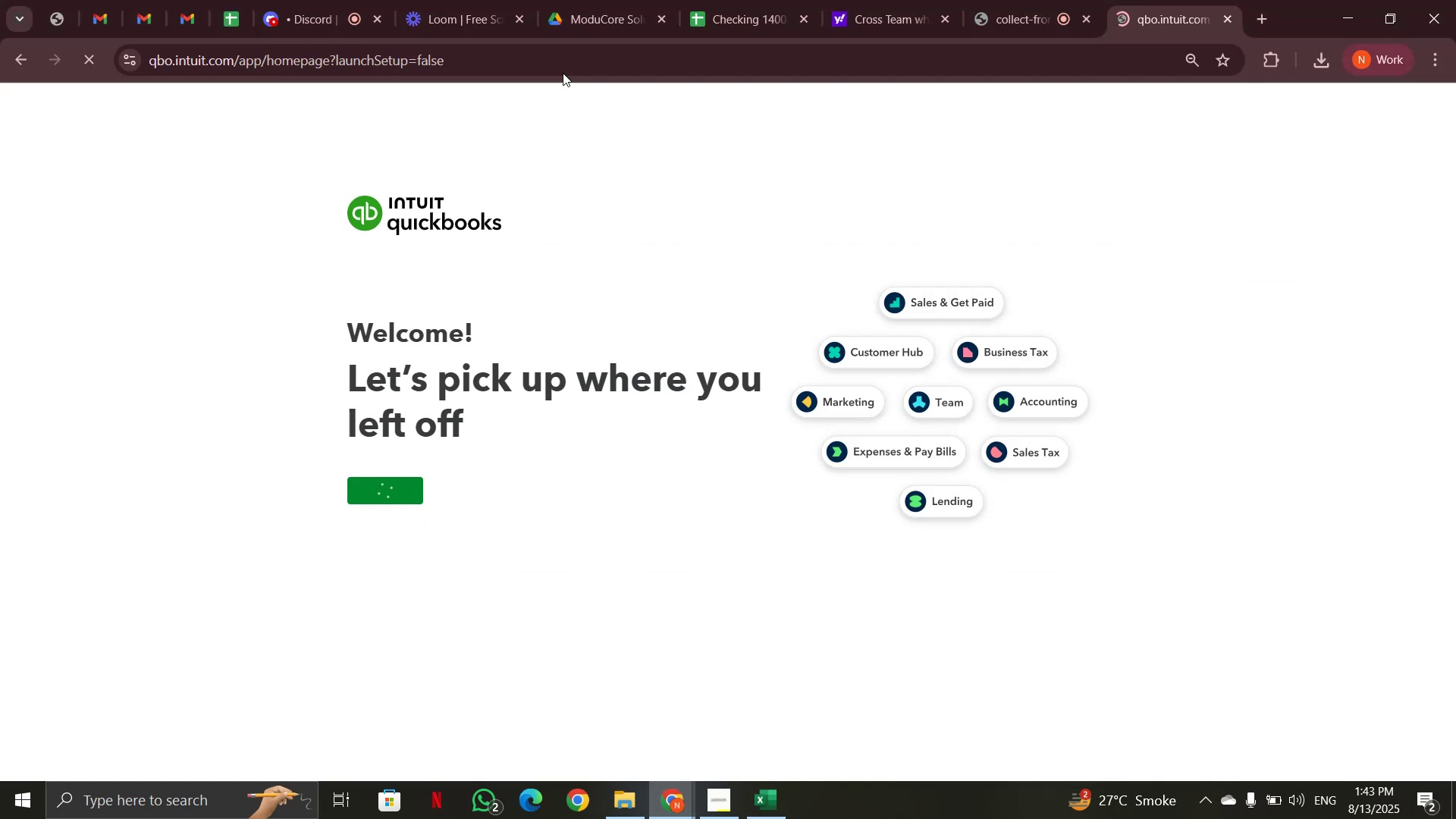 
left_click([584, 16])
 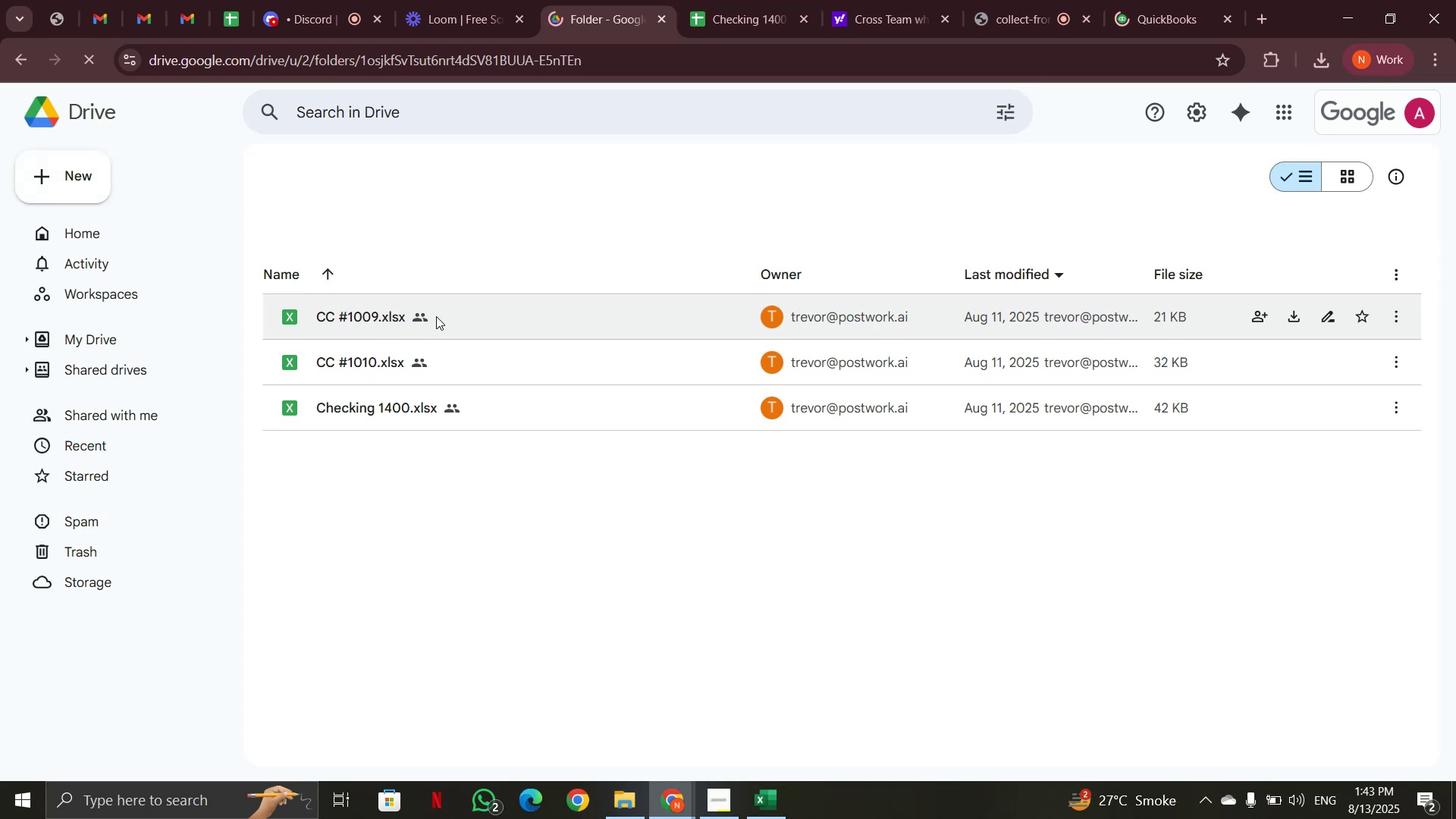 
wait(6.31)
 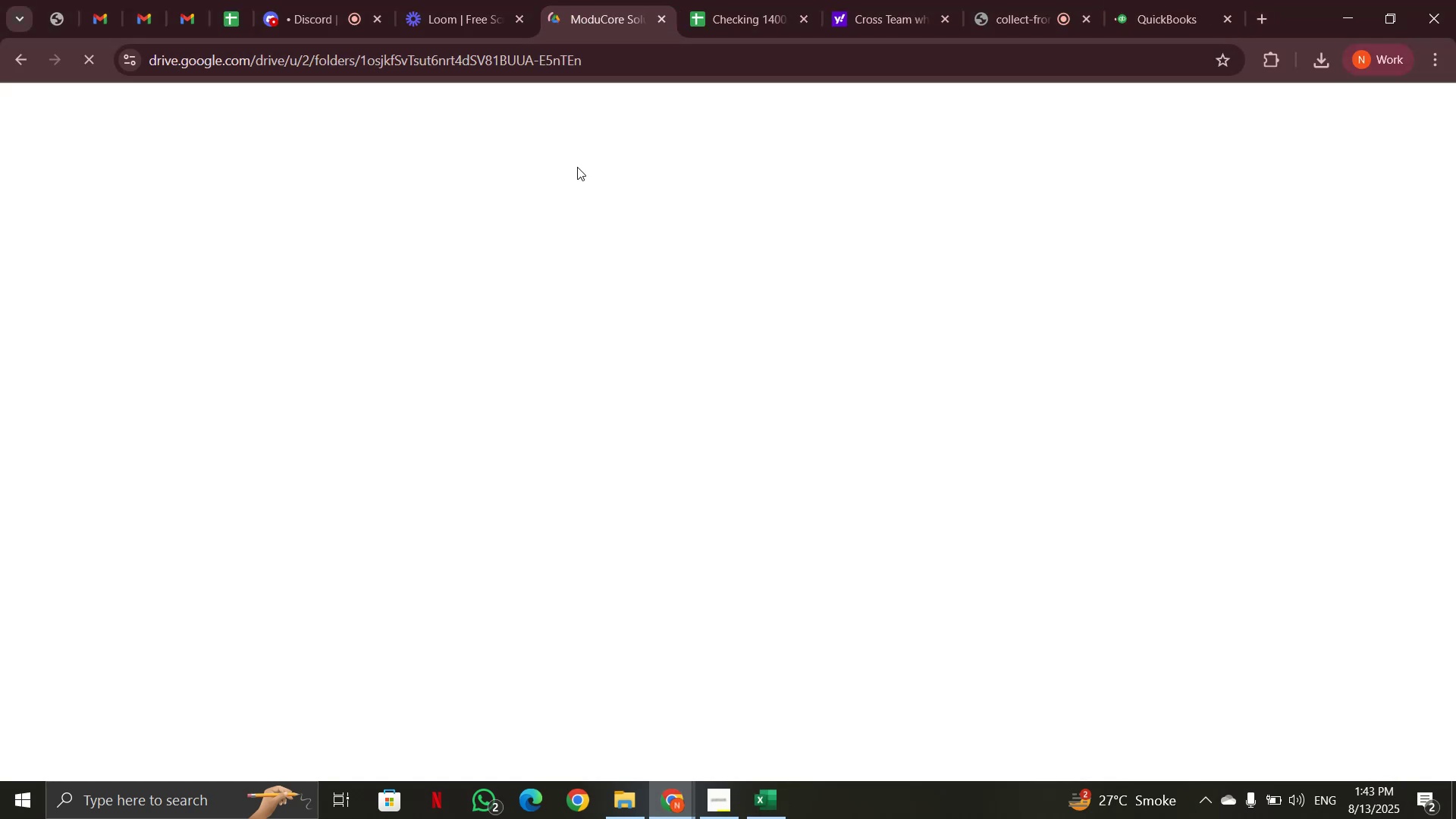 
double_click([440, 357])
 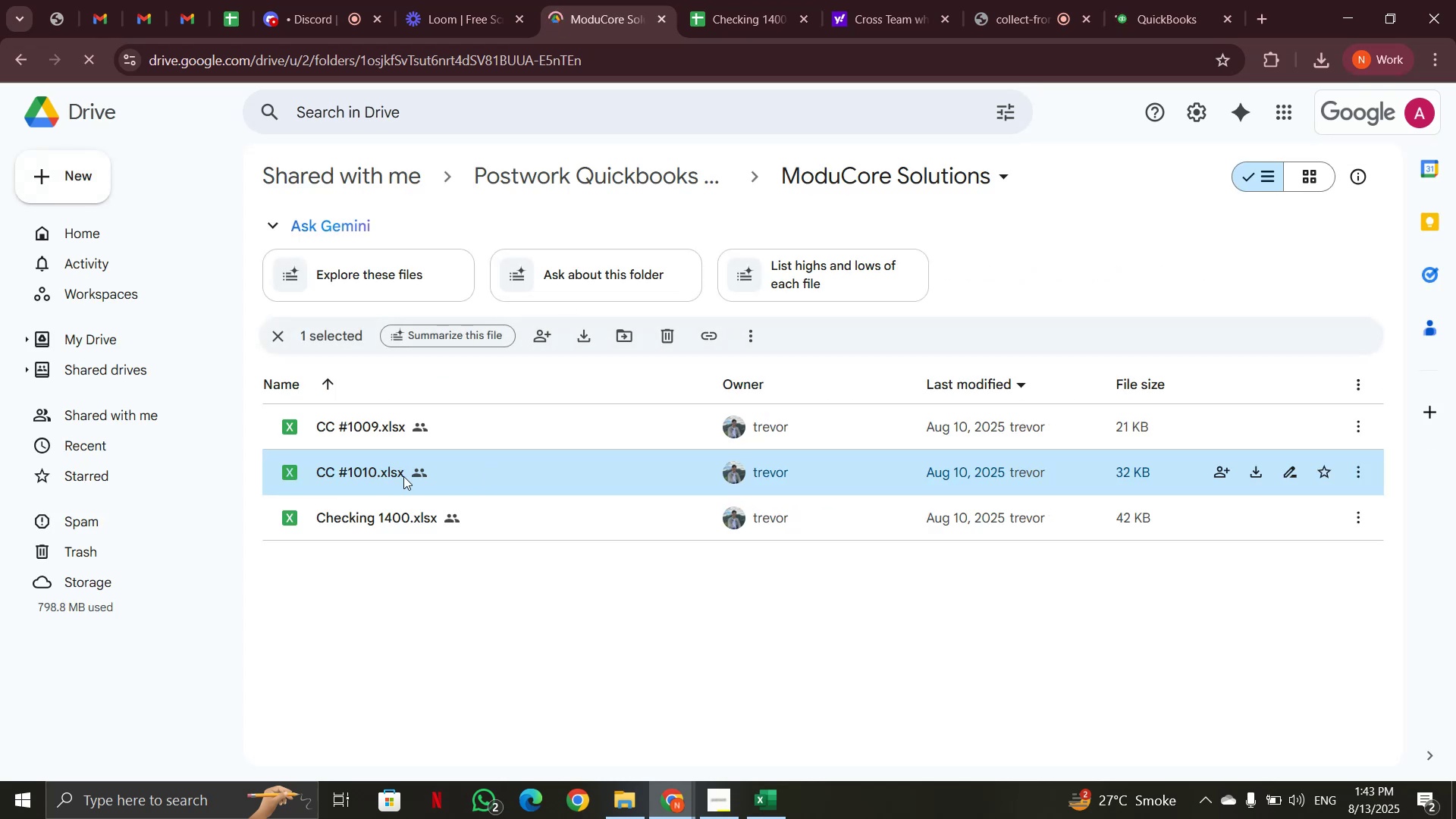 
double_click([383, 476])
 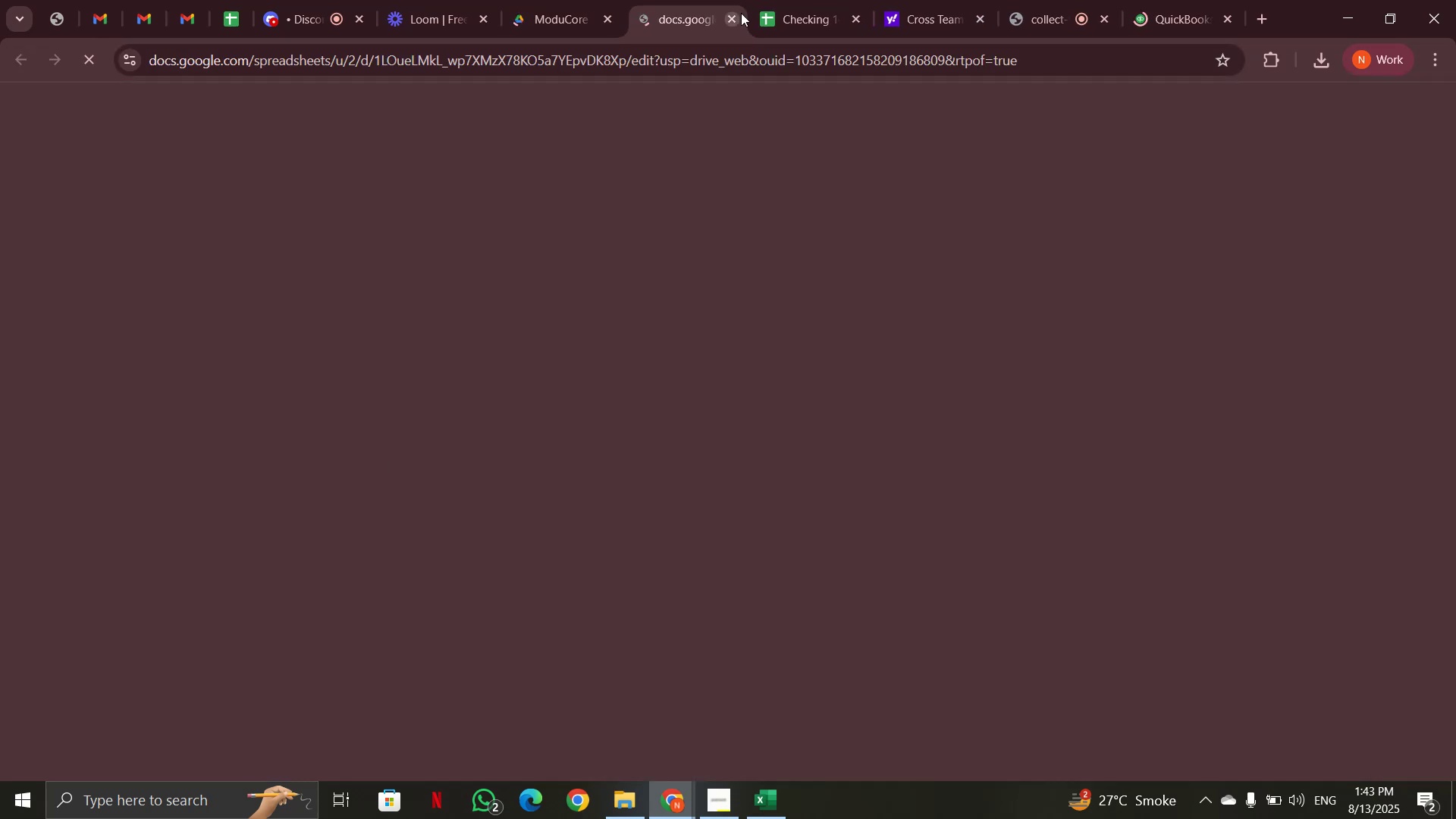 
left_click([782, 17])
 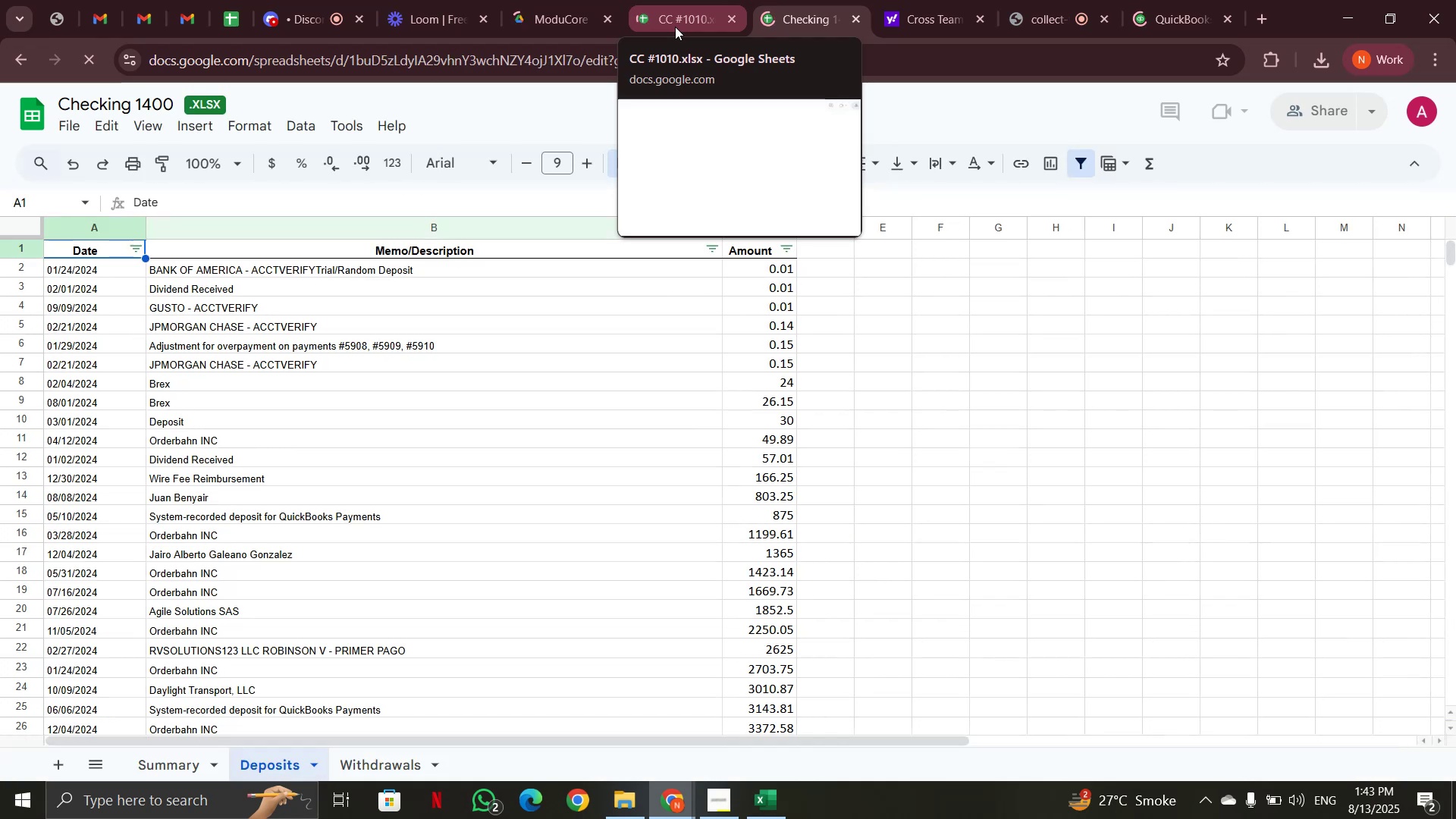 
wait(7.09)
 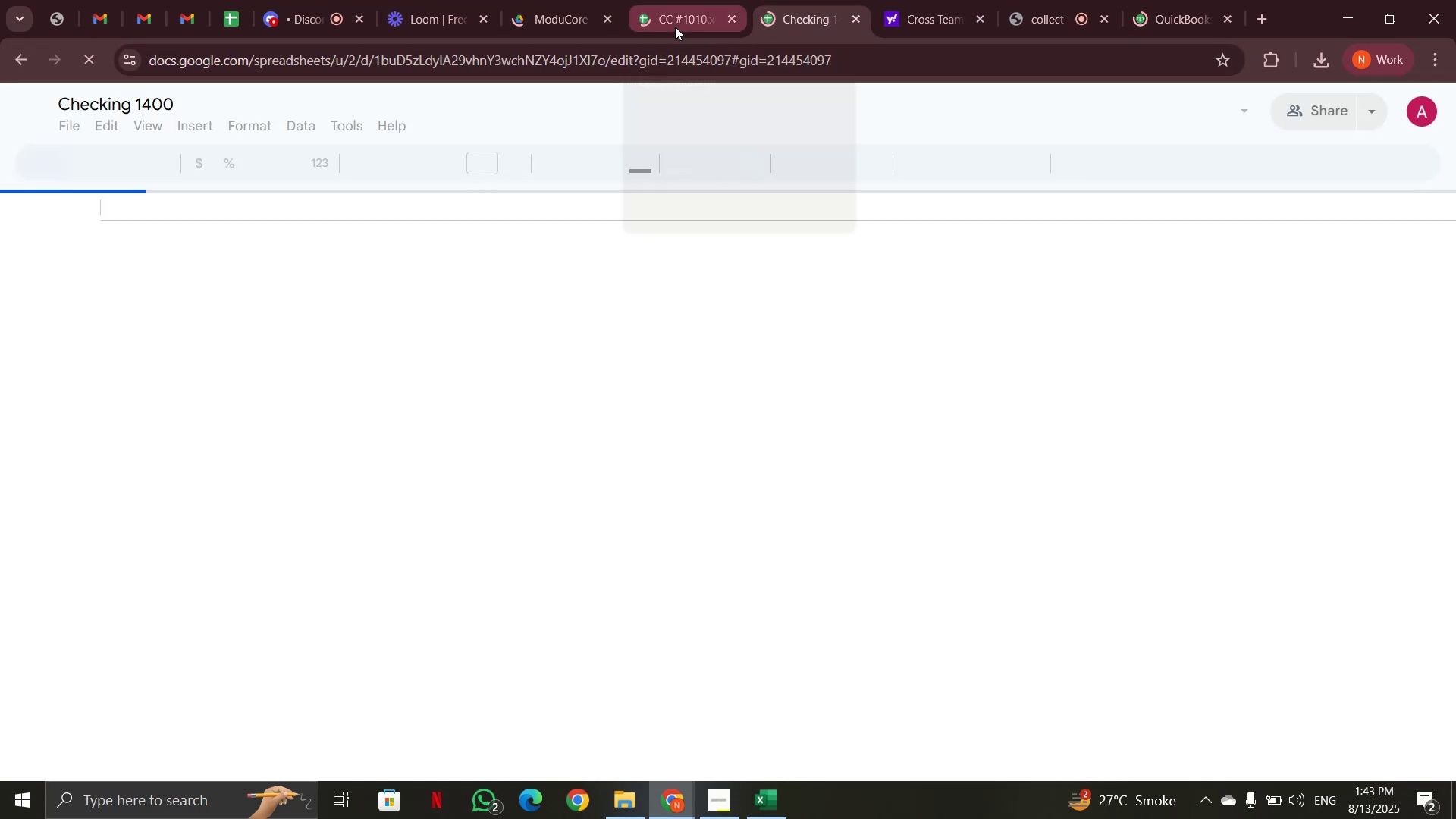 
left_click([675, 27])
 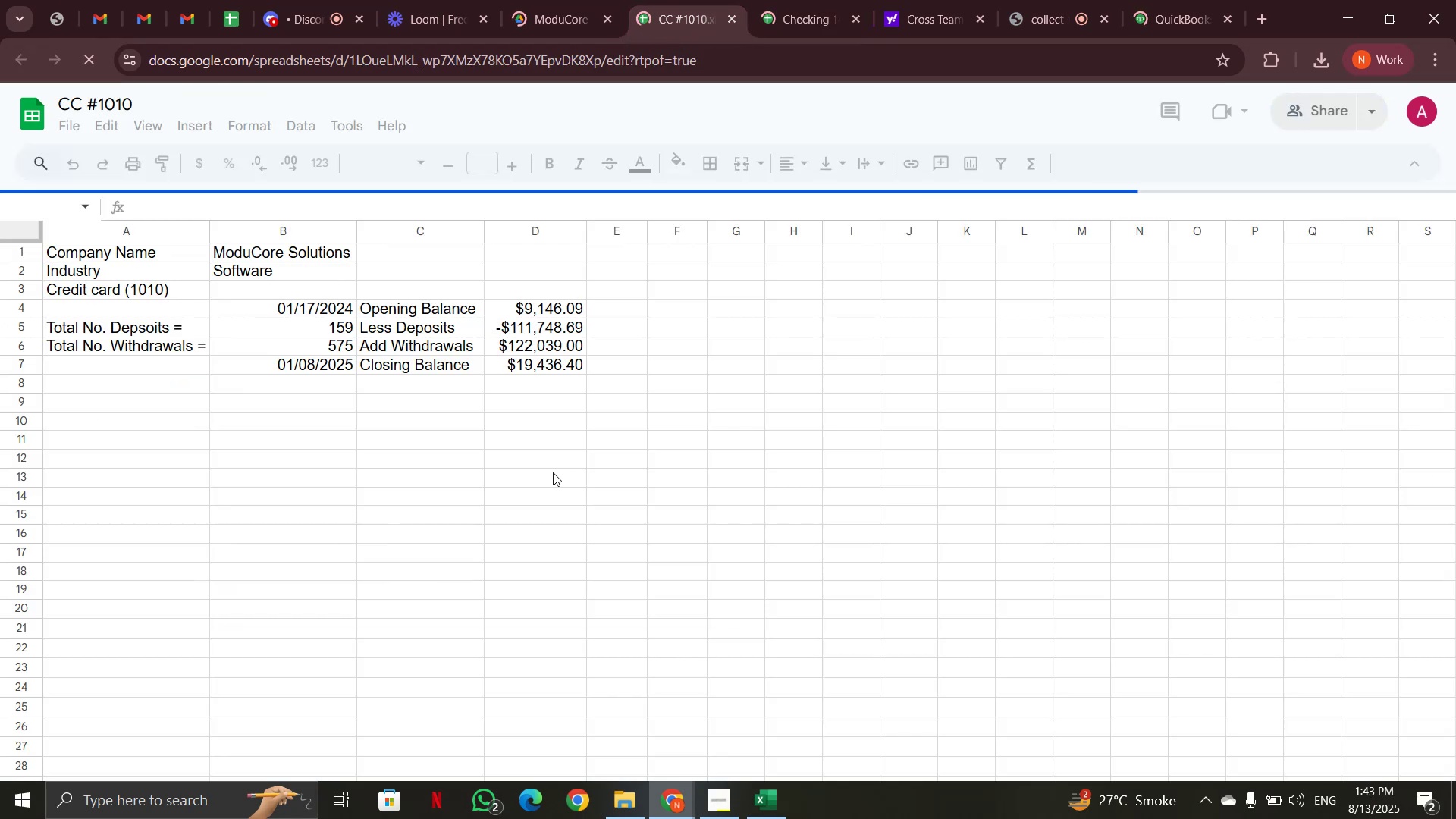 
scroll: coordinate [553, 472], scroll_direction: up, amount: 1.0
 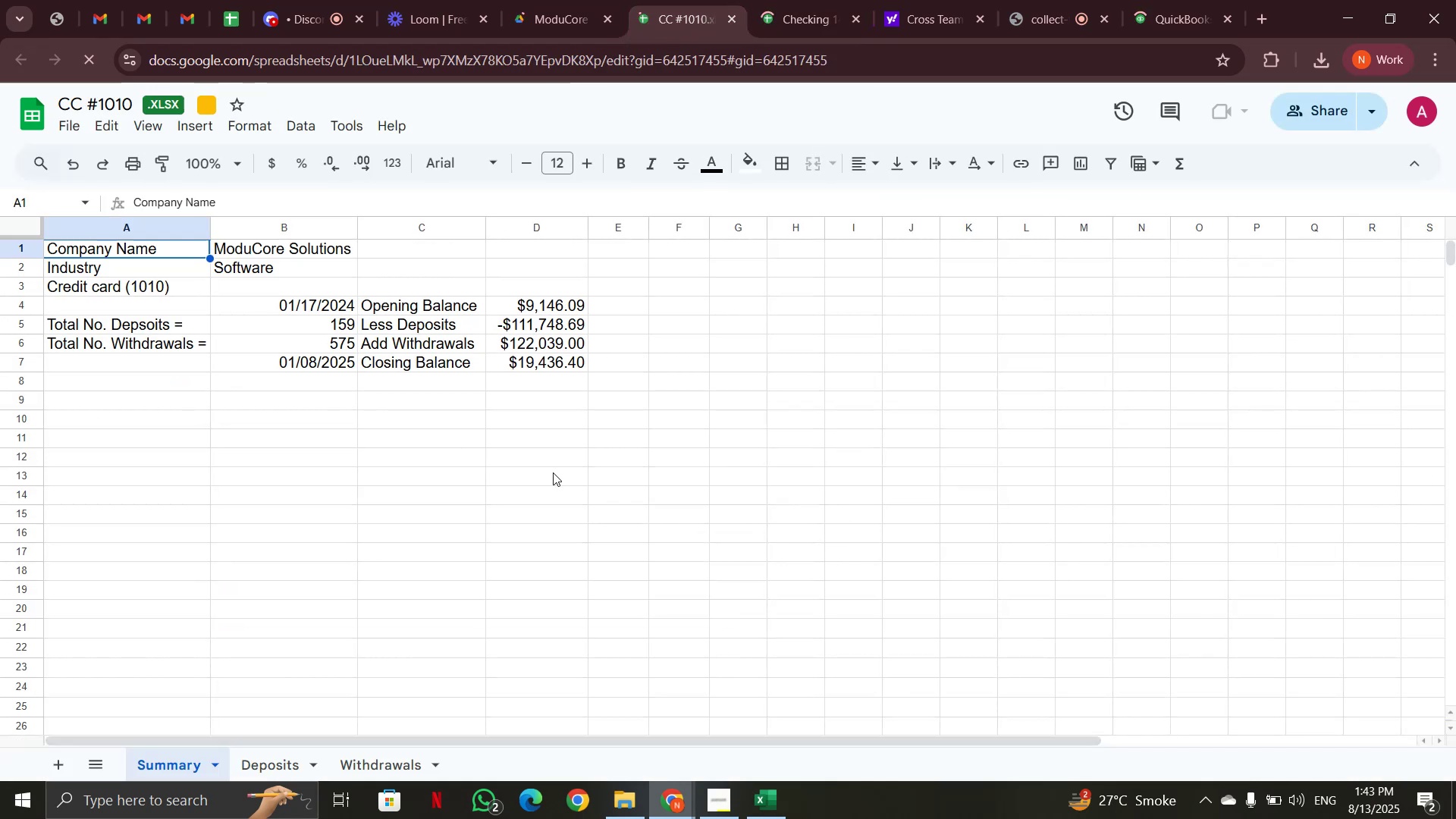 
left_click([354, 762])
 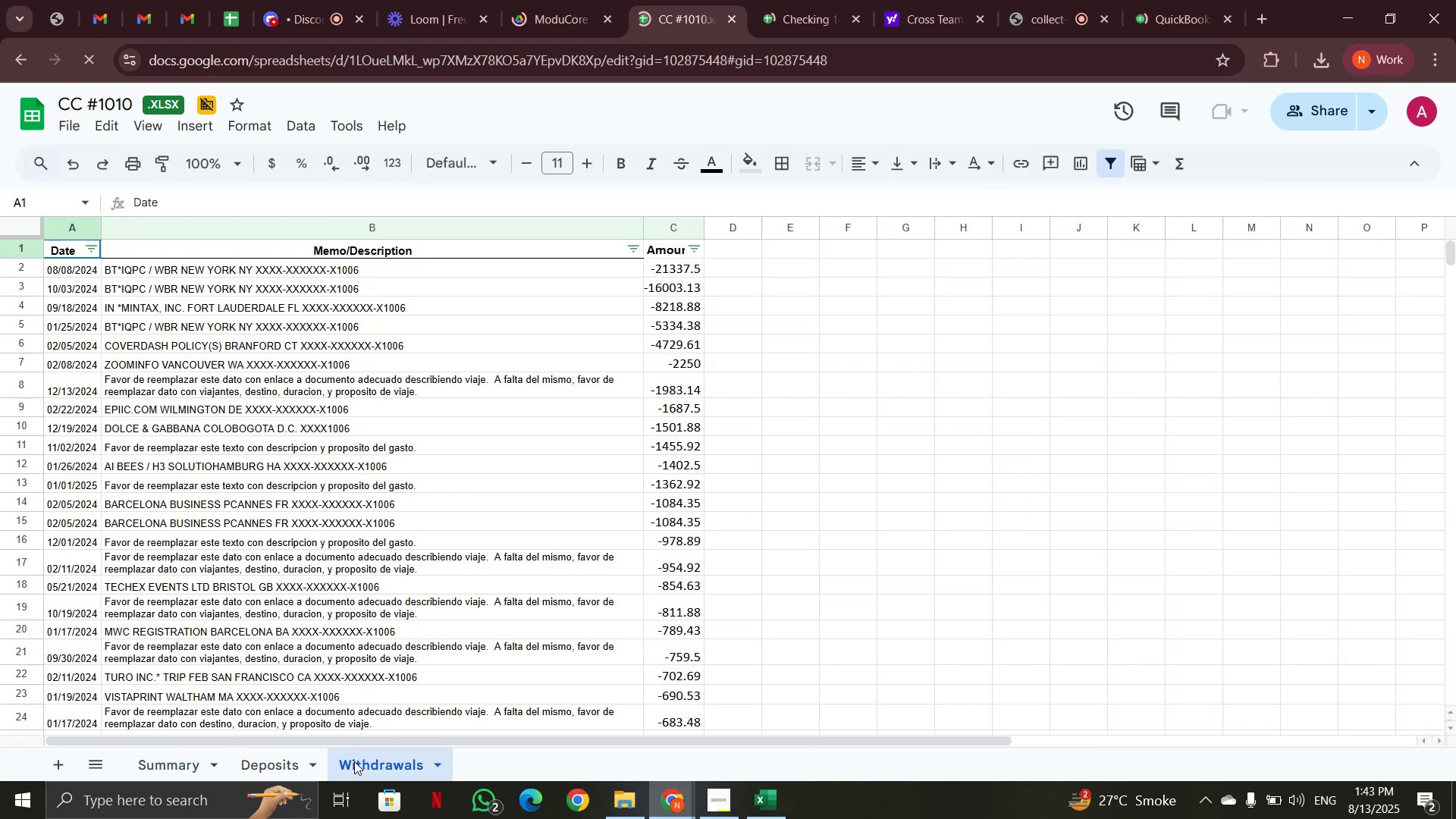 
scroll: coordinate [215, 475], scroll_direction: up, amount: 2.0
 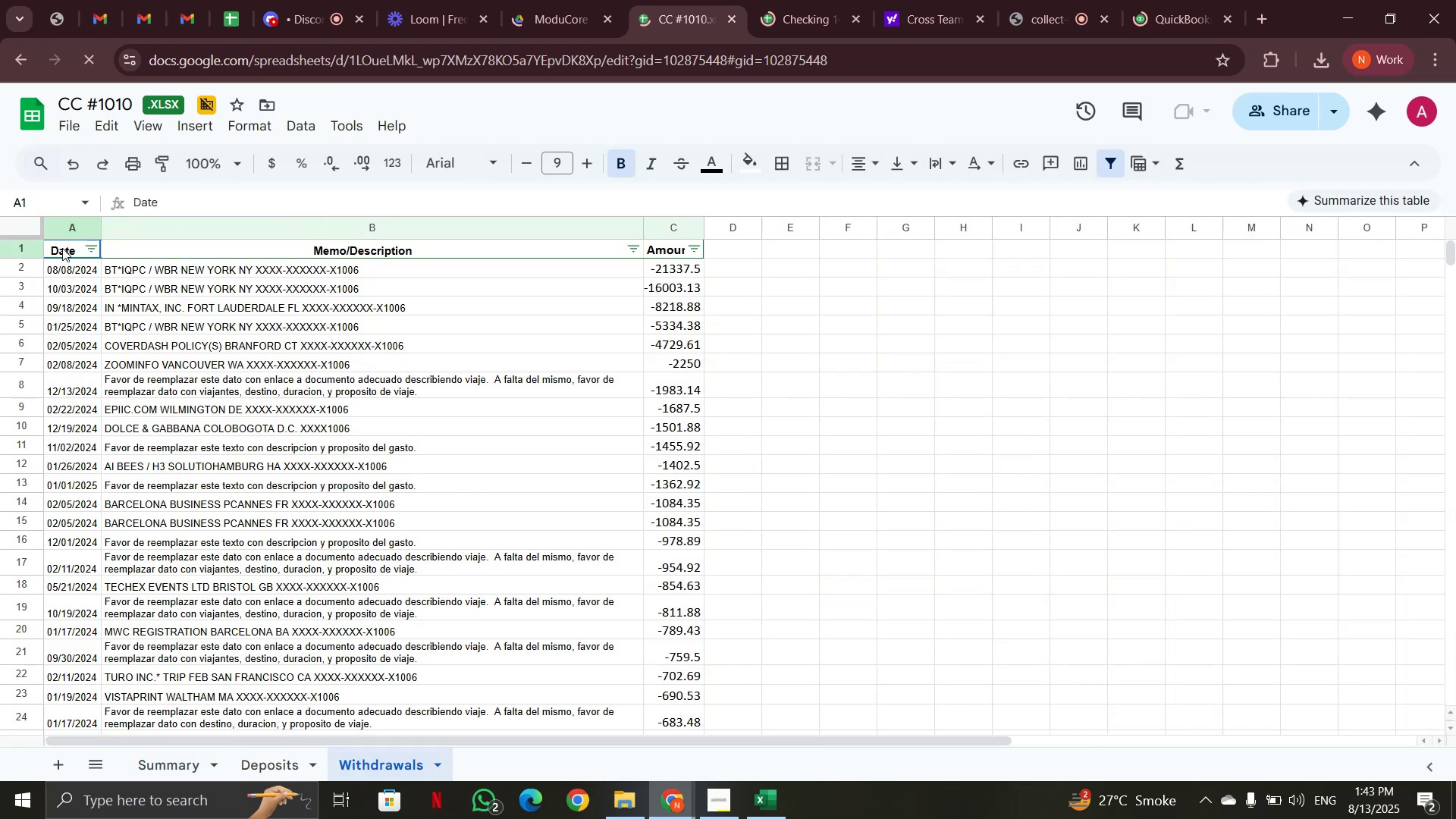 
left_click_drag(start_coordinate=[58, 244], to_coordinate=[674, 245])
 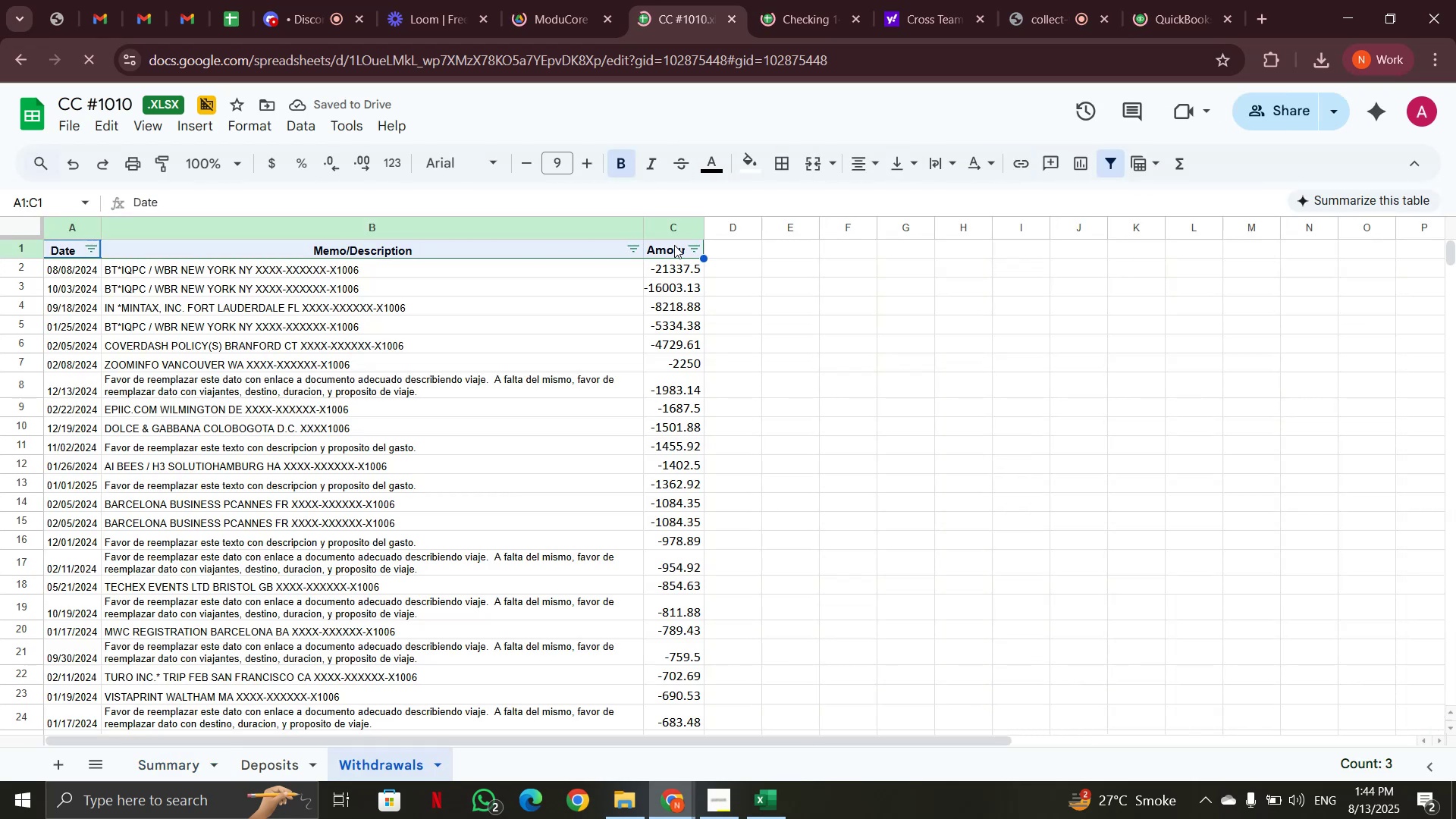 
key(Control+C)
 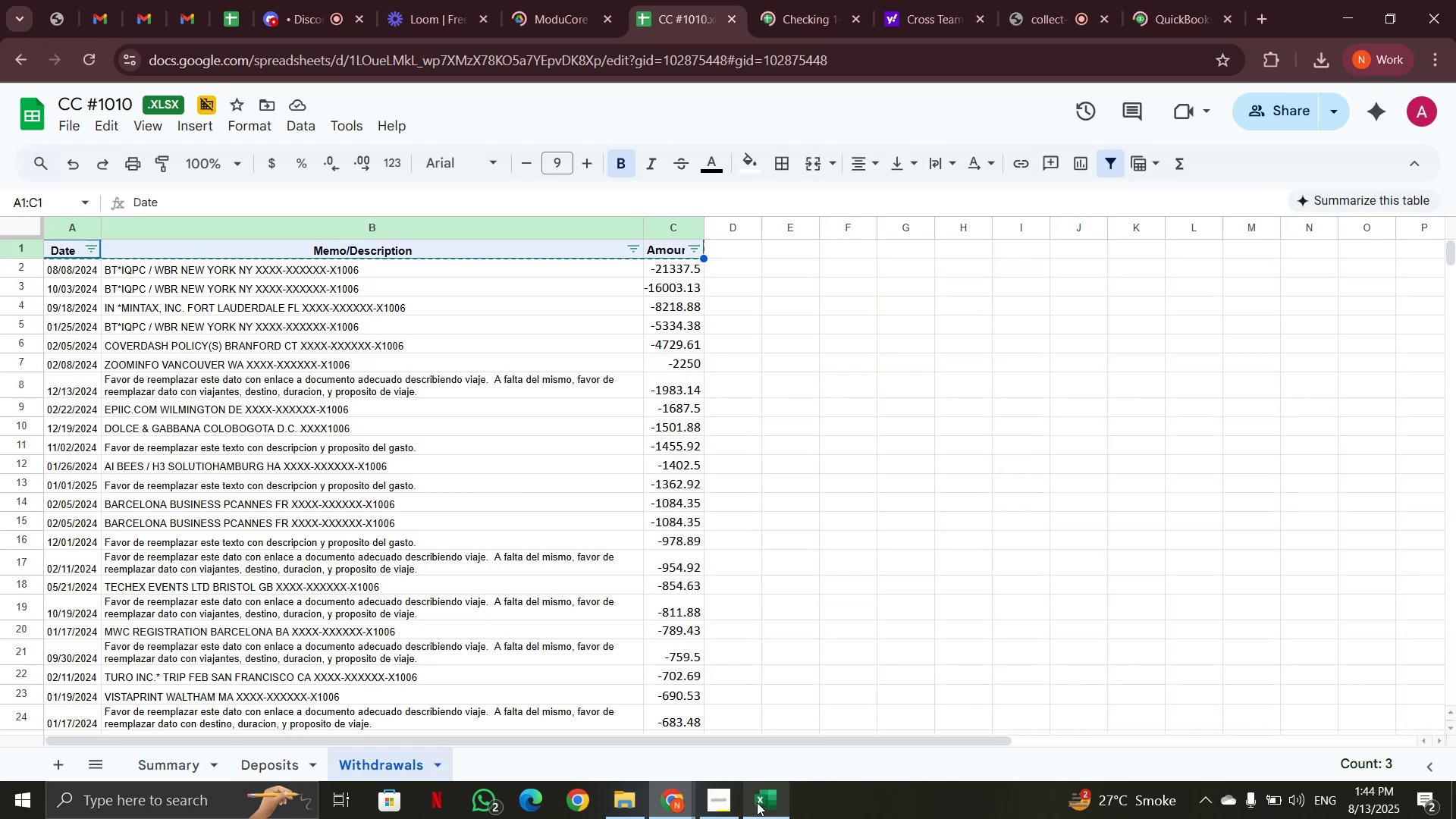 
left_click([764, 802])
 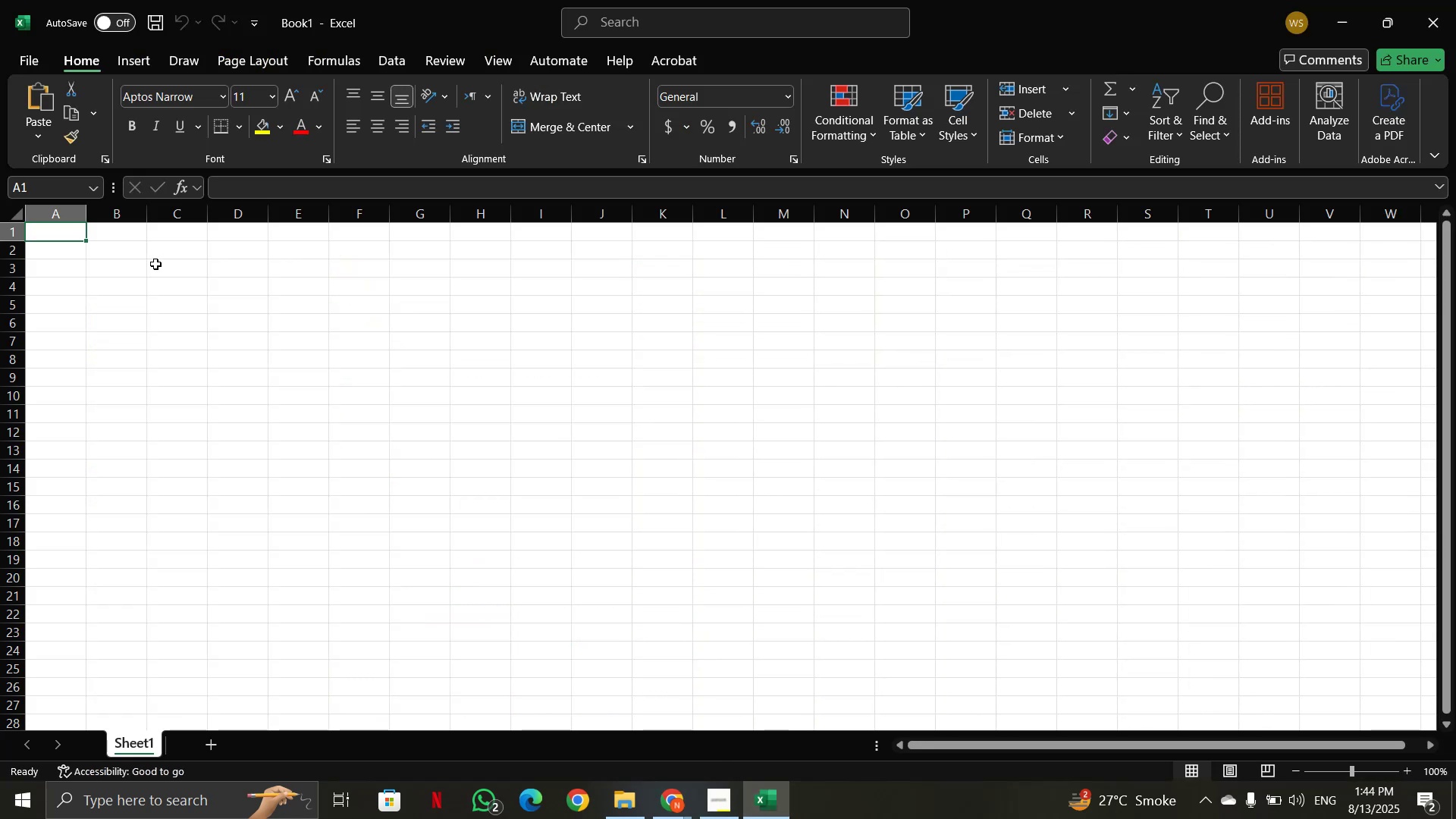 
key(Control+V)
 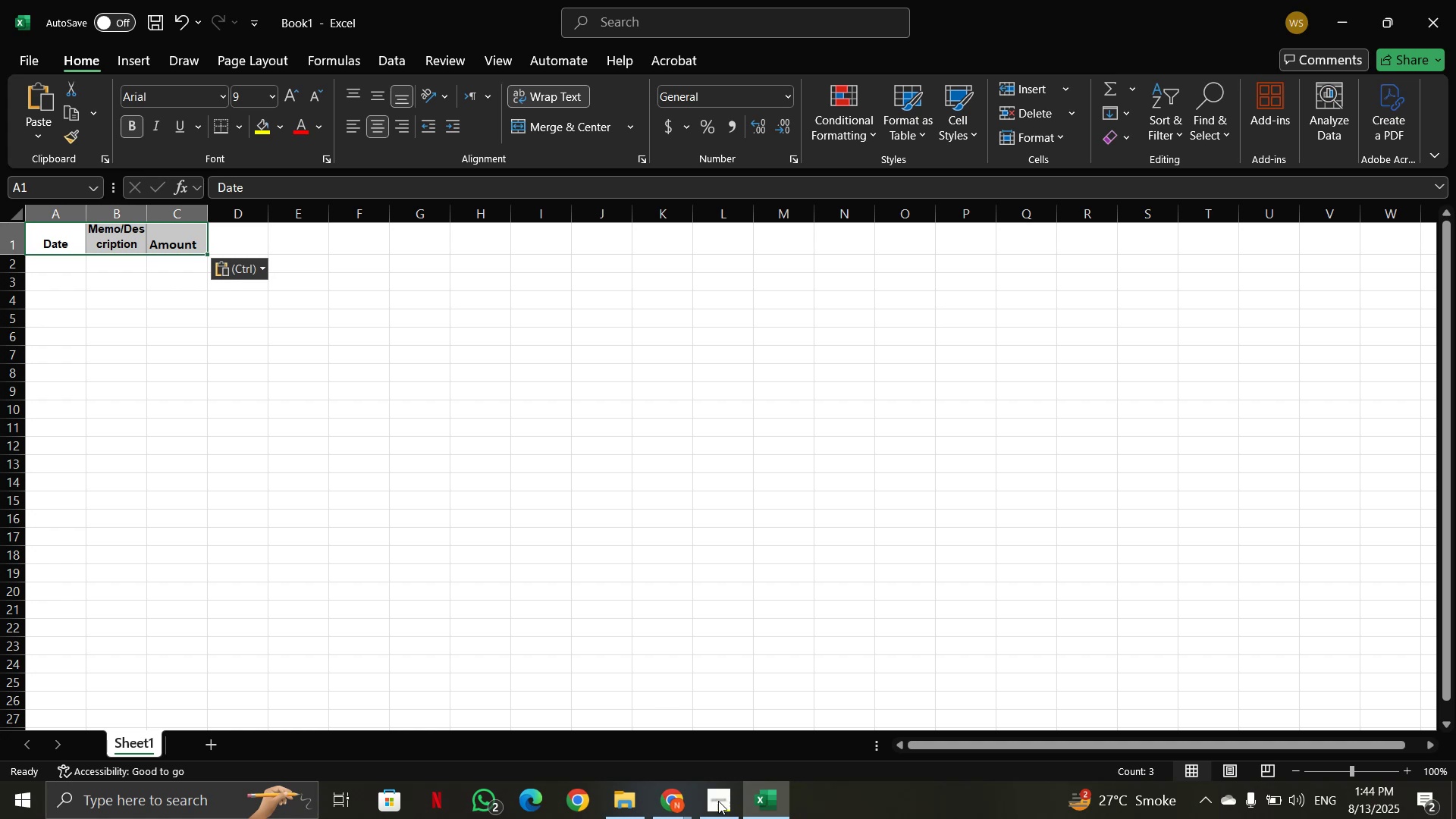 
left_click([665, 793])
 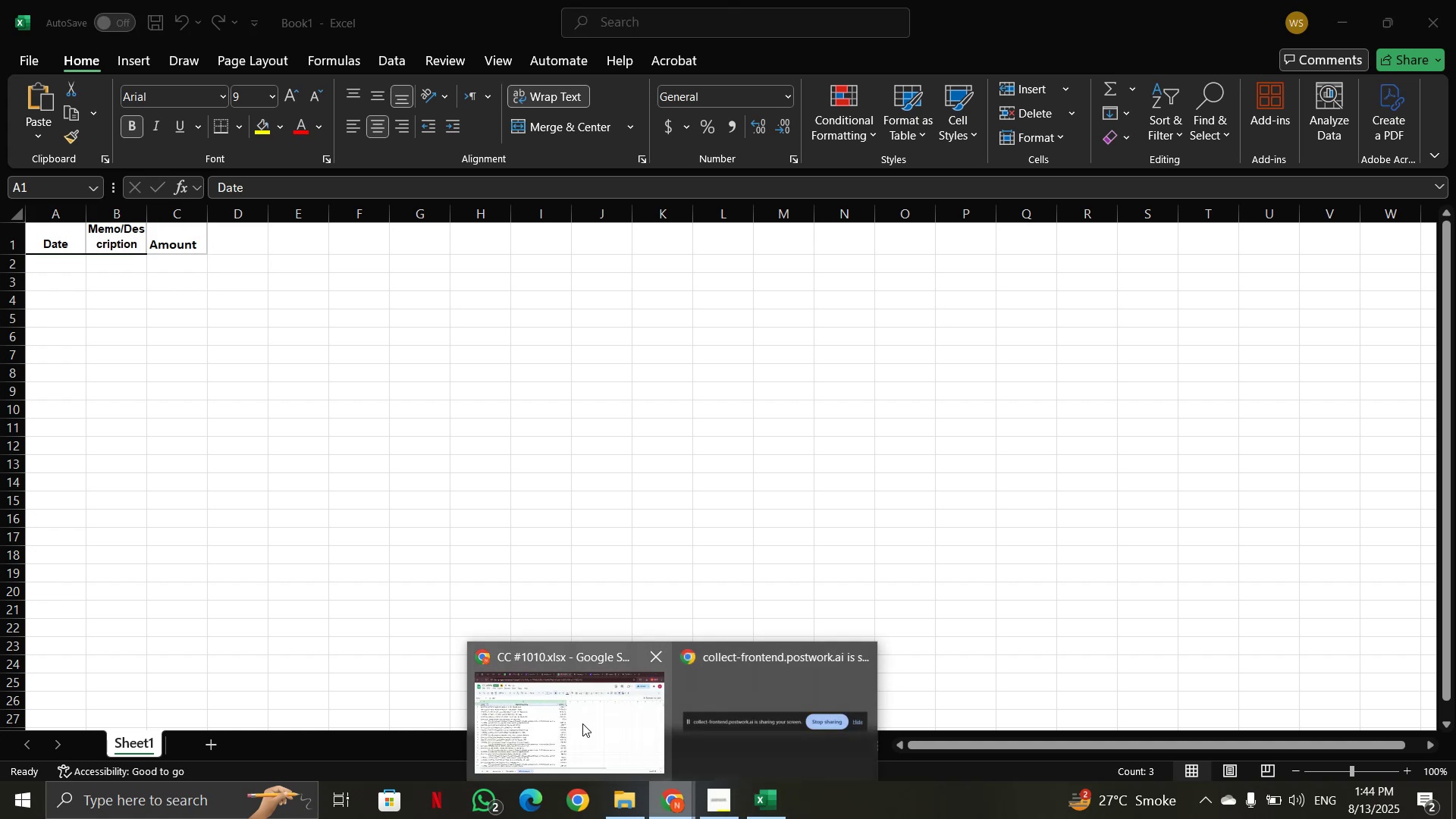 
left_click([582, 723])
 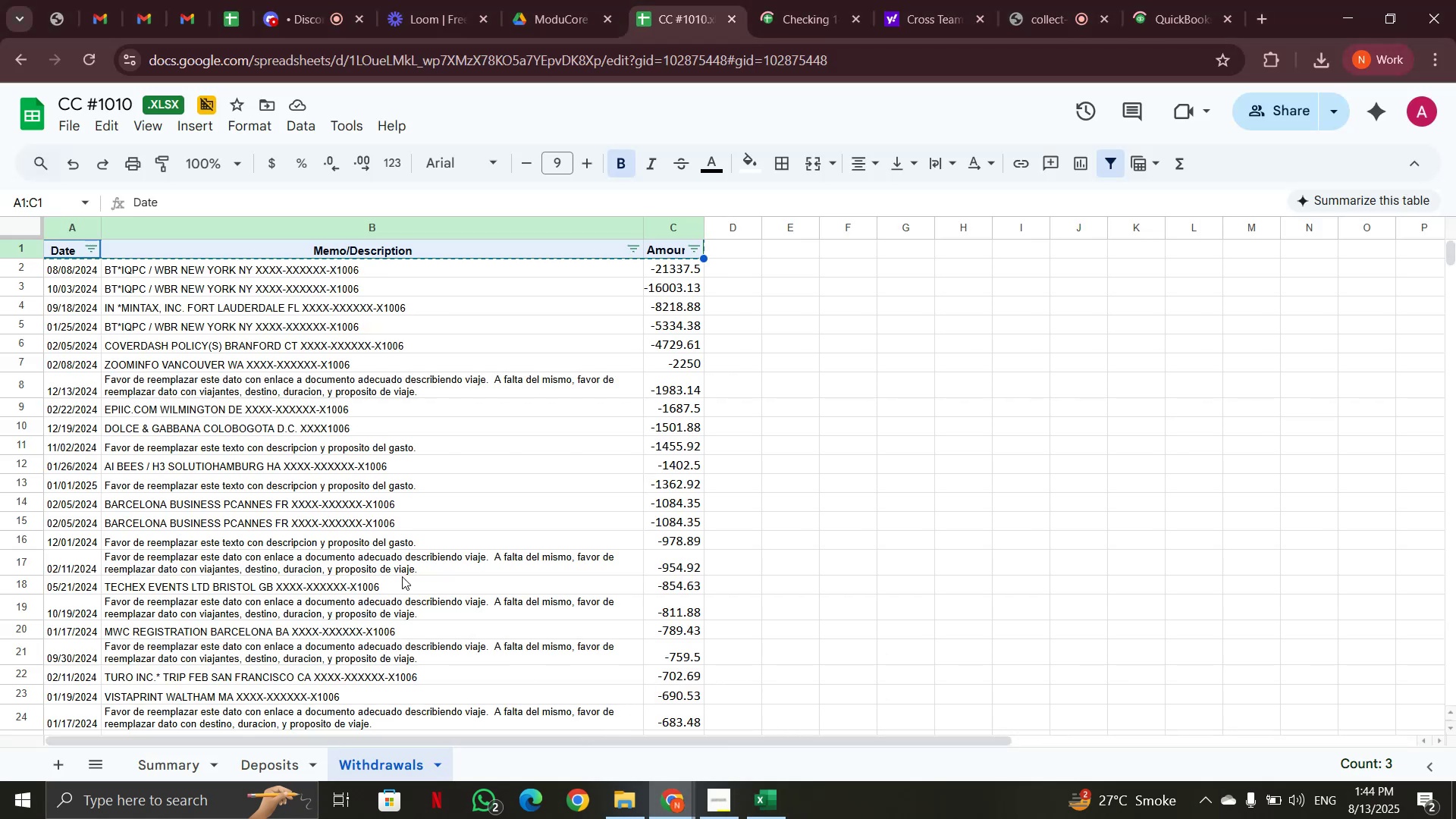 
scroll: coordinate [396, 560], scroll_direction: down, amount: 4.0
 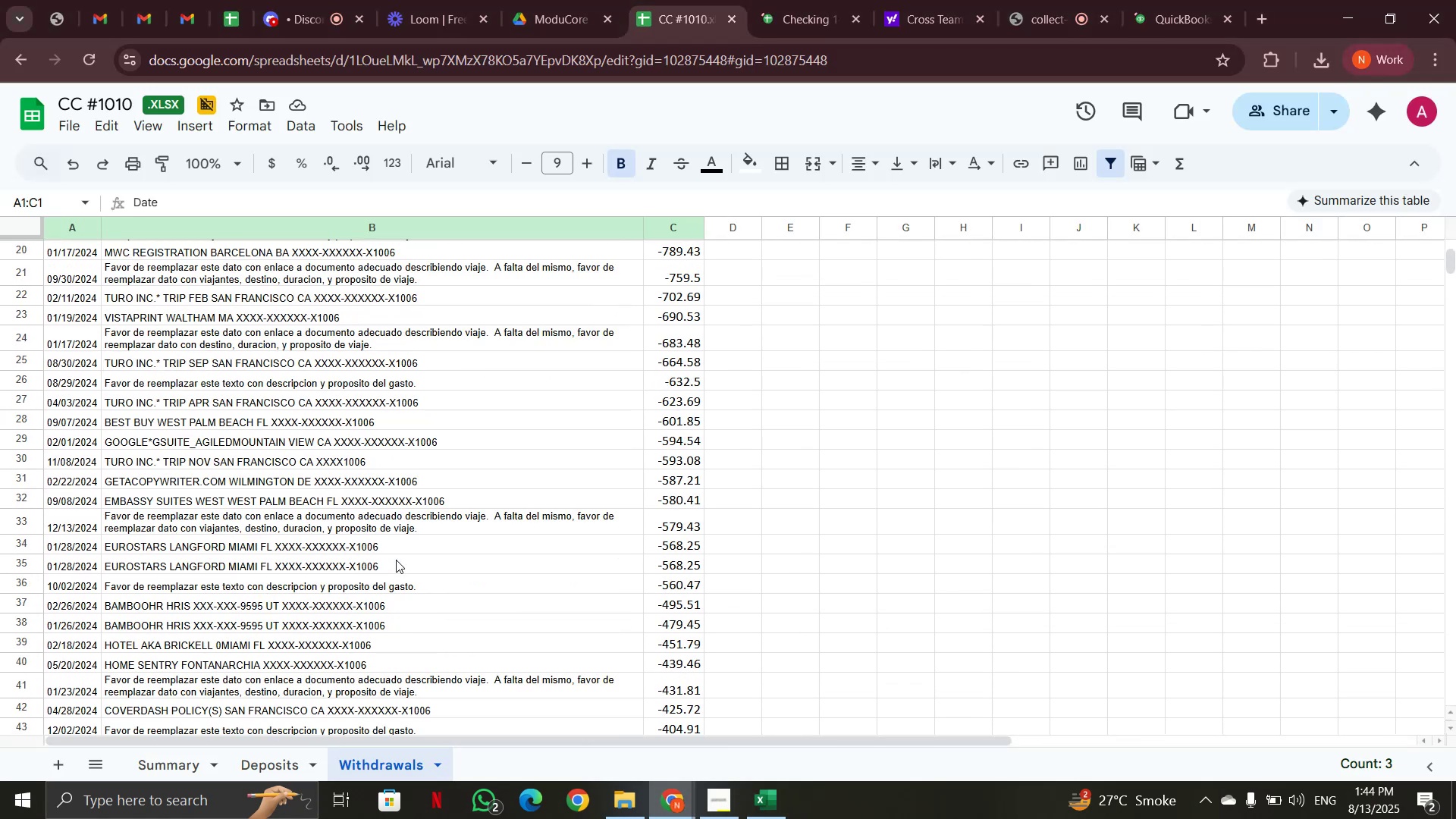 
scroll: coordinate [396, 560], scroll_direction: up, amount: 6.0
 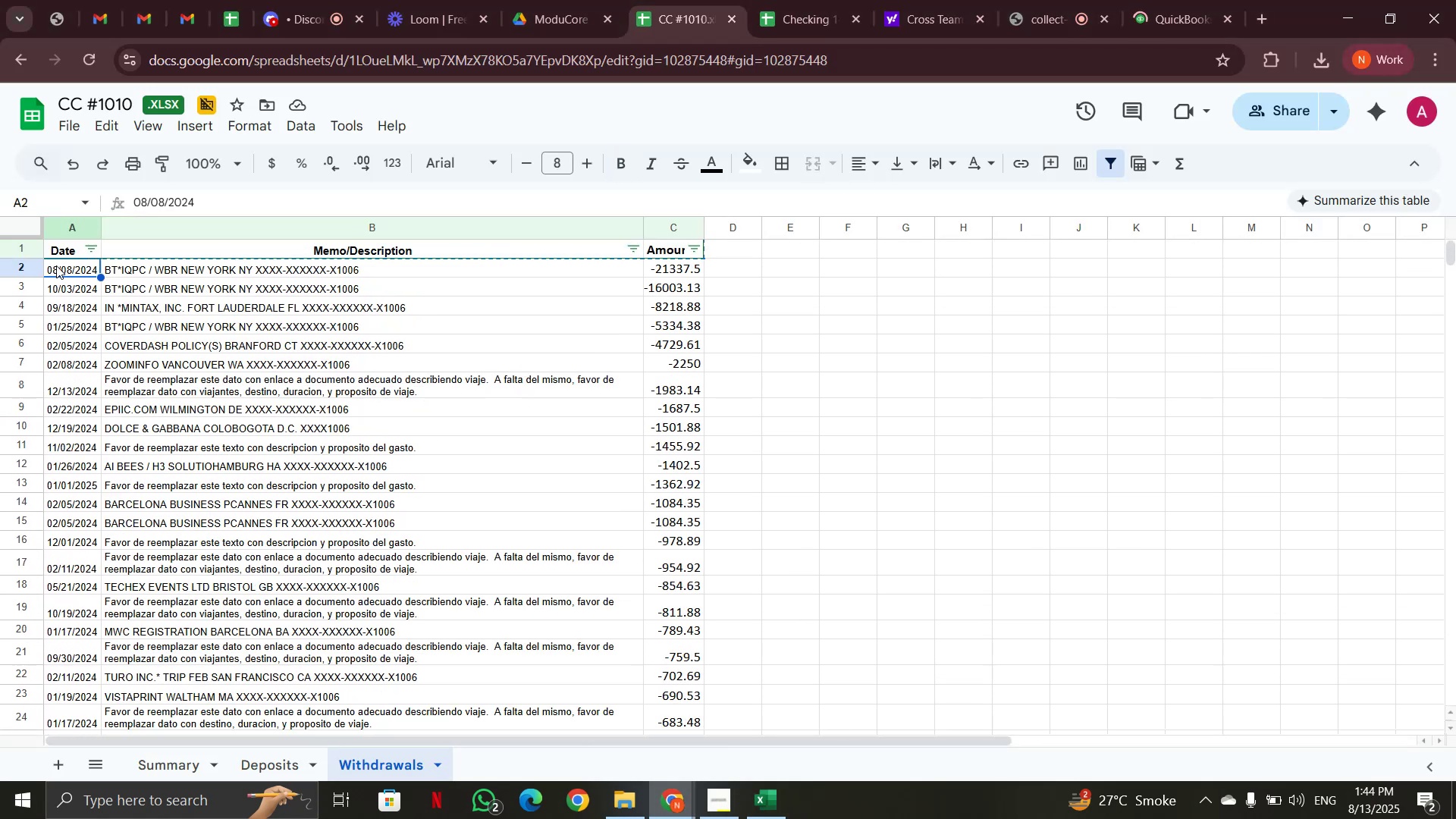 
key(Control+Shift+ArrowDown)
 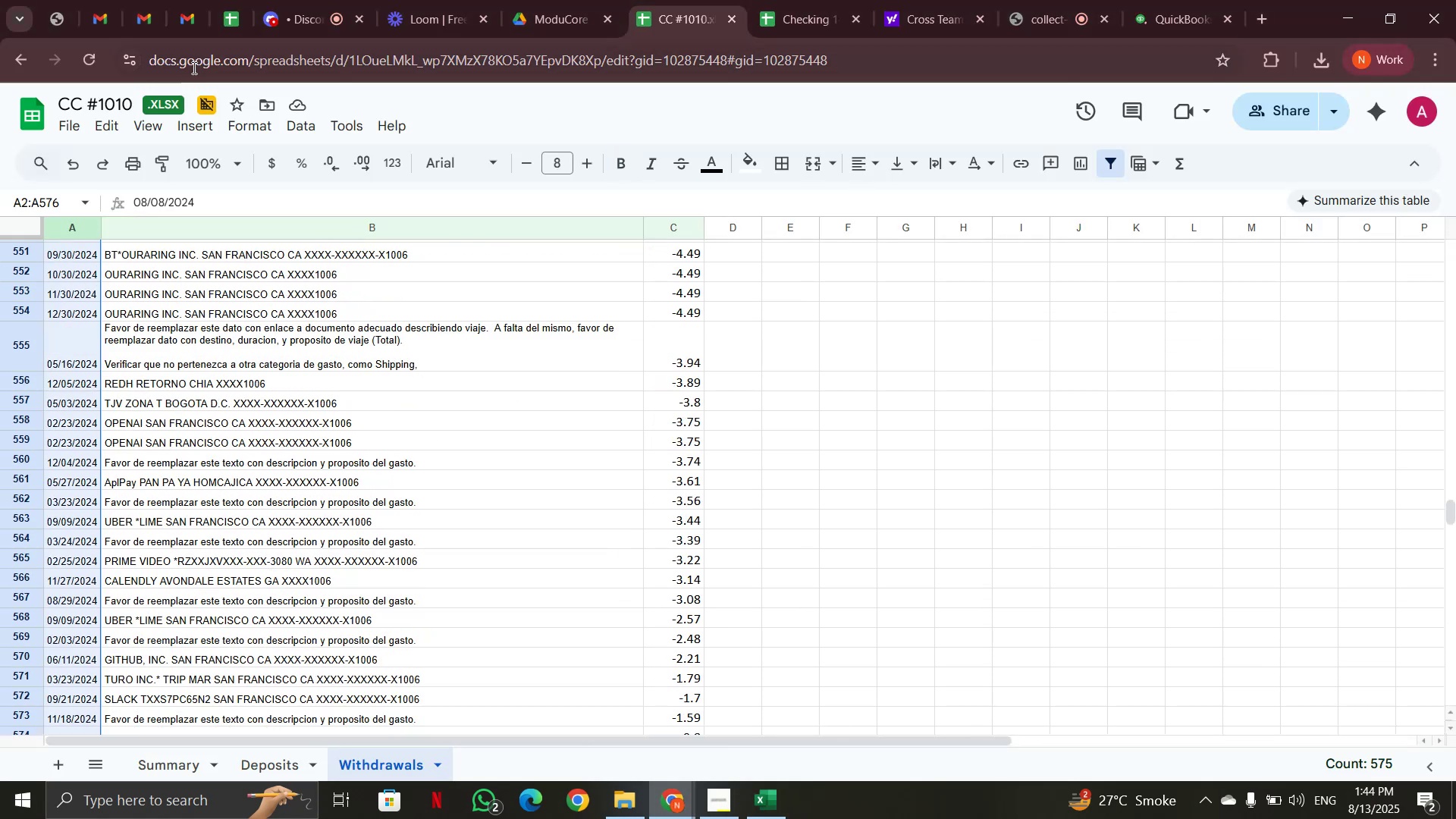 
scroll: coordinate [349, 471], scroll_direction: down, amount: 4.0
 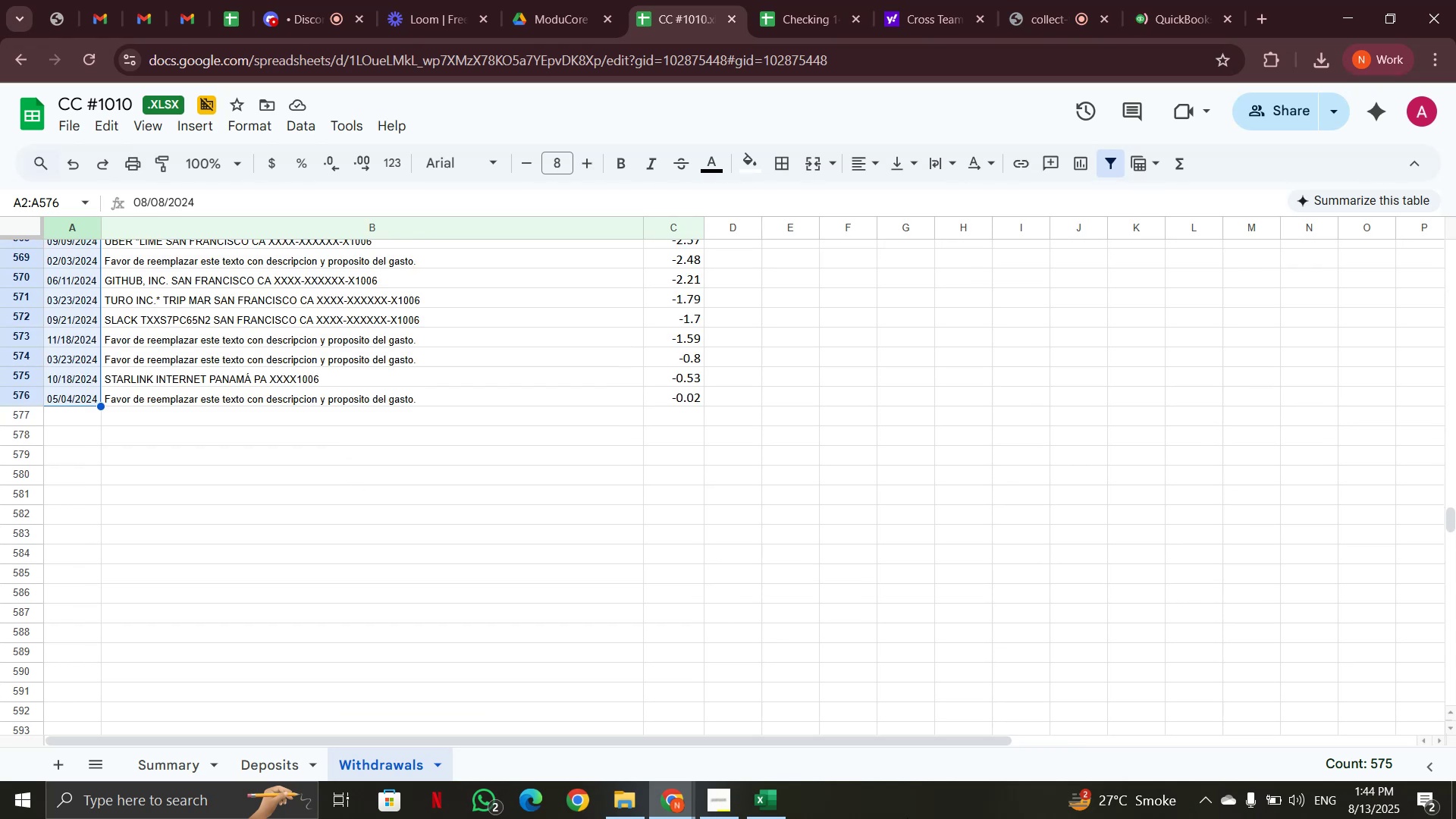 
key(Shift+ArrowRight)
 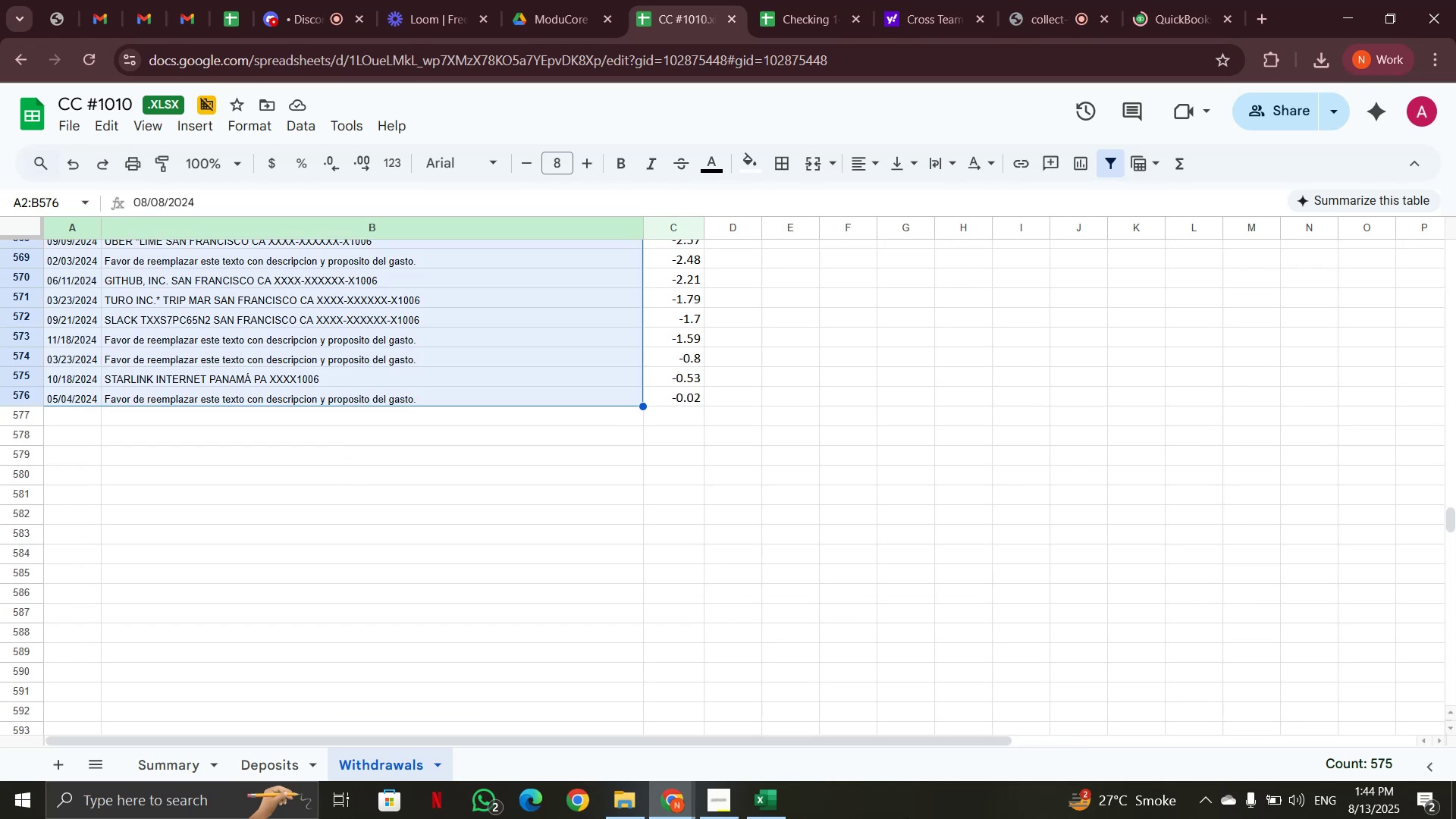 
key(Shift+ArrowRight)
 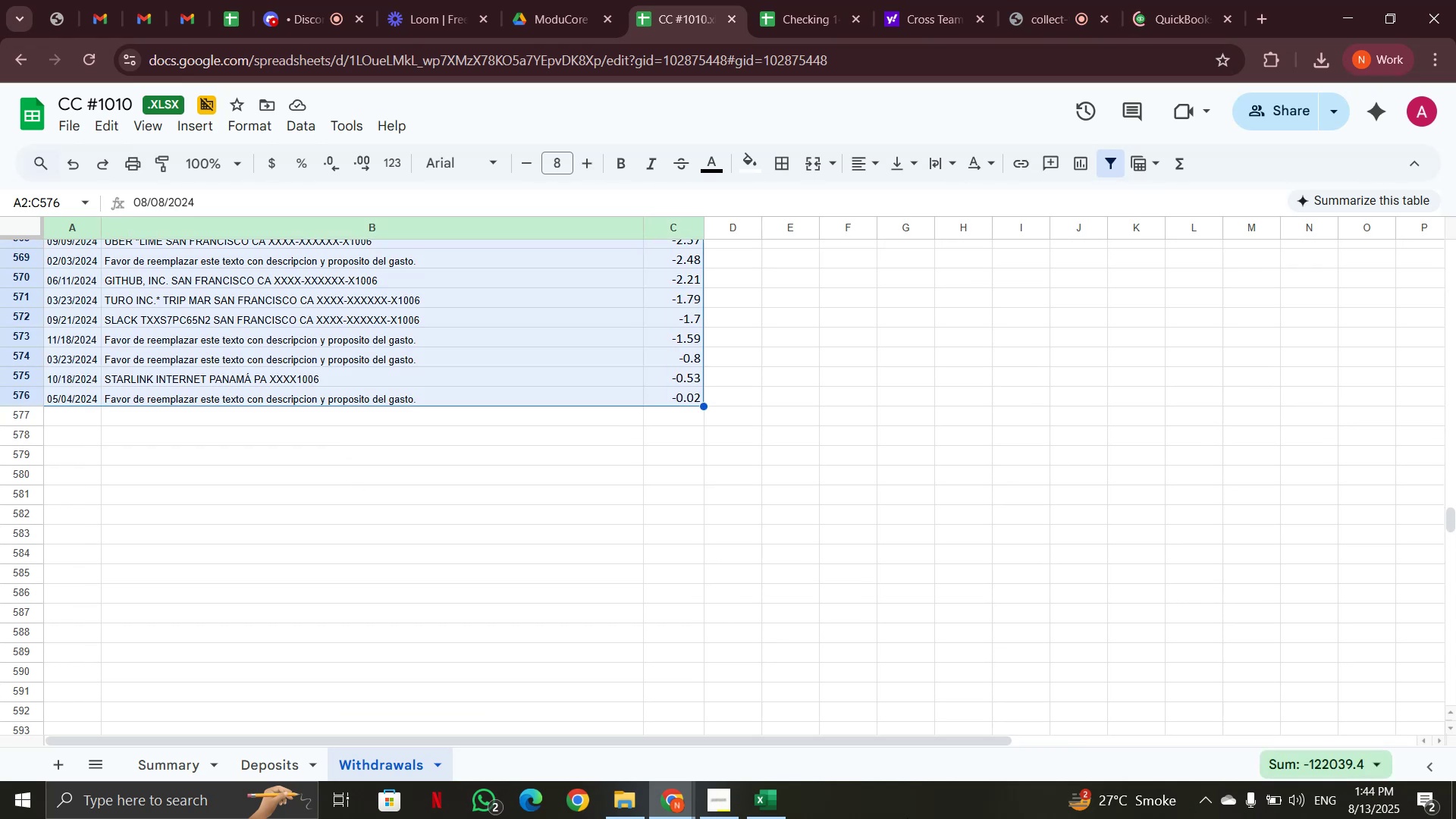 
key(Control+C)
 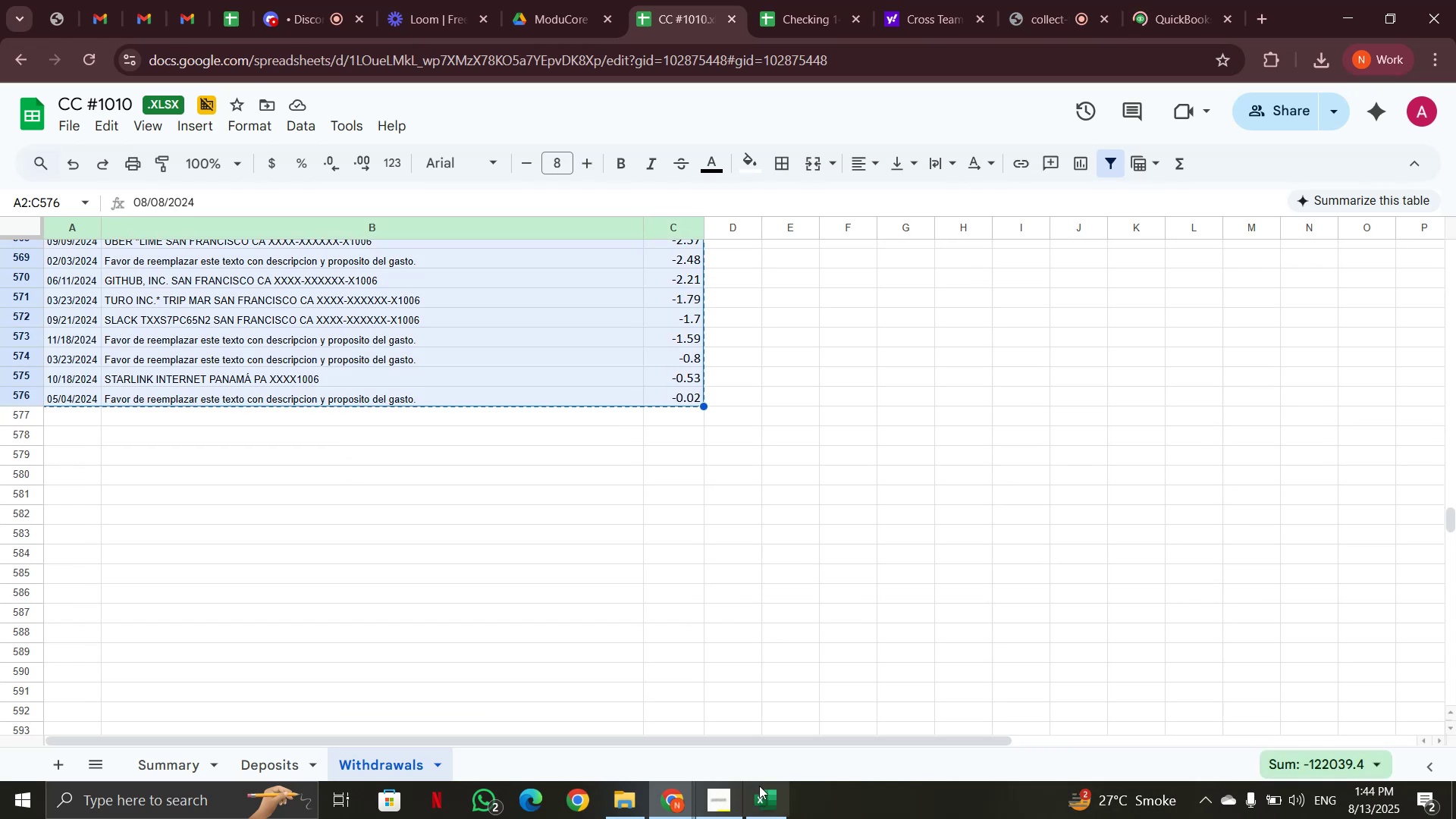 
left_click([761, 808])
 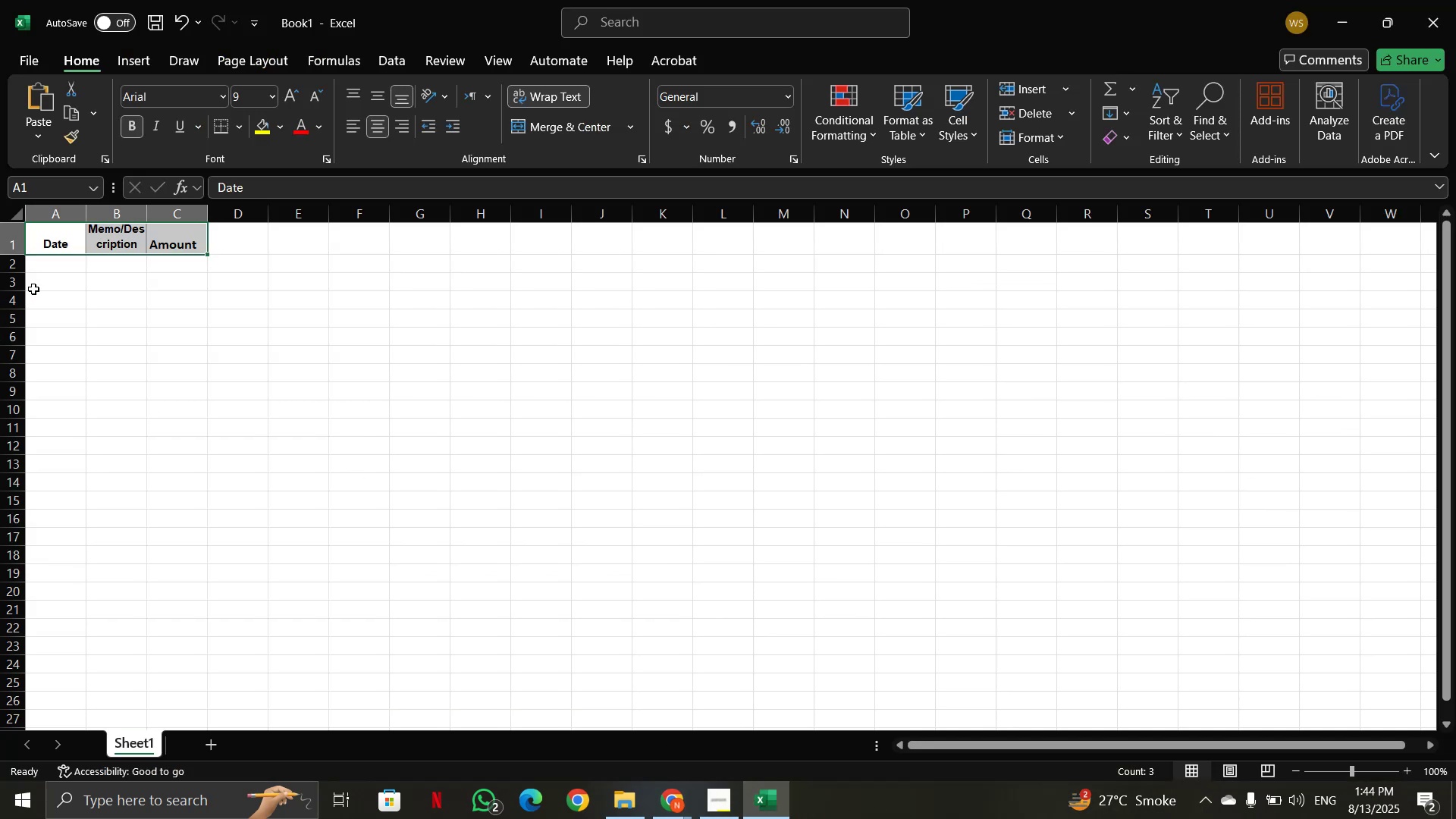 
left_click([52, 268])
 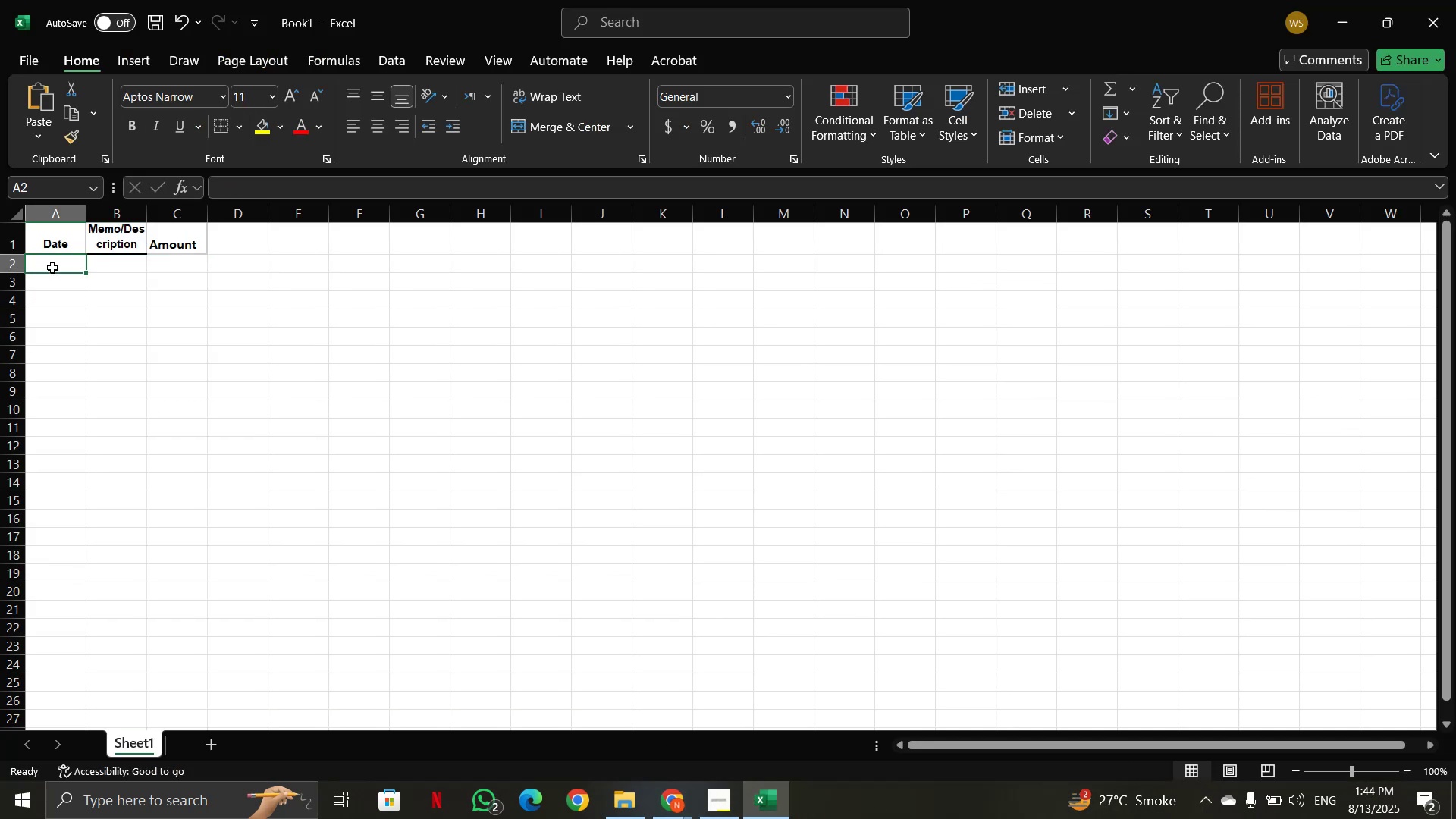 
key(Control+V)
 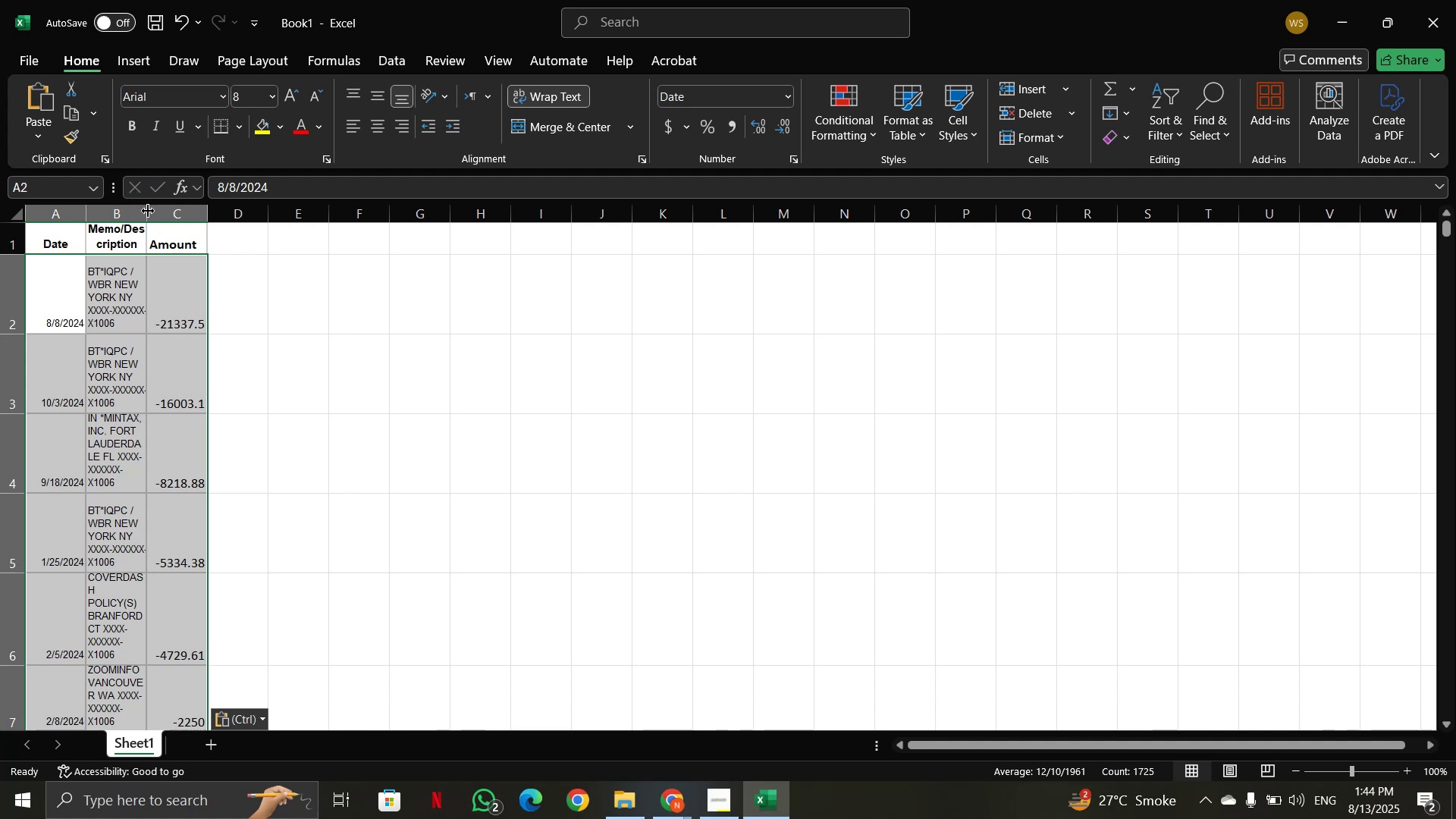 
double_click([148, 211])
 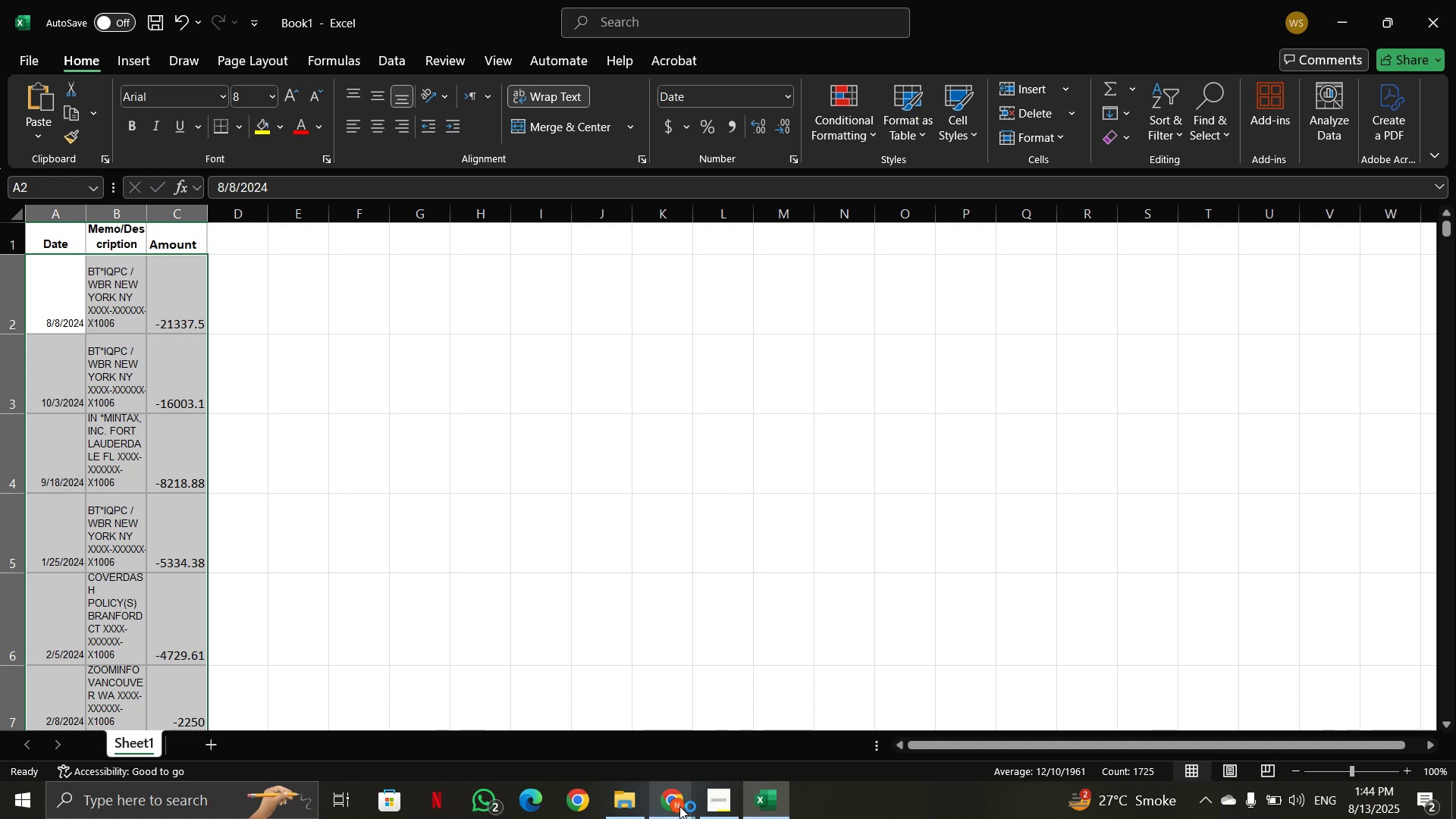 
left_click([617, 744])
 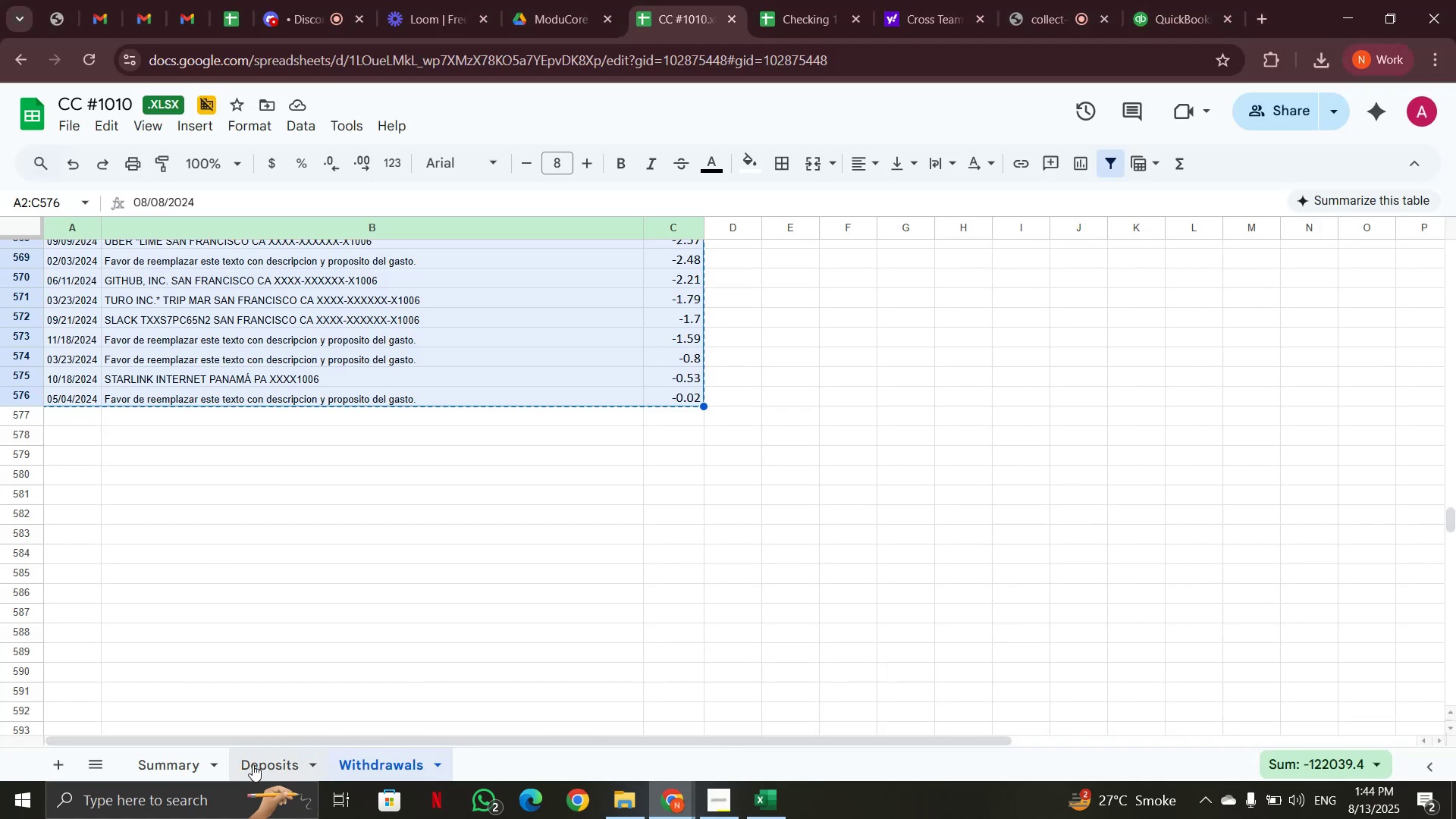 
left_click([253, 764])
 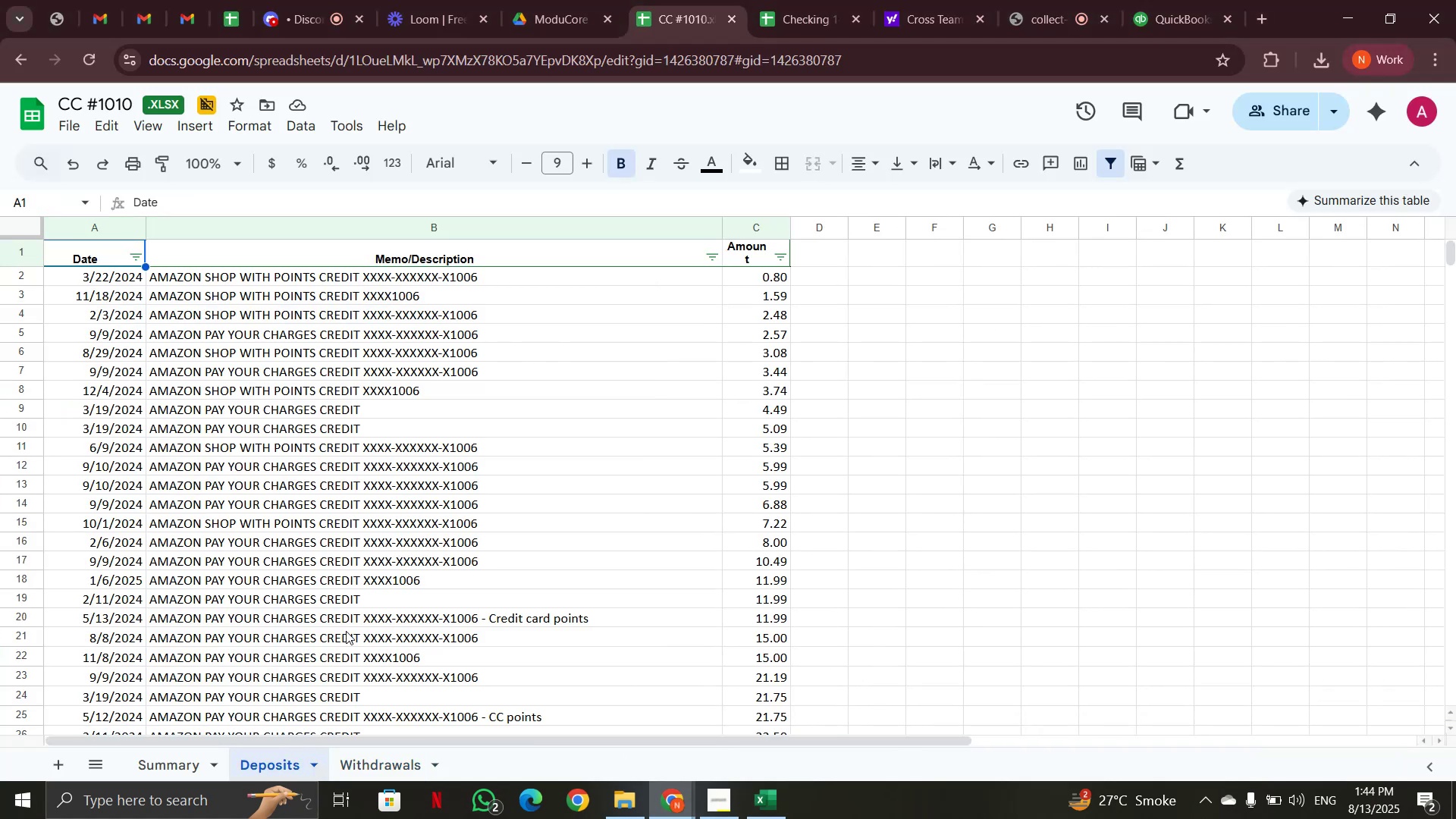 
scroll: coordinate [344, 611], scroll_direction: up, amount: 1.0
 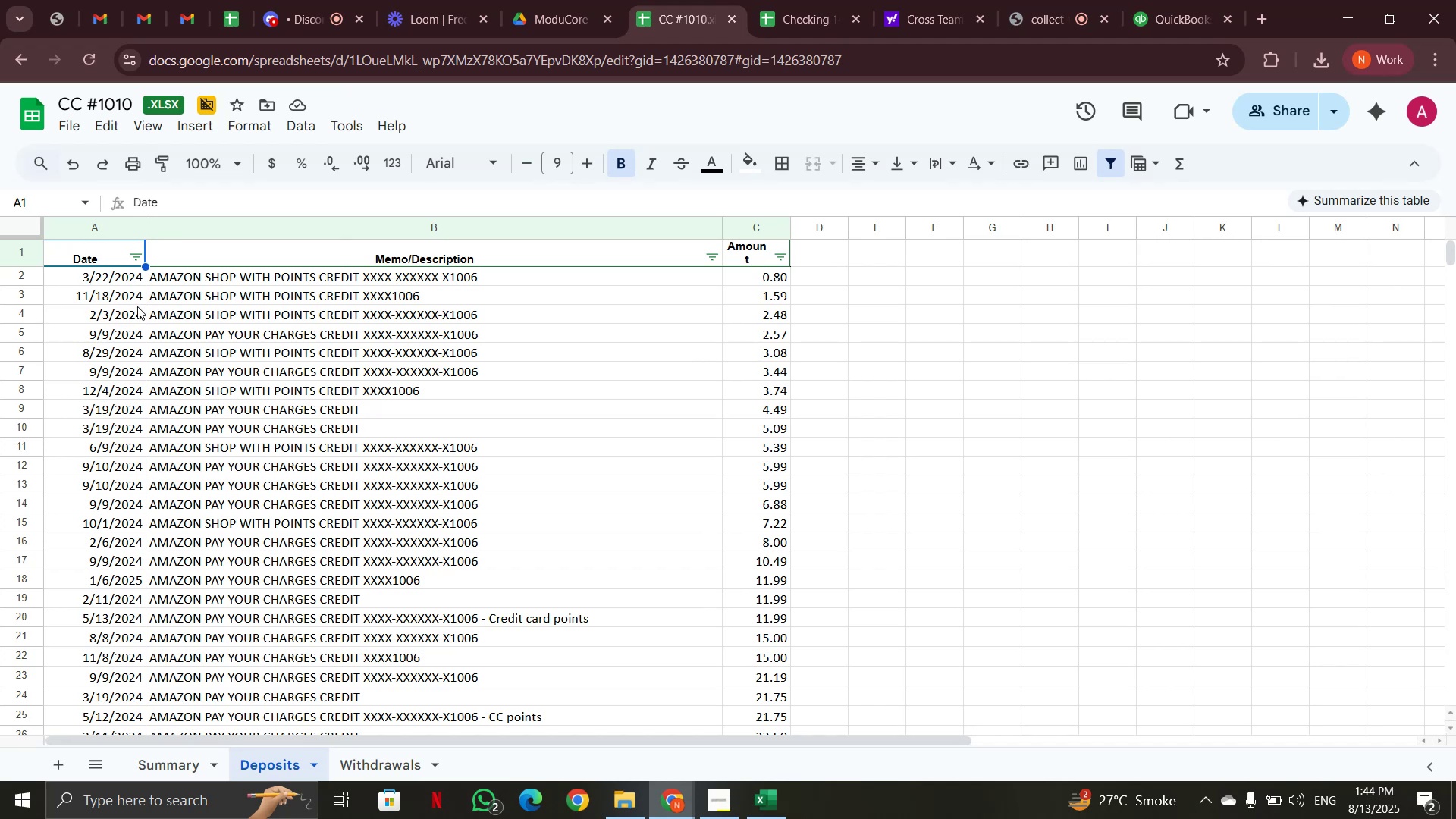 
left_click([102, 272])
 